 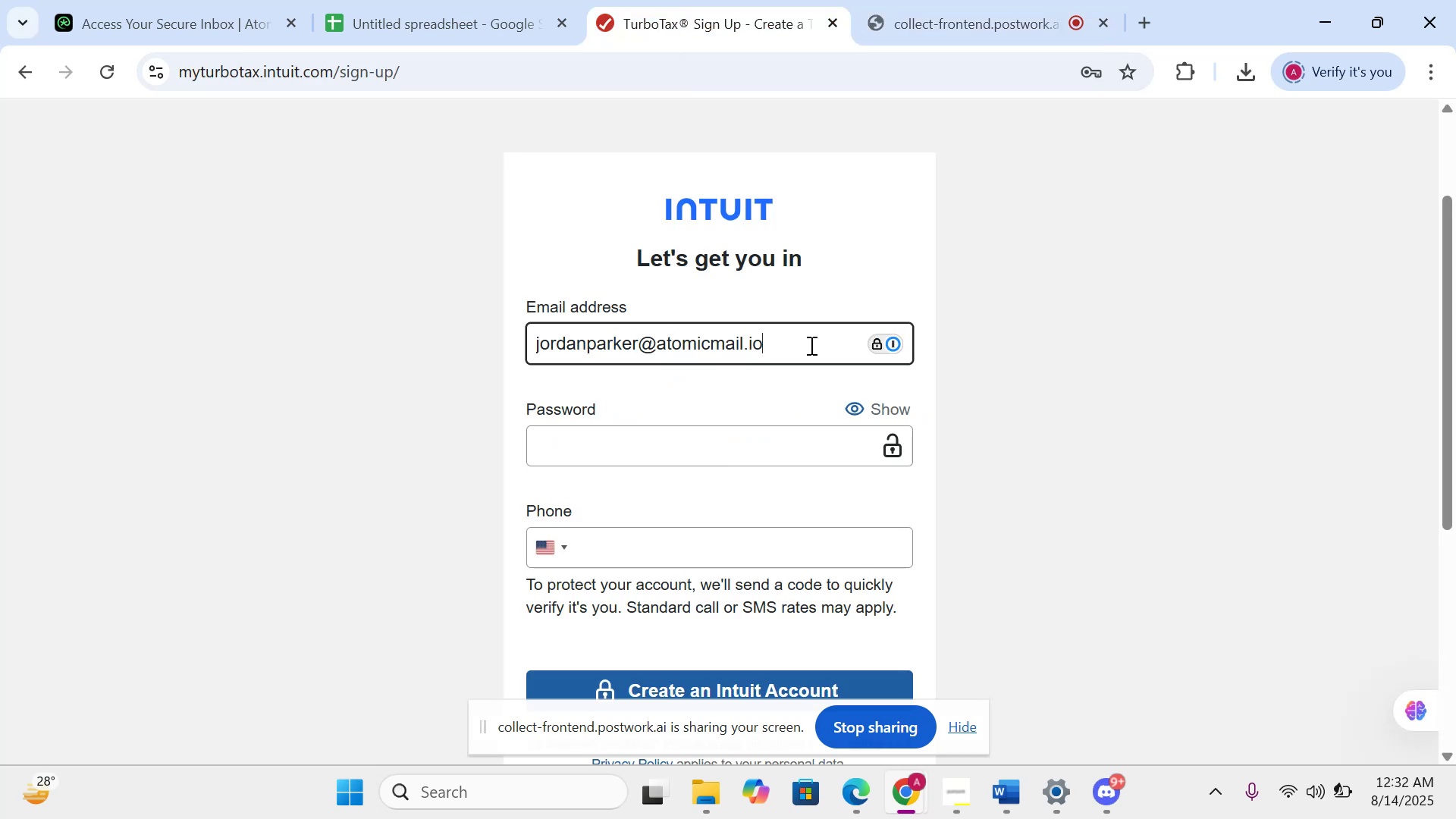 
type(Rahafinancials1)
 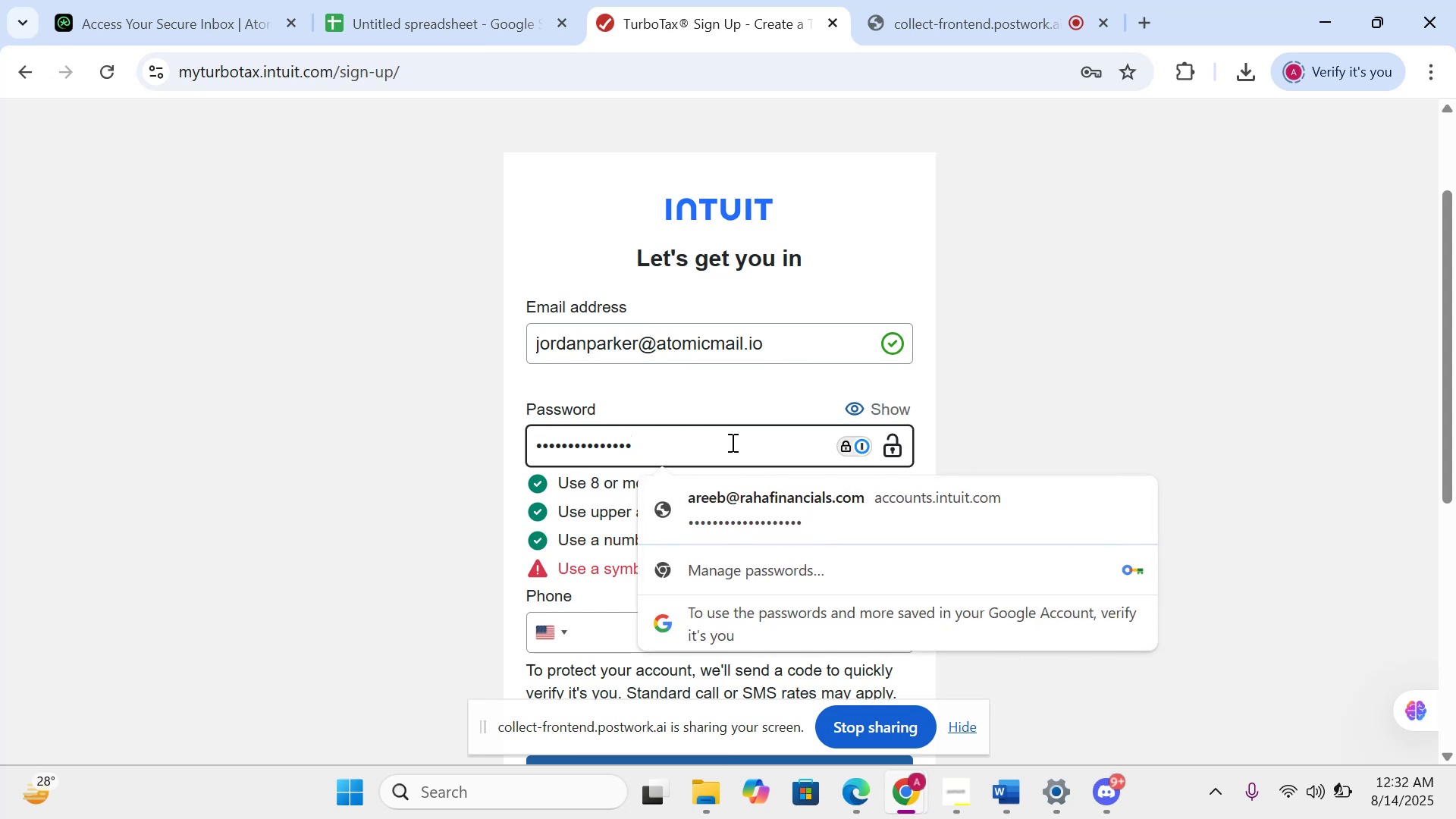 
key(Shift+4)
 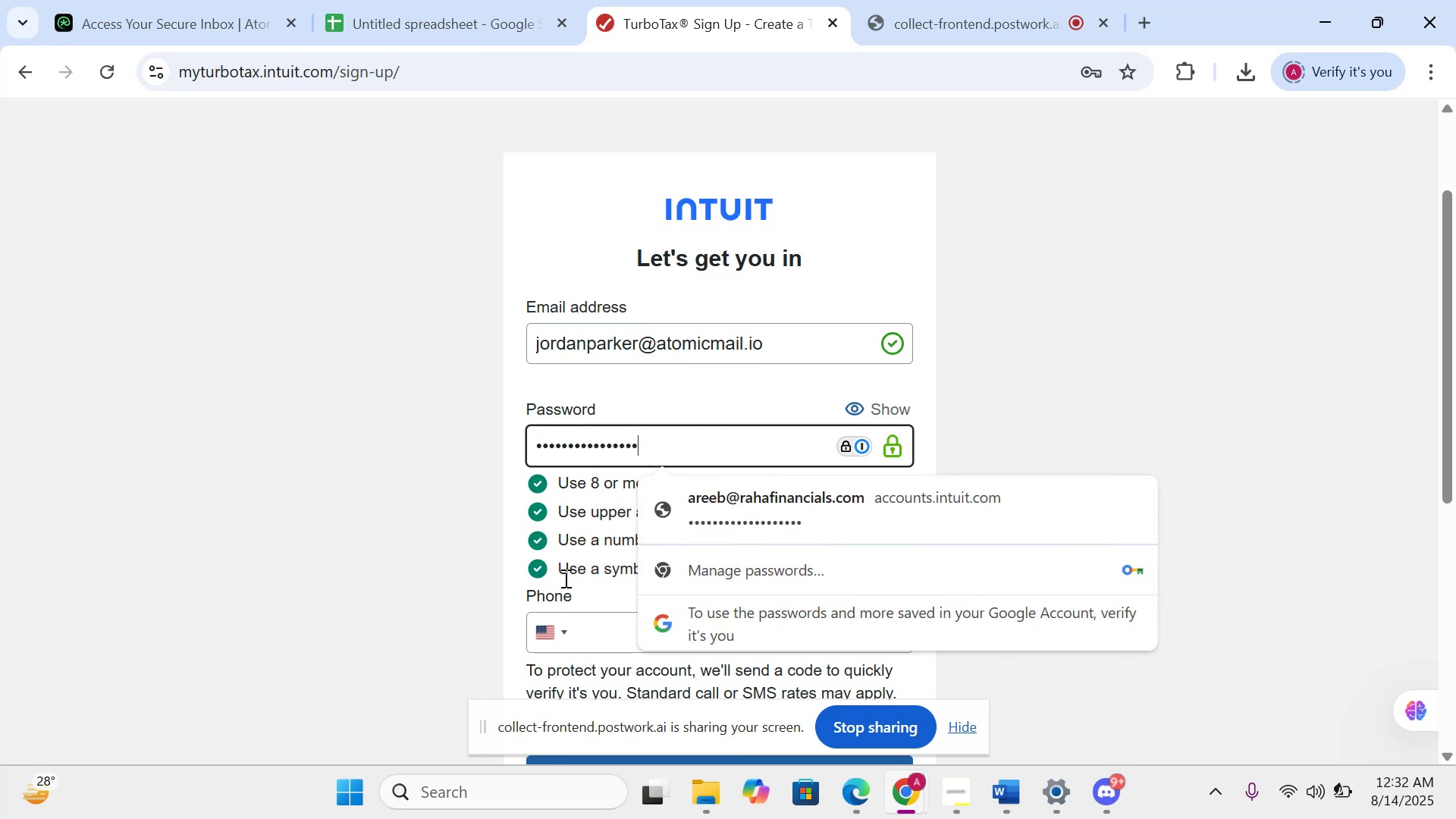 
left_click([594, 629])
 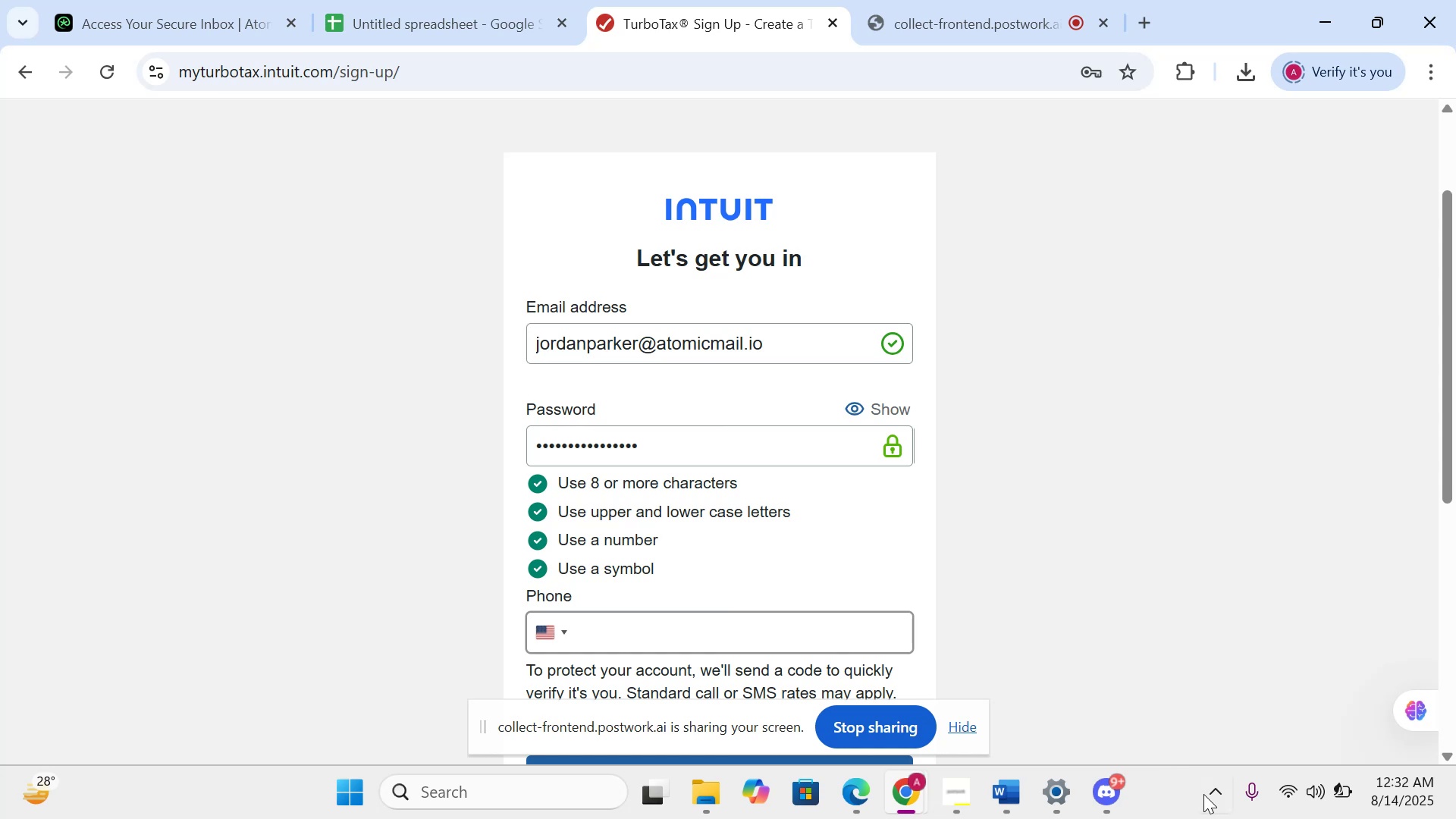 
left_click([1213, 799])
 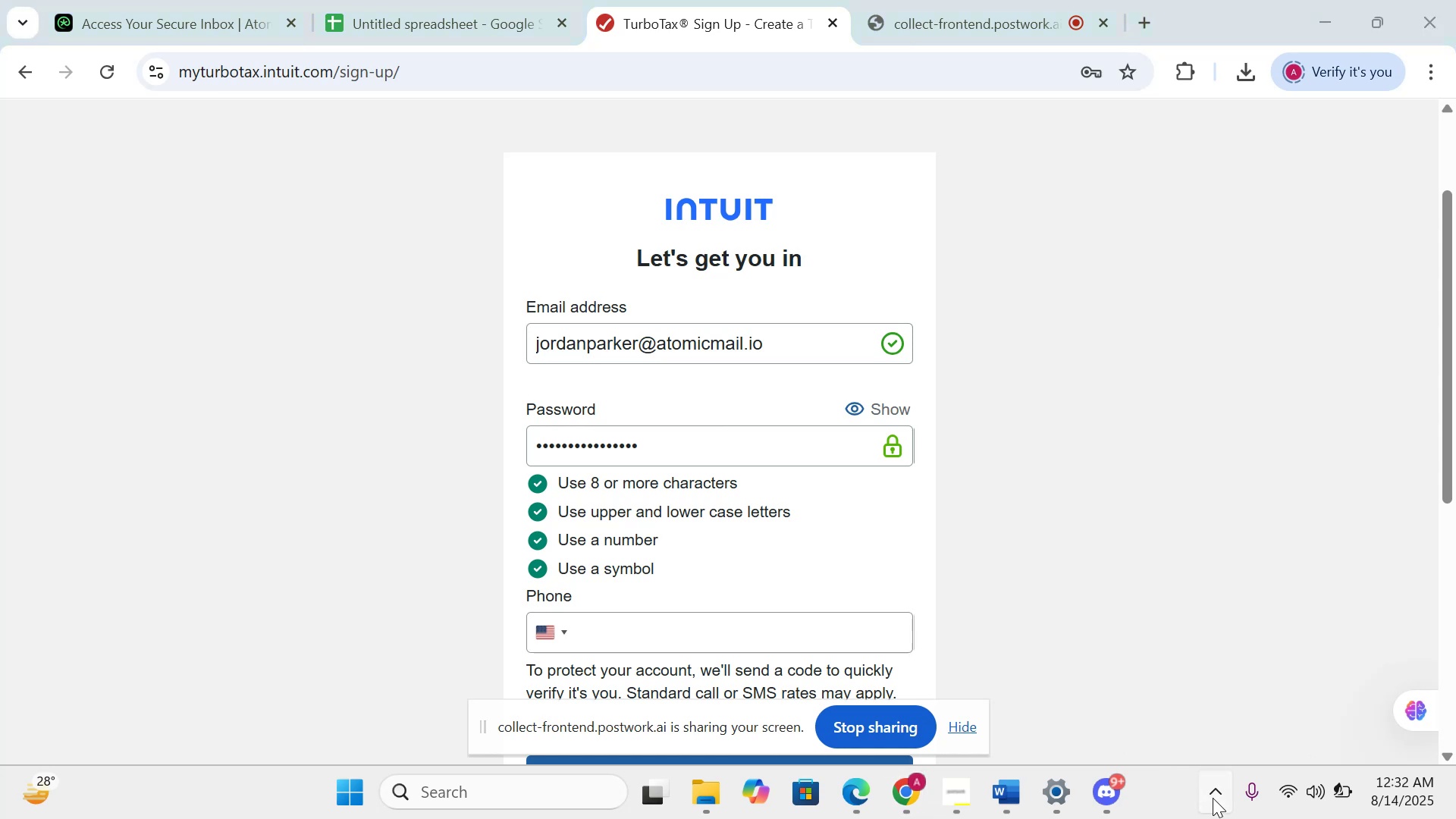 
scroll: coordinate [897, 566], scroll_direction: down, amount: 4.0
 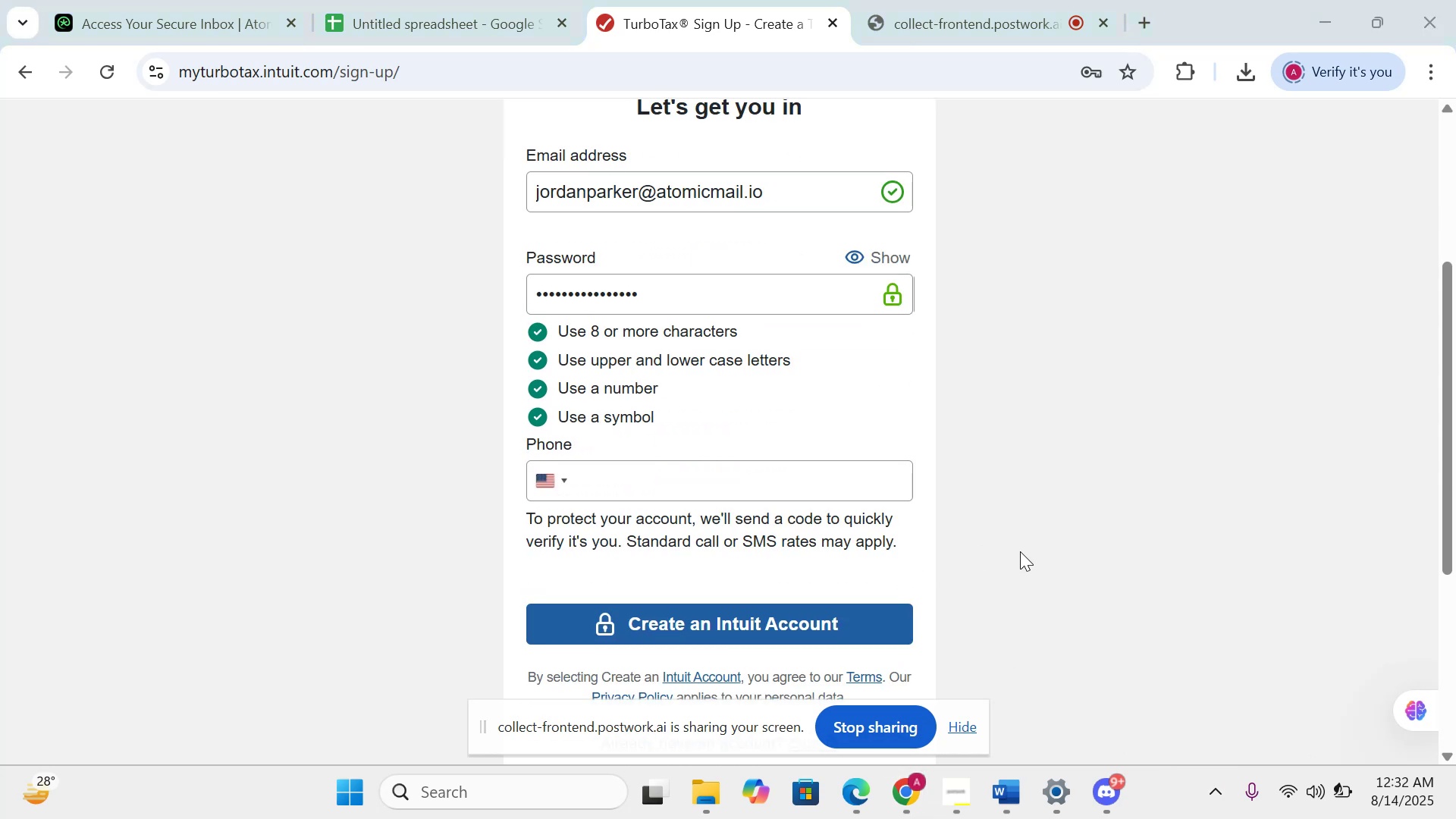 
left_click([1455, 818])
 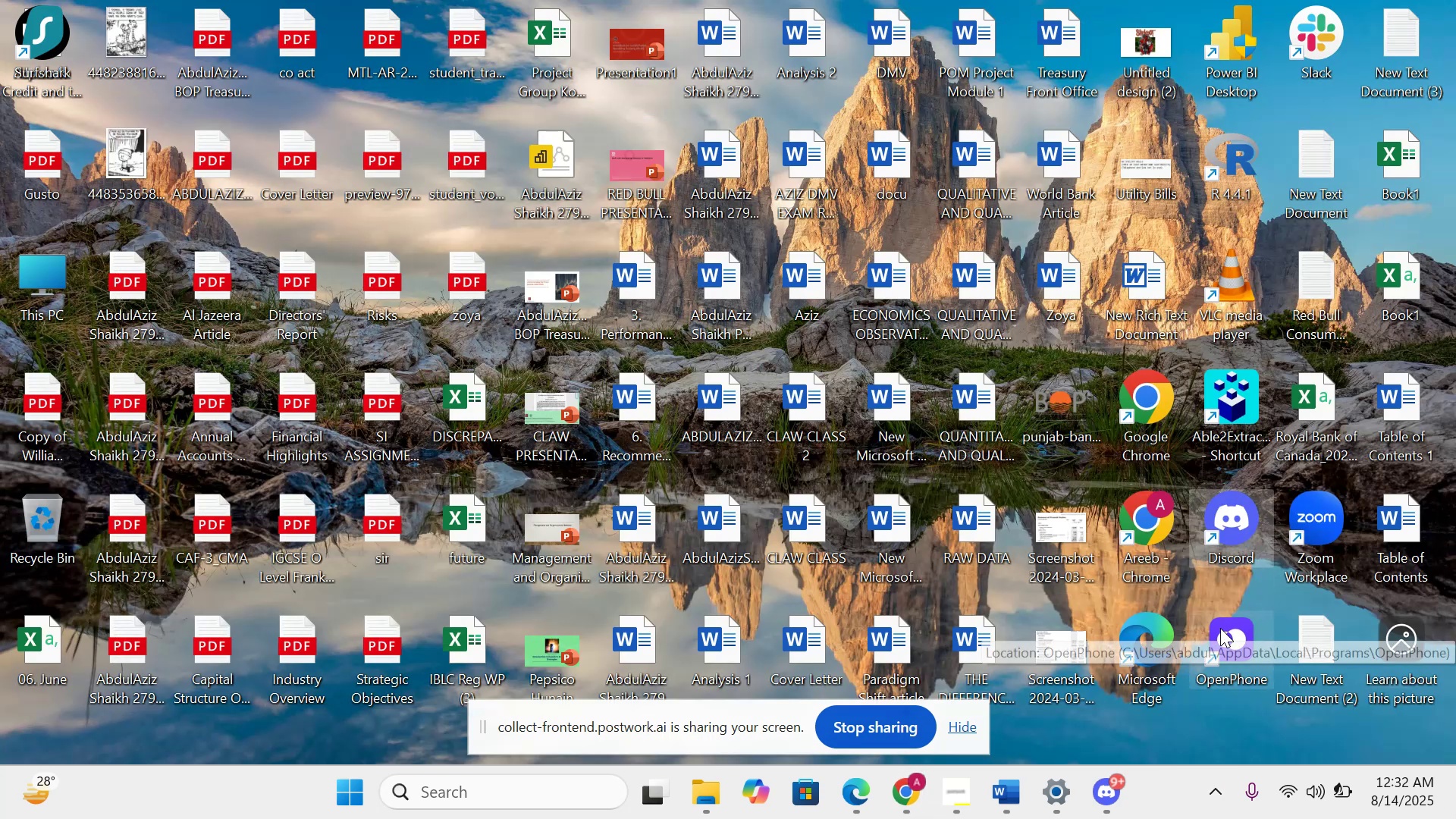 
double_click([1219, 632])
 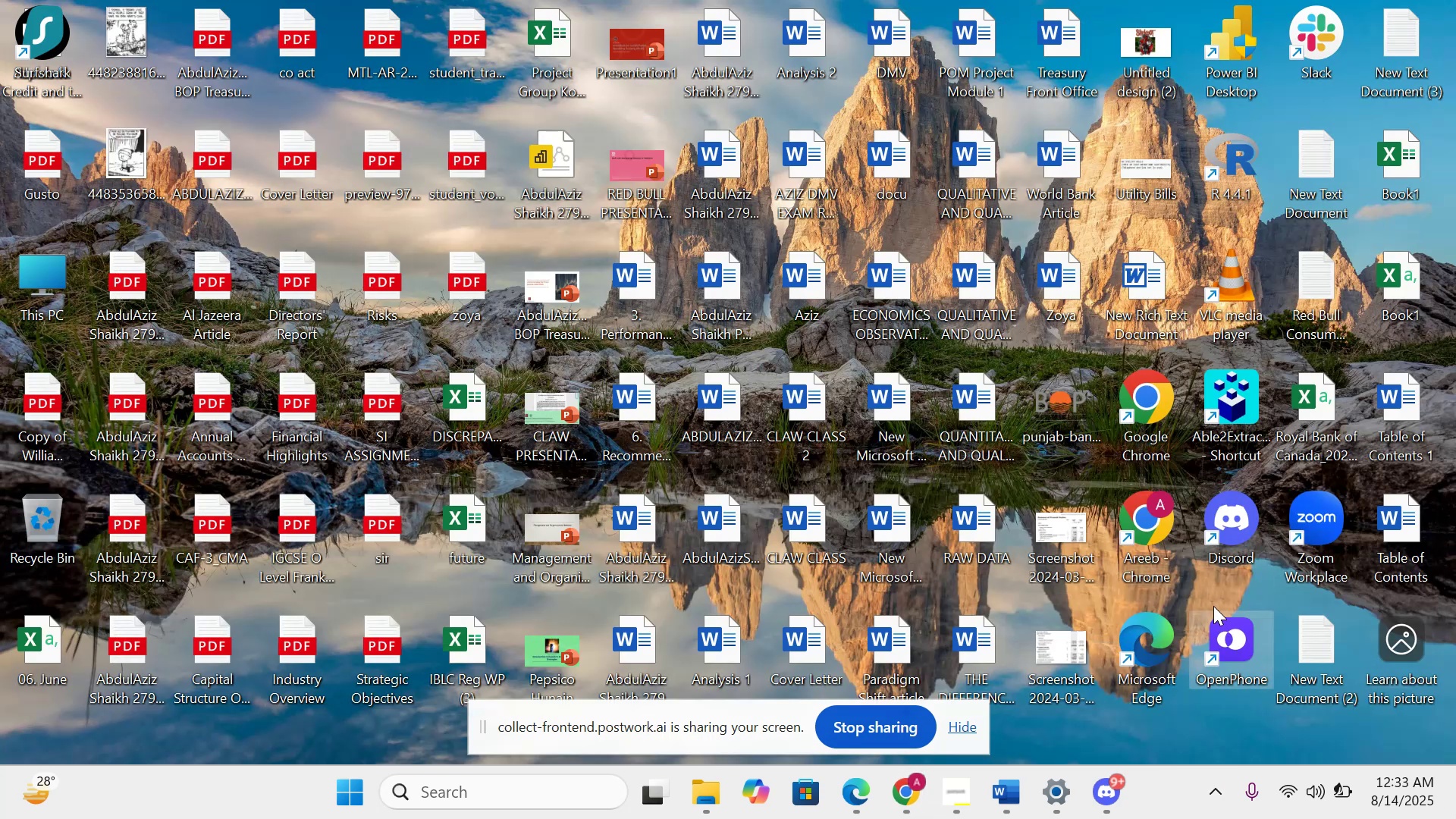 
double_click([1238, 649])
 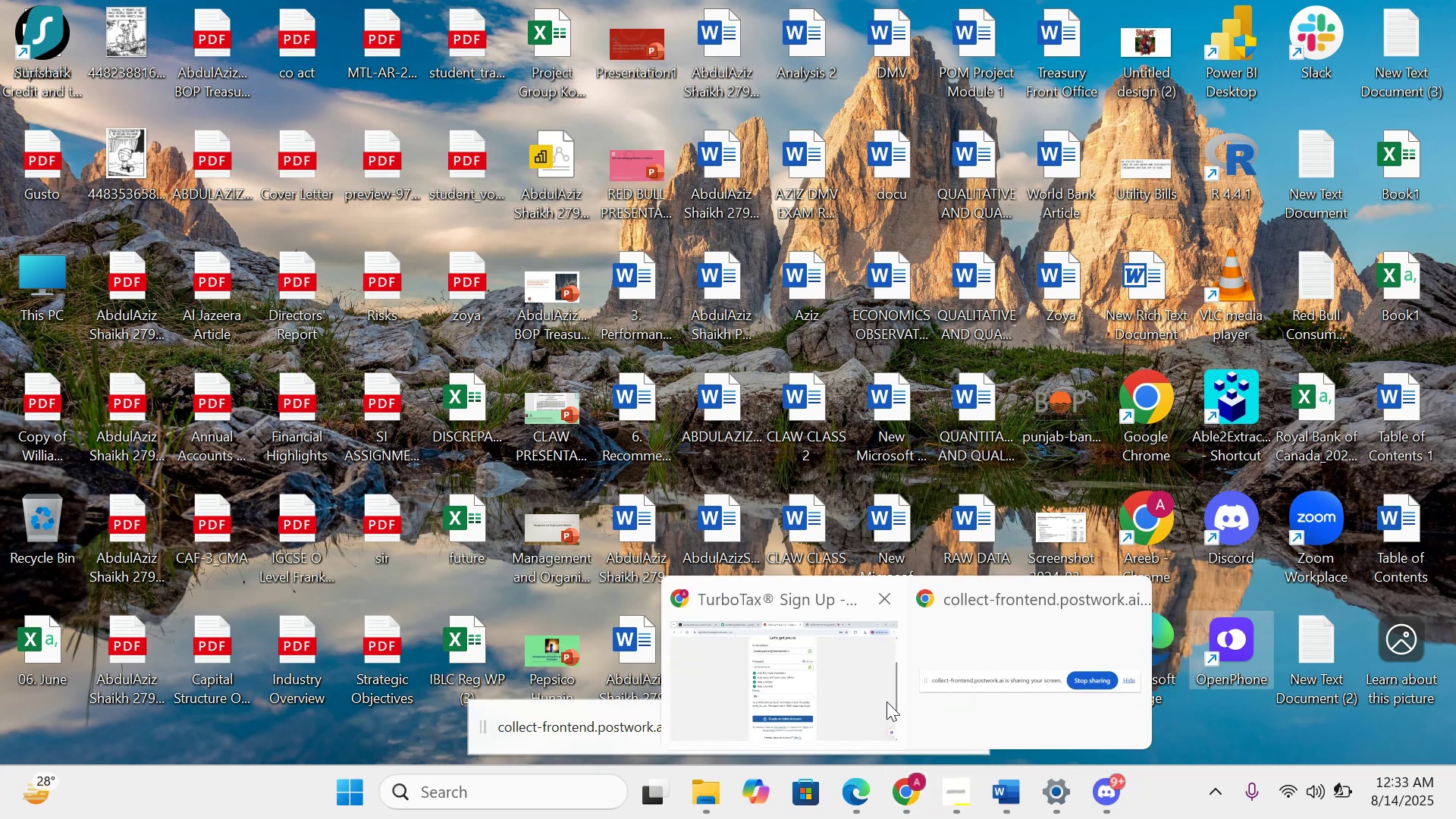 
left_click([886, 696])
 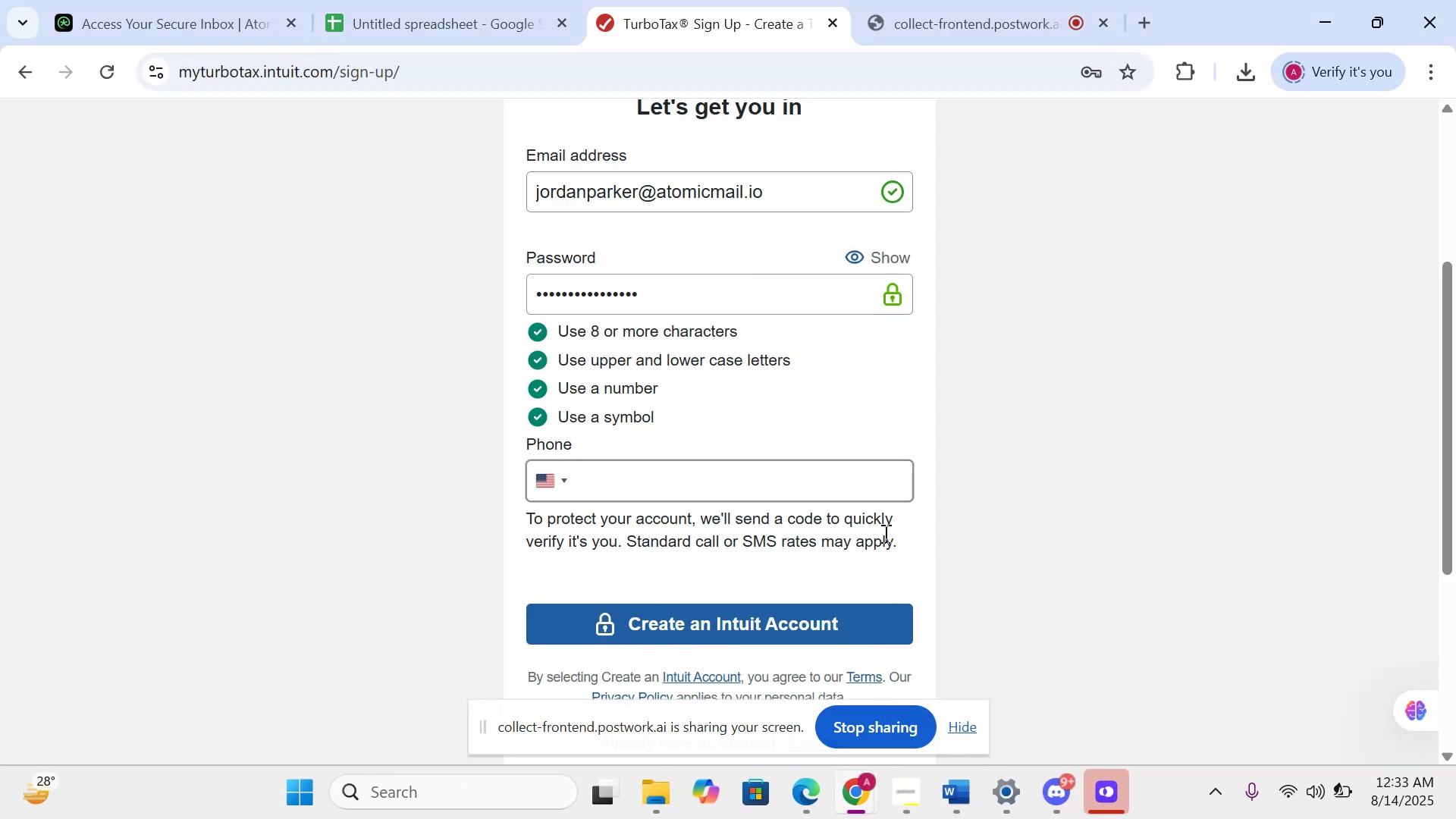 
wait(10.65)
 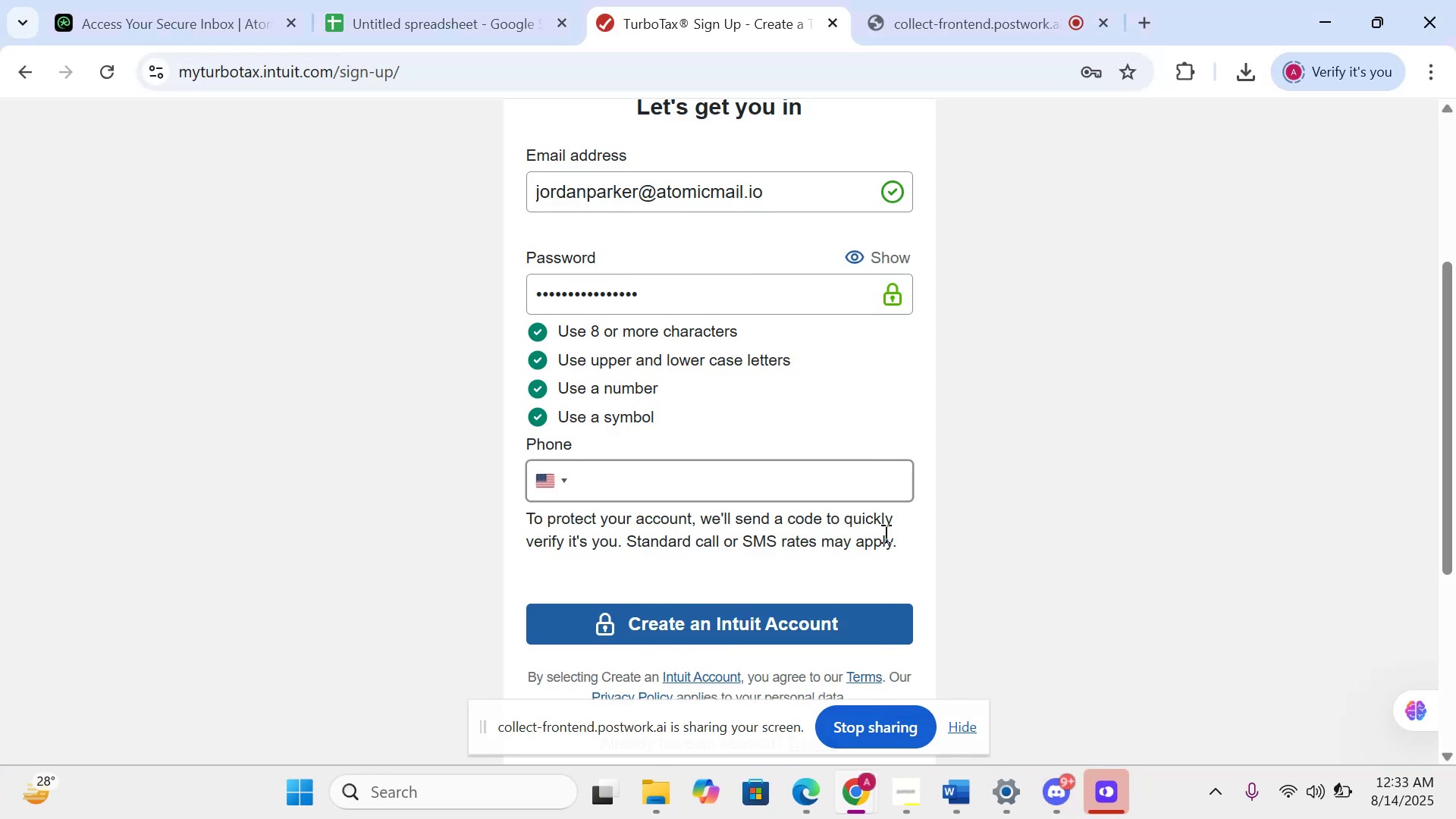 
left_click([1095, 768])
 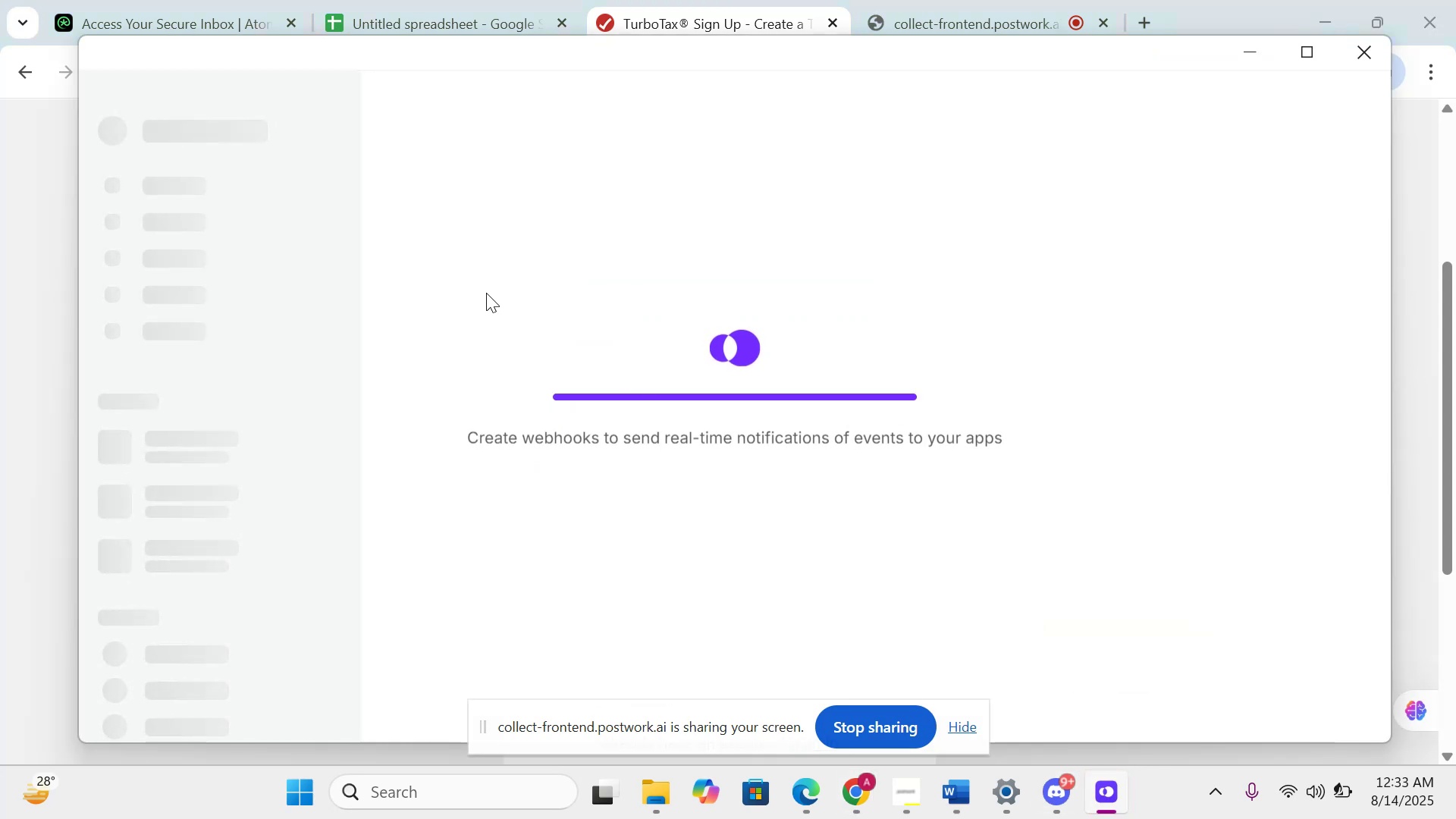 
mouse_move([428, 243])
 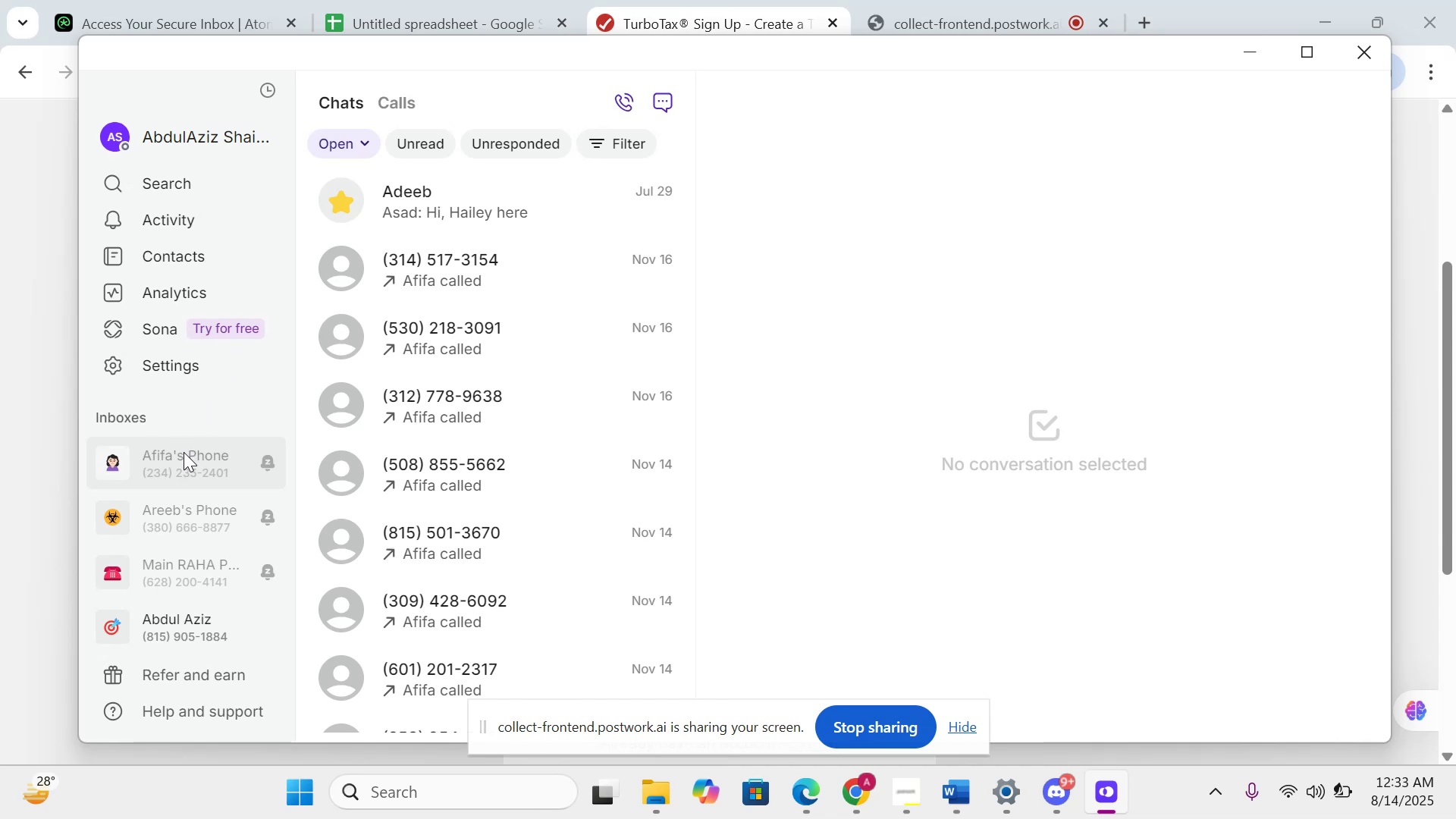 
right_click([184, 466])
 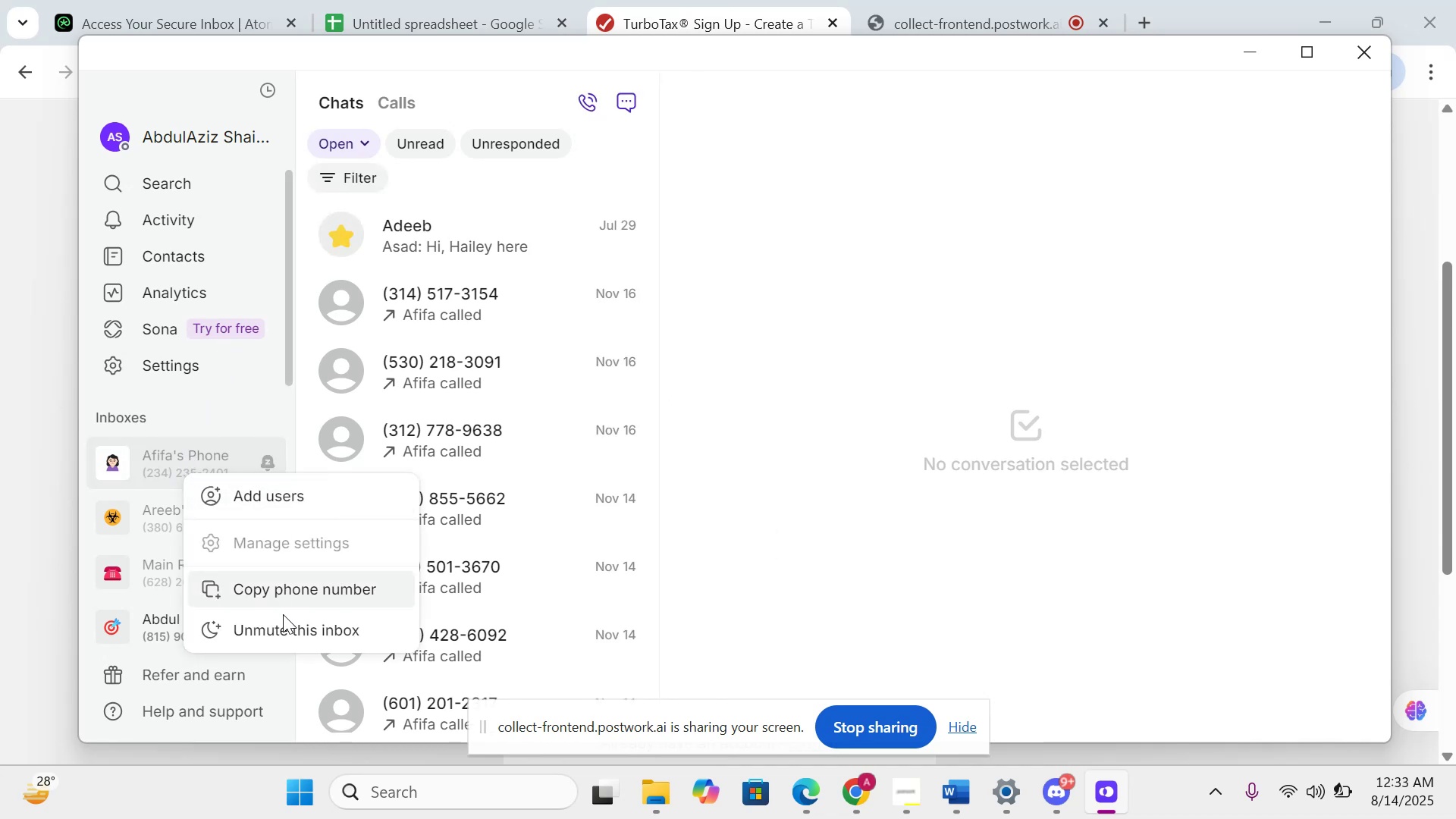 
left_click([284, 592])
 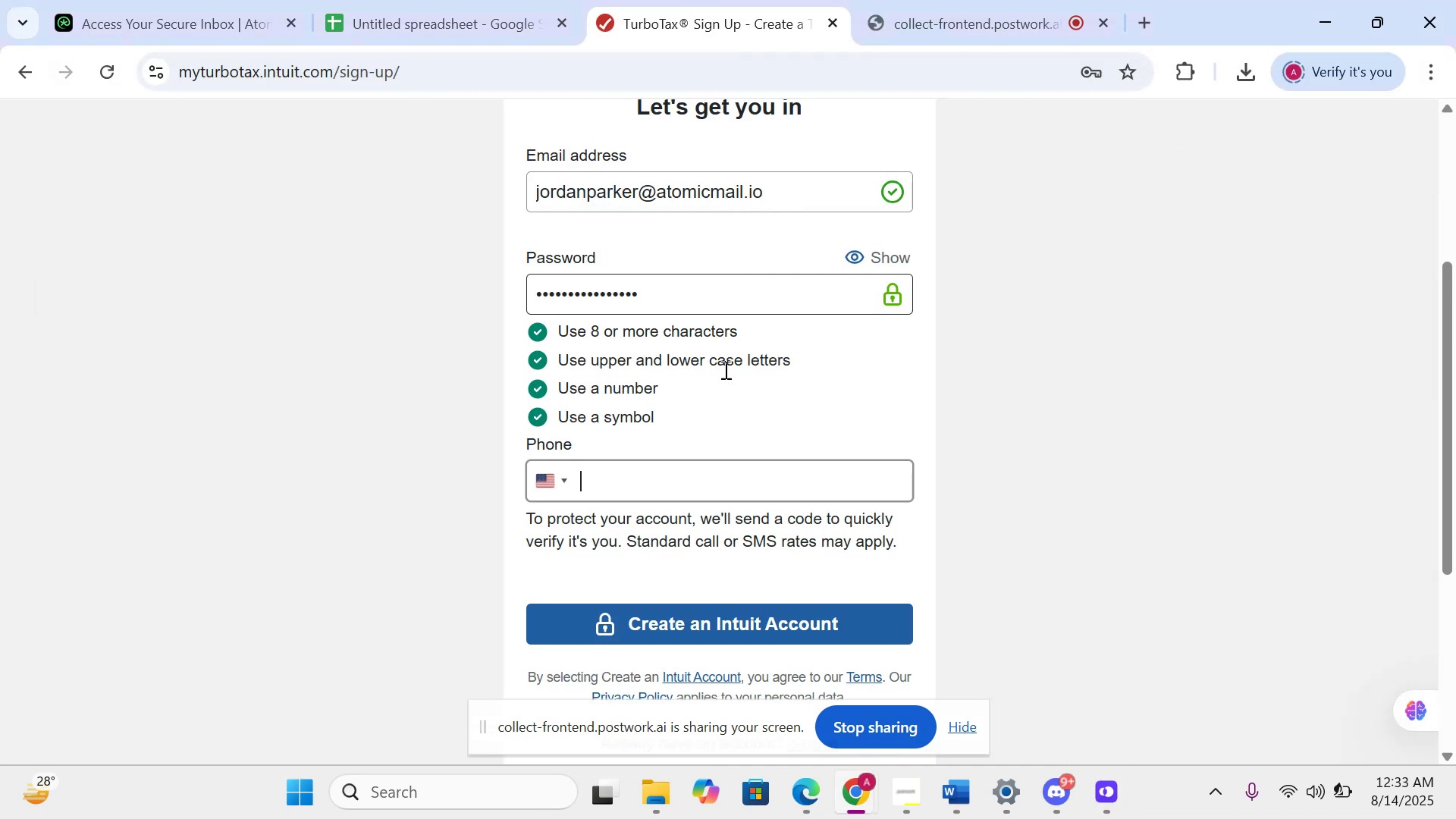 
right_click([647, 488])
 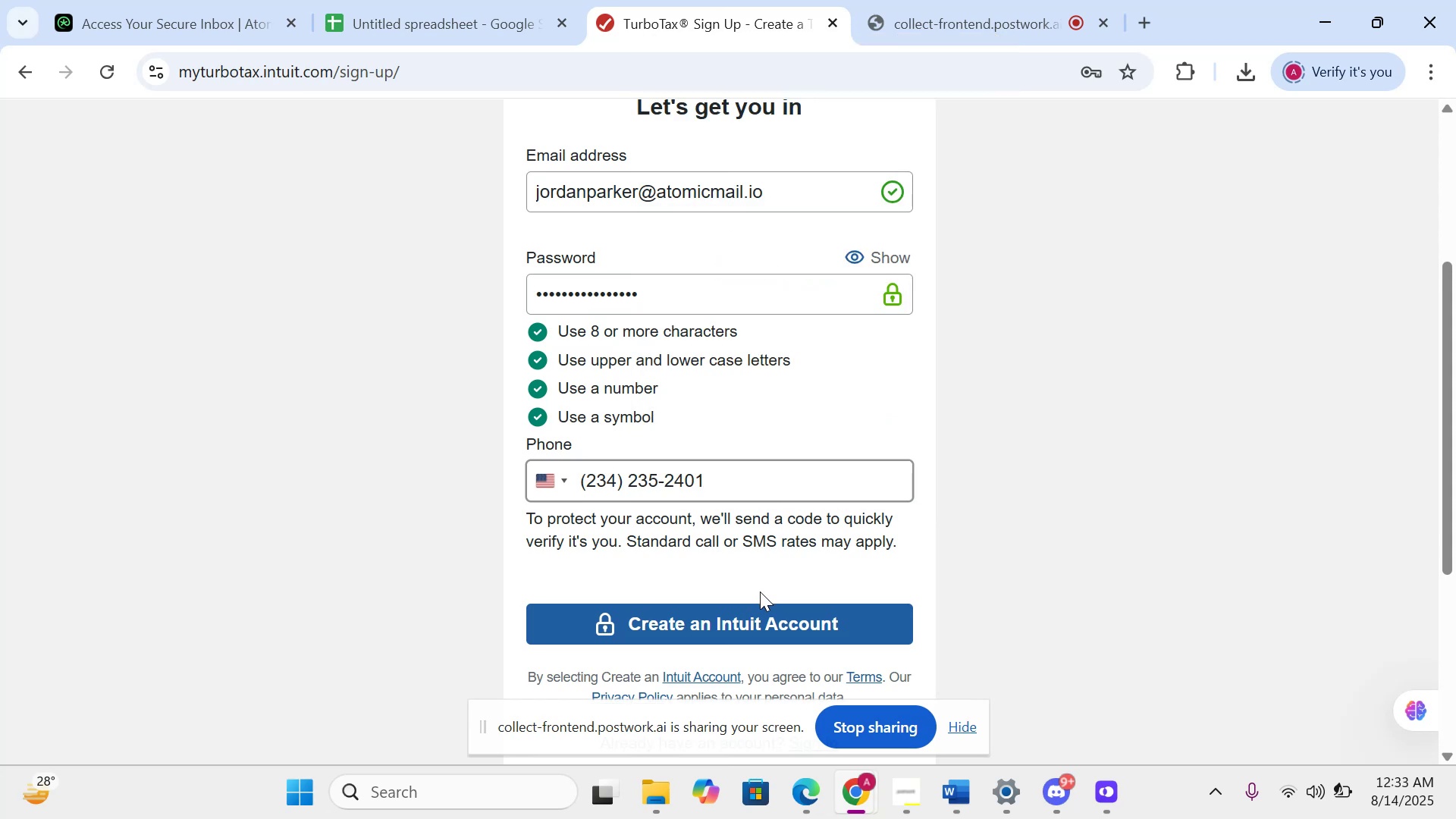 
left_click([764, 626])
 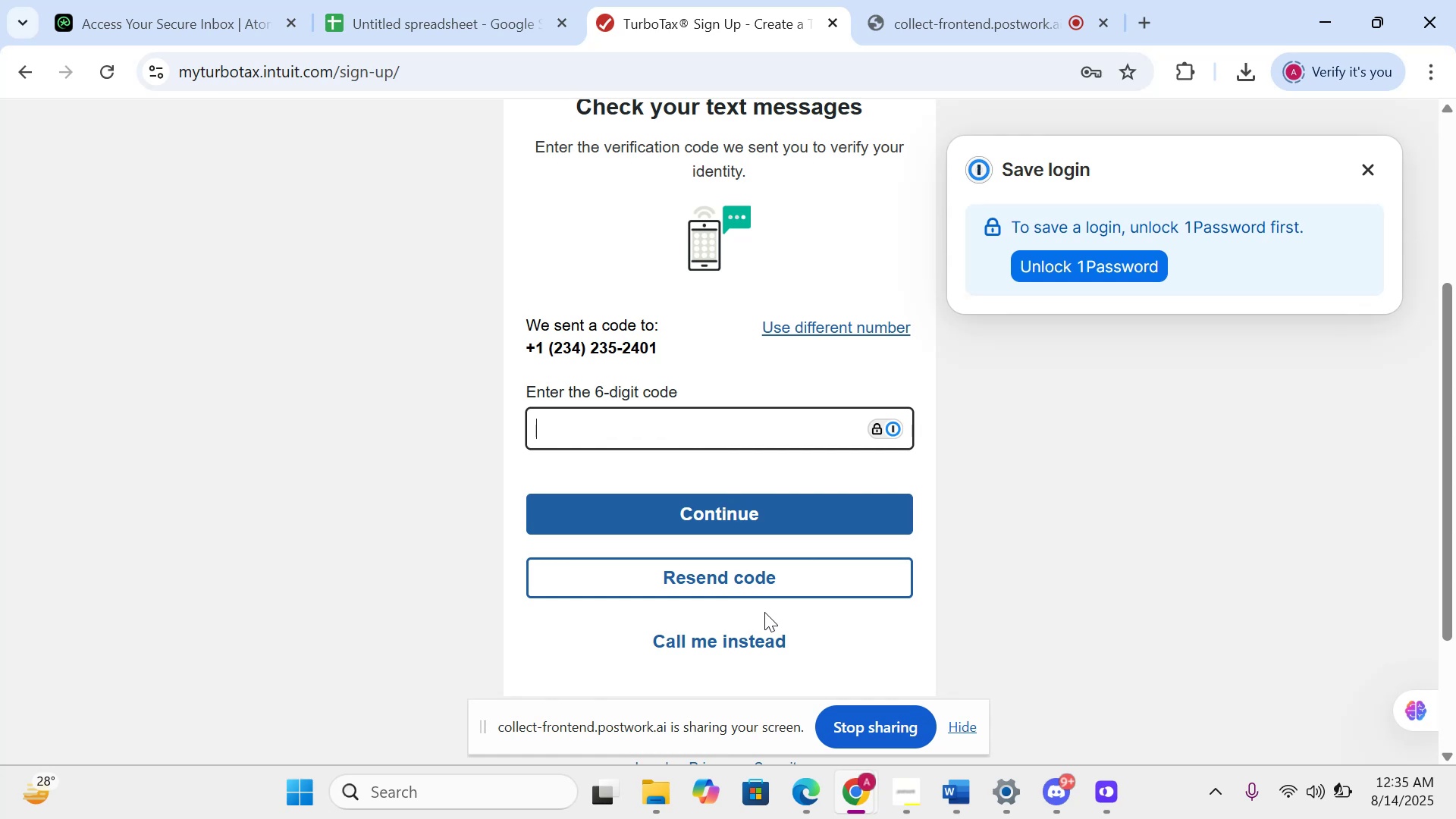 
wait(109.1)
 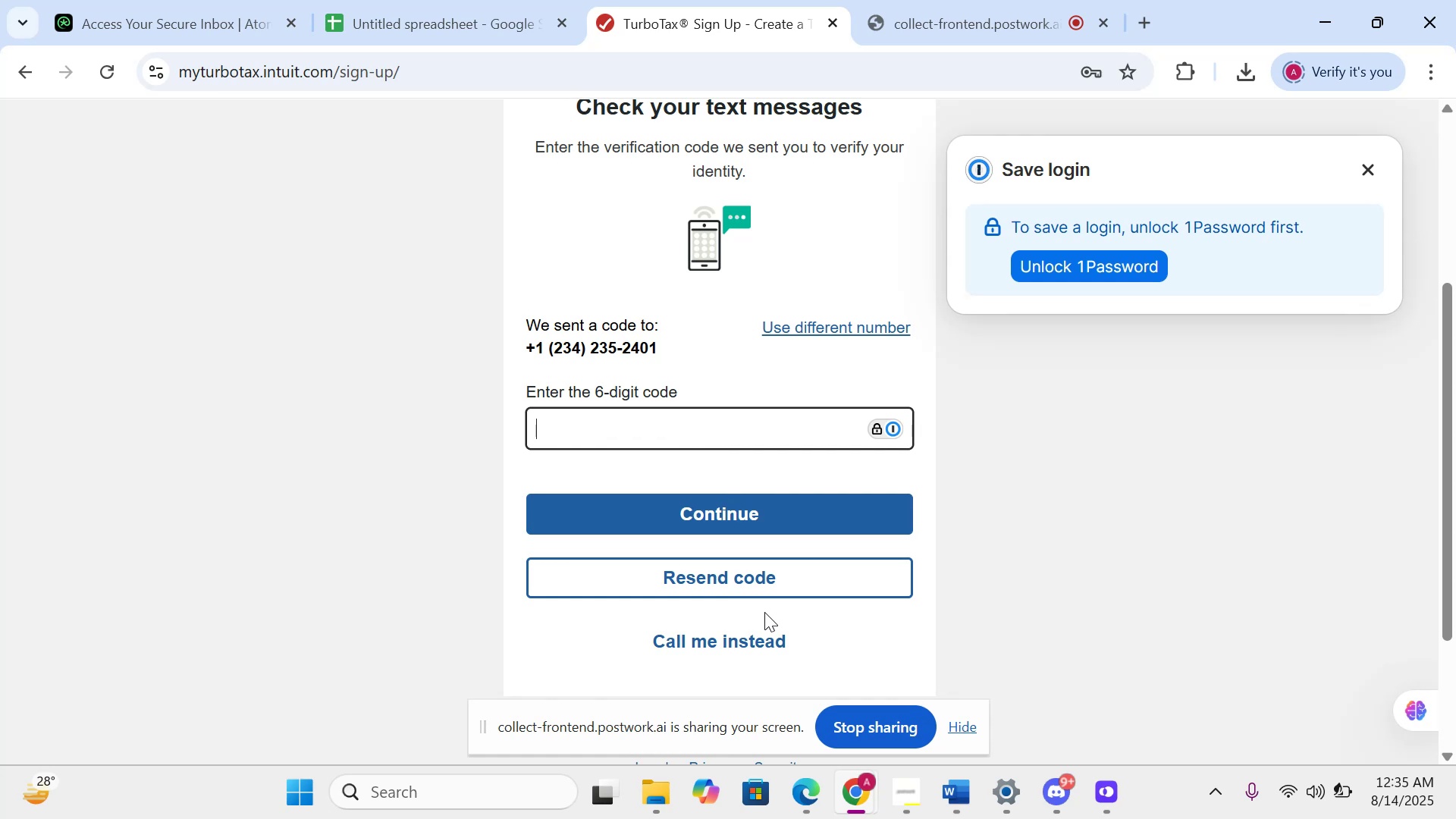 
left_click([1122, 801])
 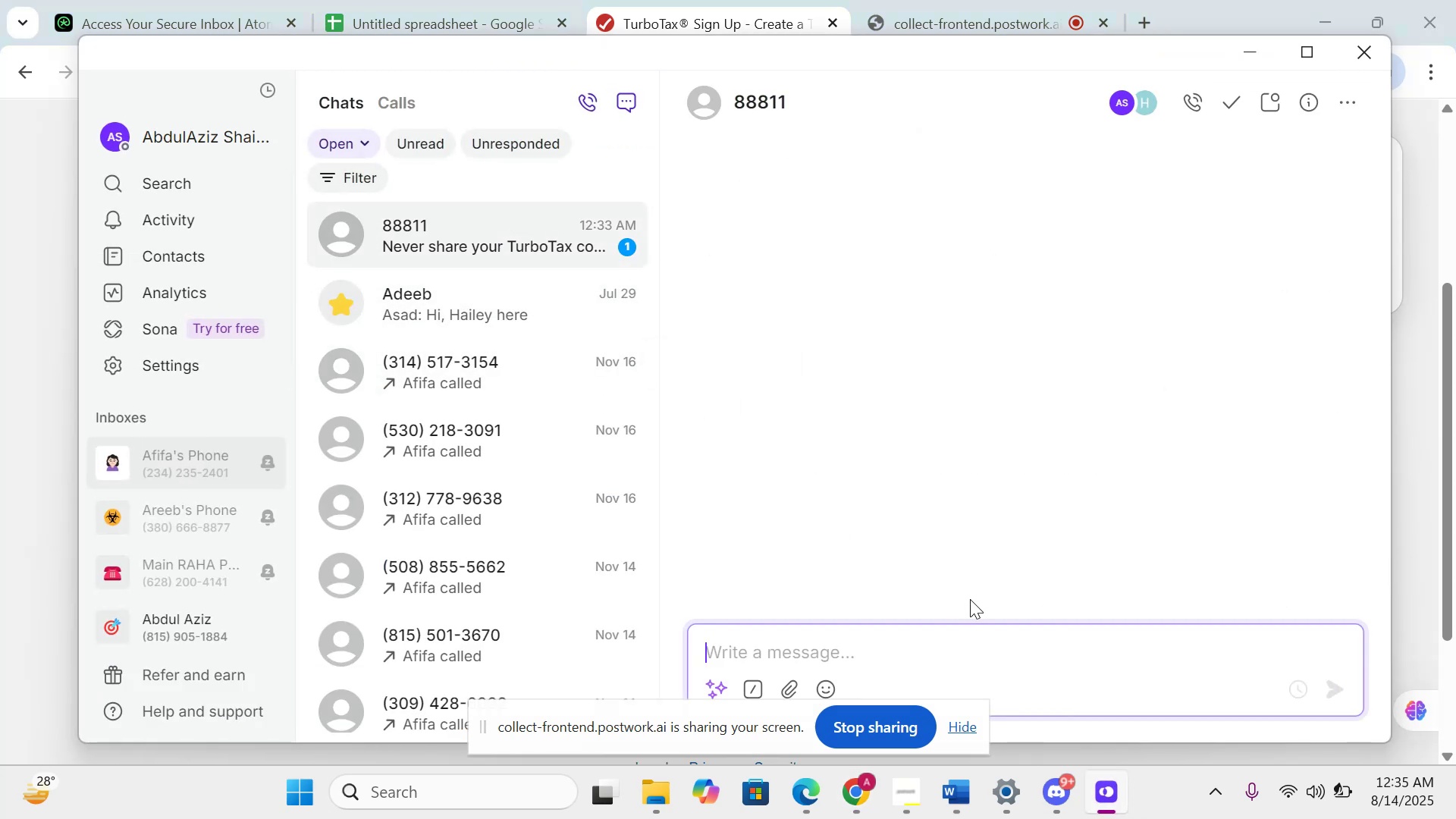 
wait(5.3)
 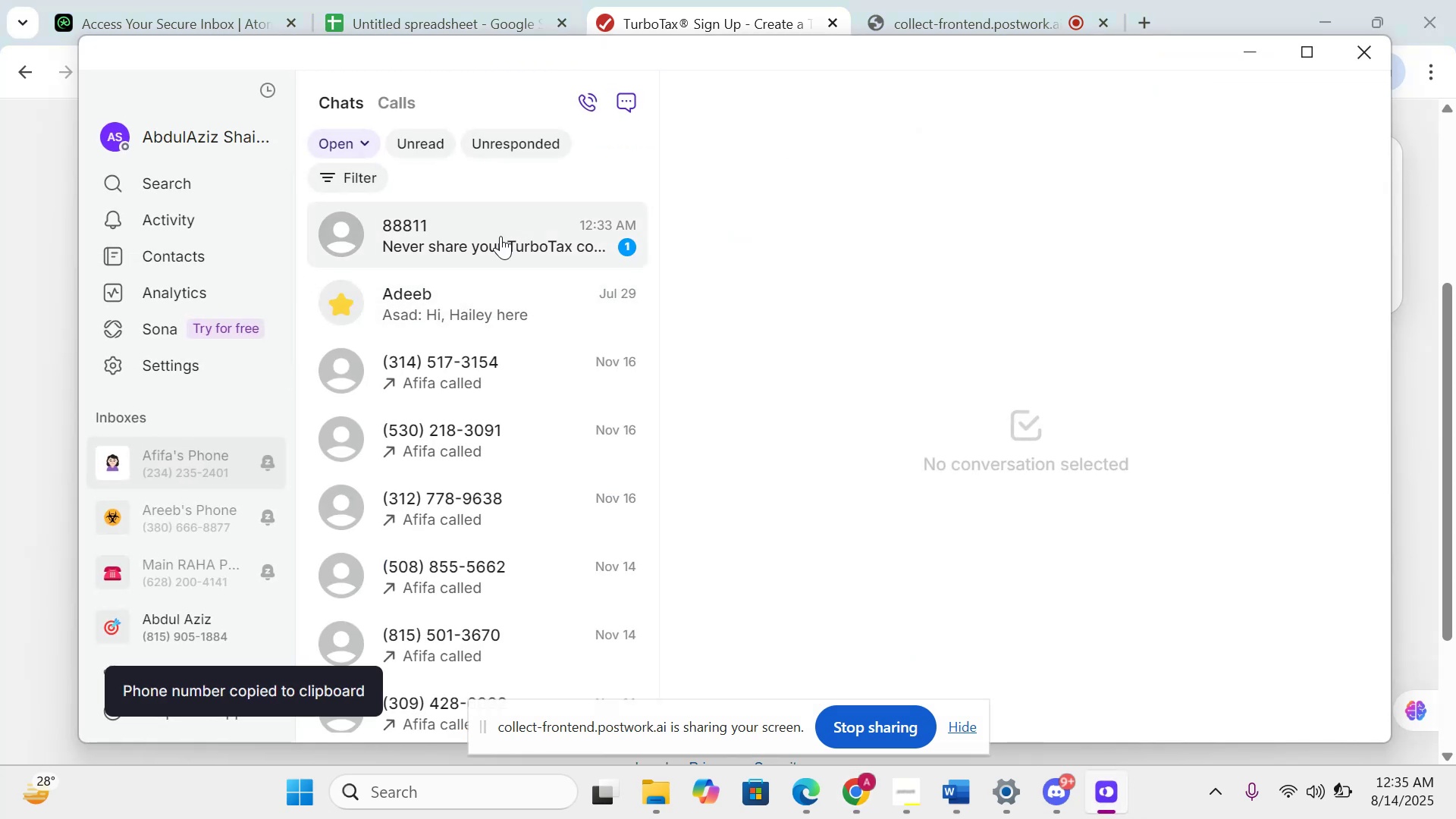 
mouse_move([1046, 450])
 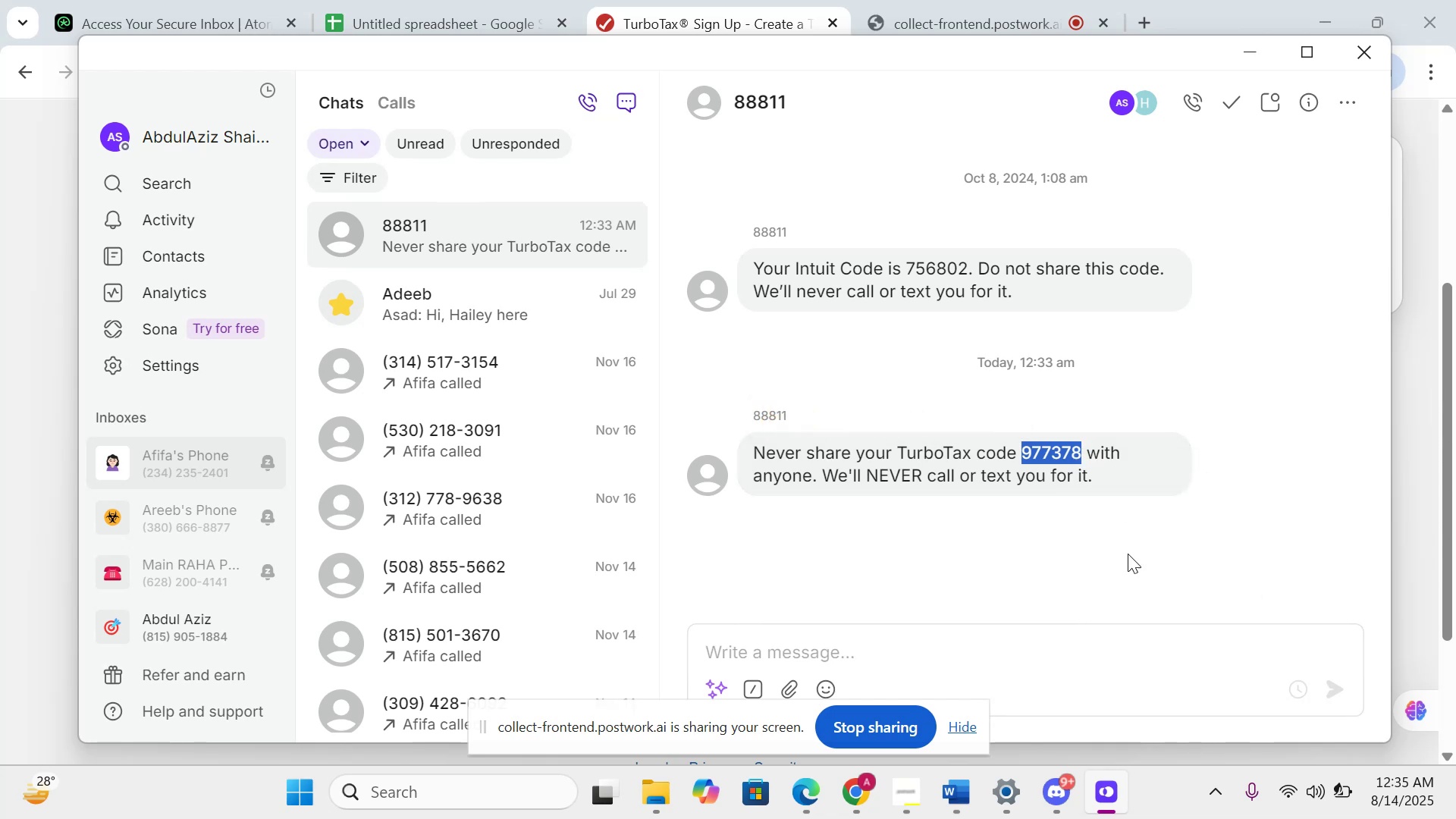 
wait(9.16)
 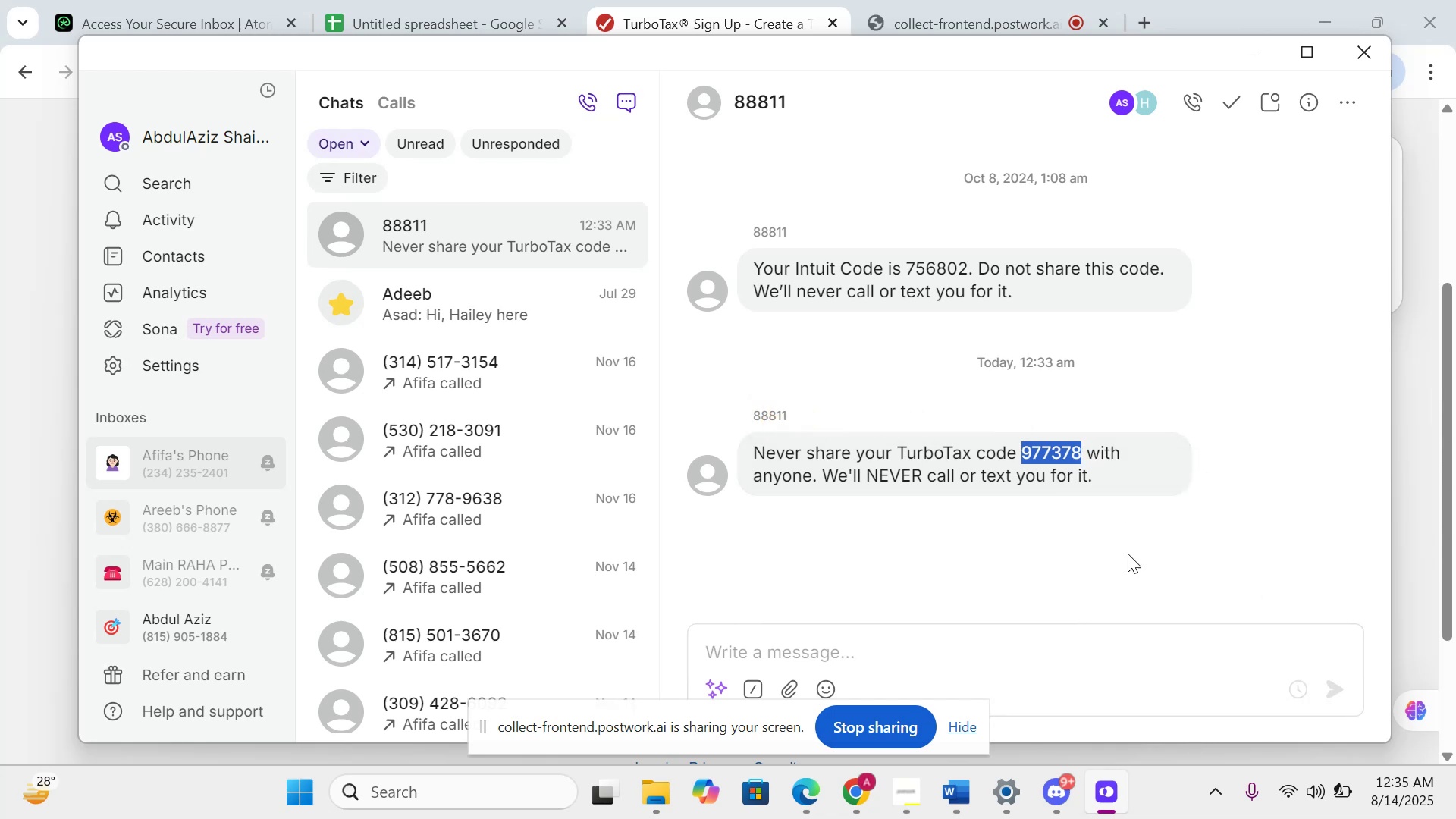 
double_click([781, 447])
 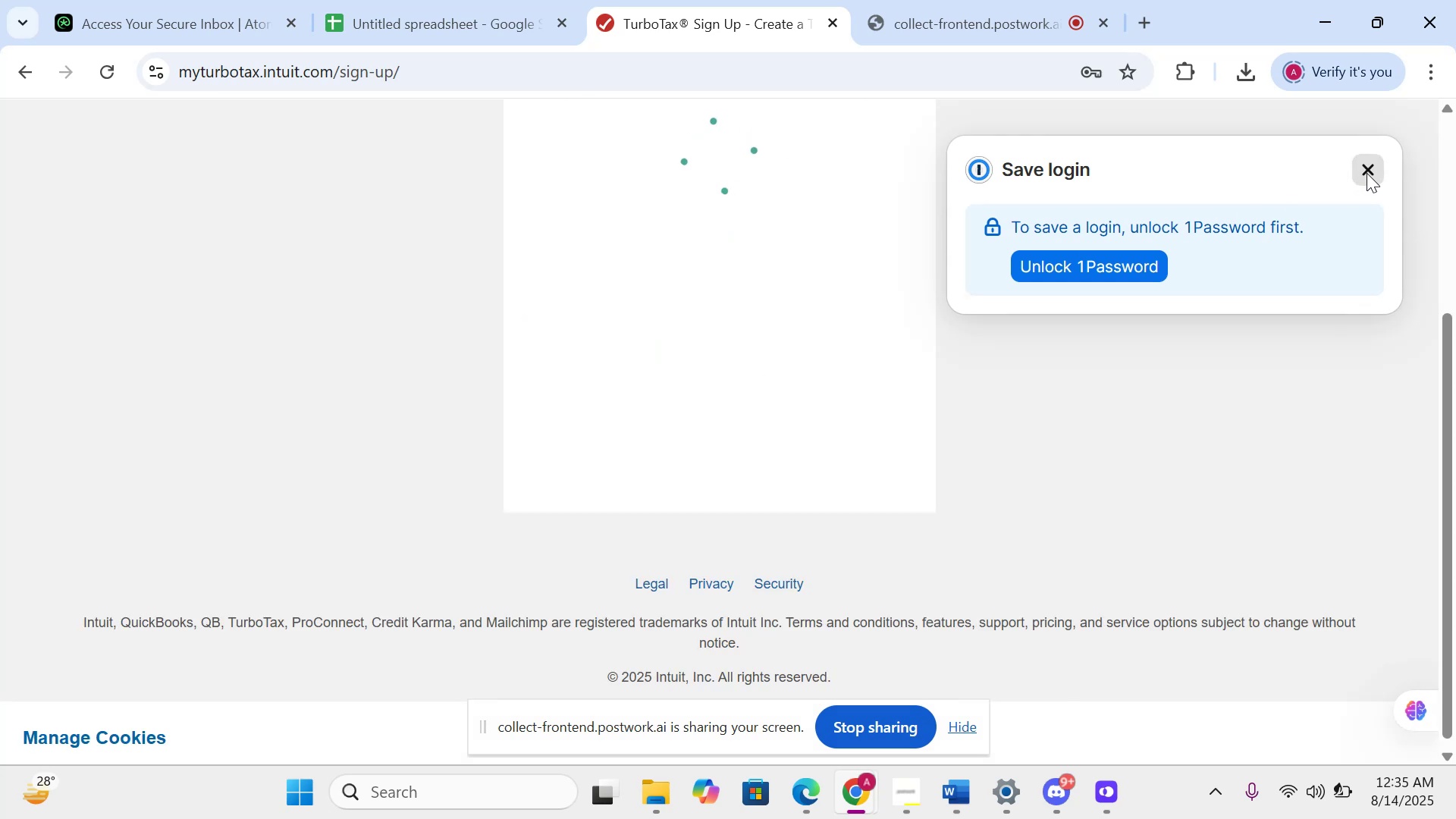 
scroll: coordinate [793, 280], scroll_direction: up, amount: 4.0
 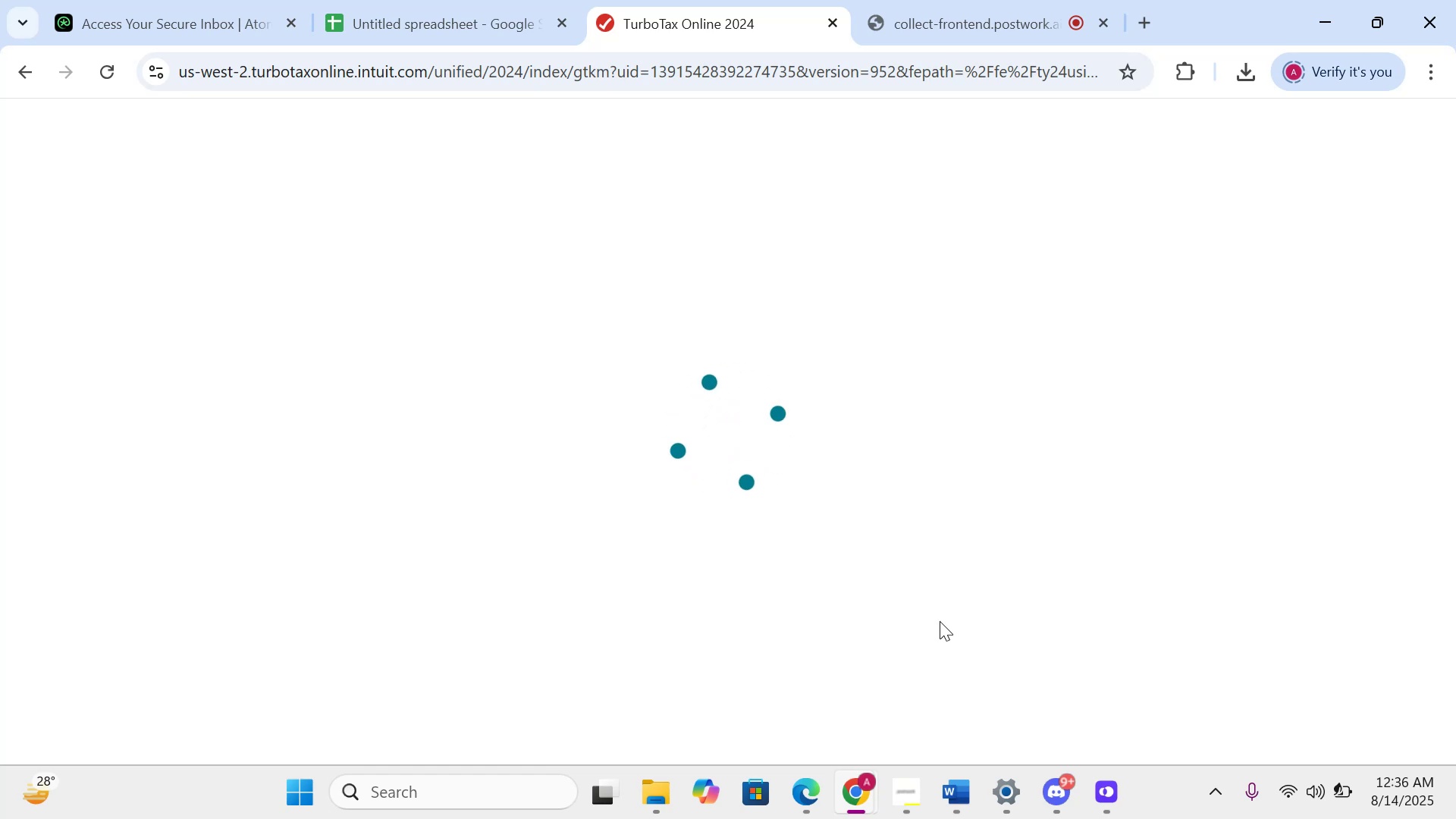 
wait(23.79)
 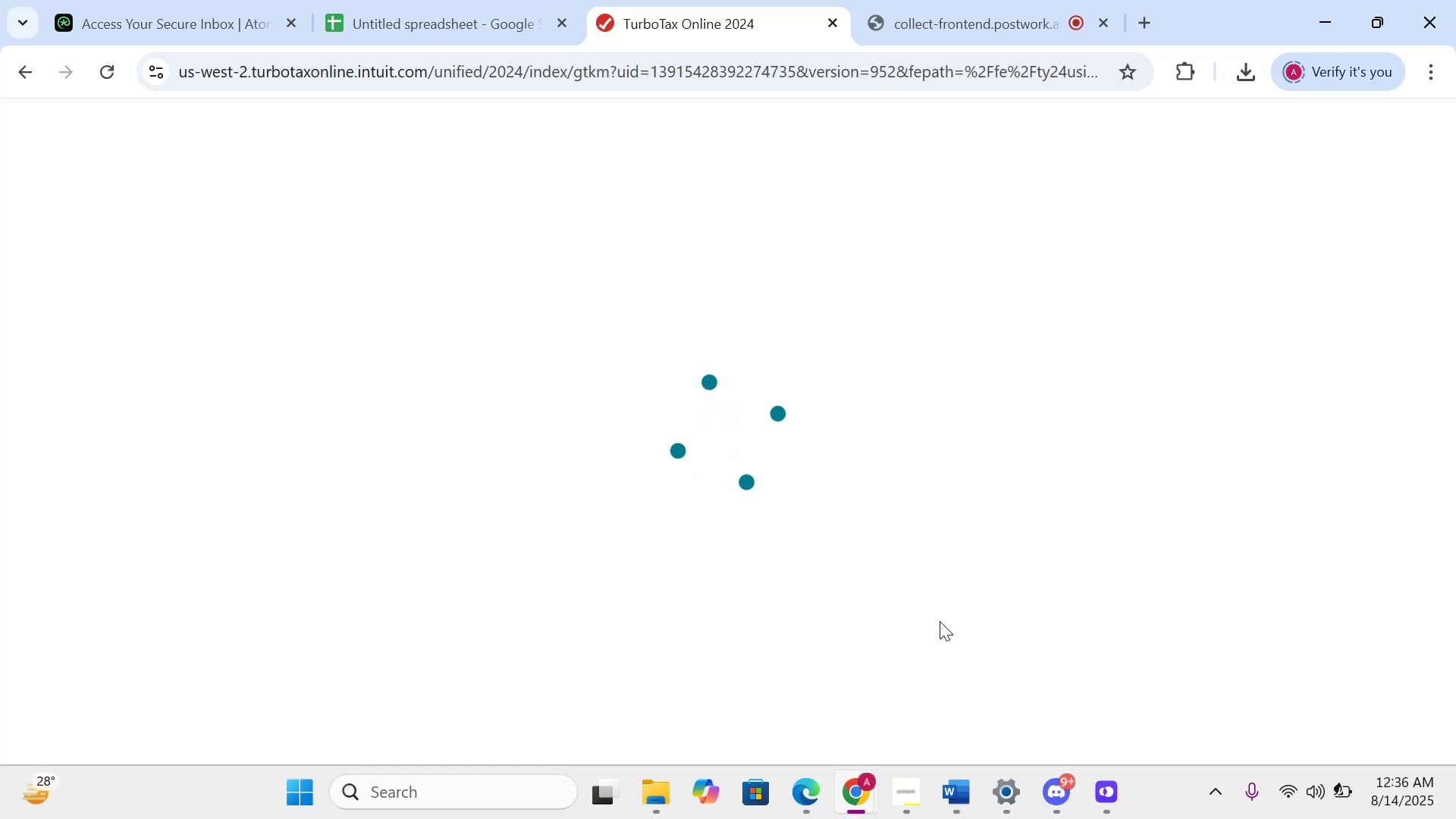 
scroll: coordinate [940, 621], scroll_direction: down, amount: 6.0
 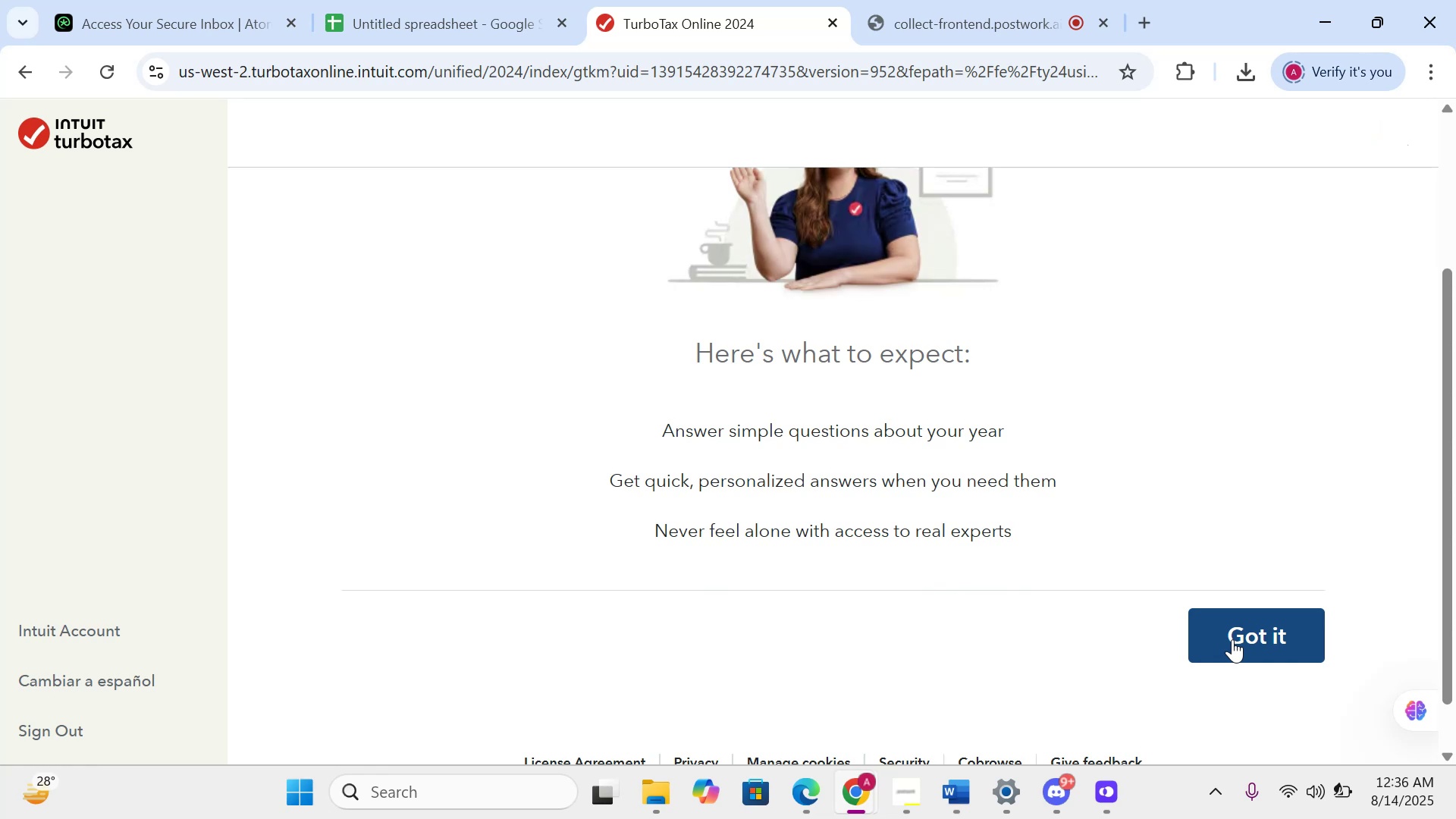 
wait(5.31)
 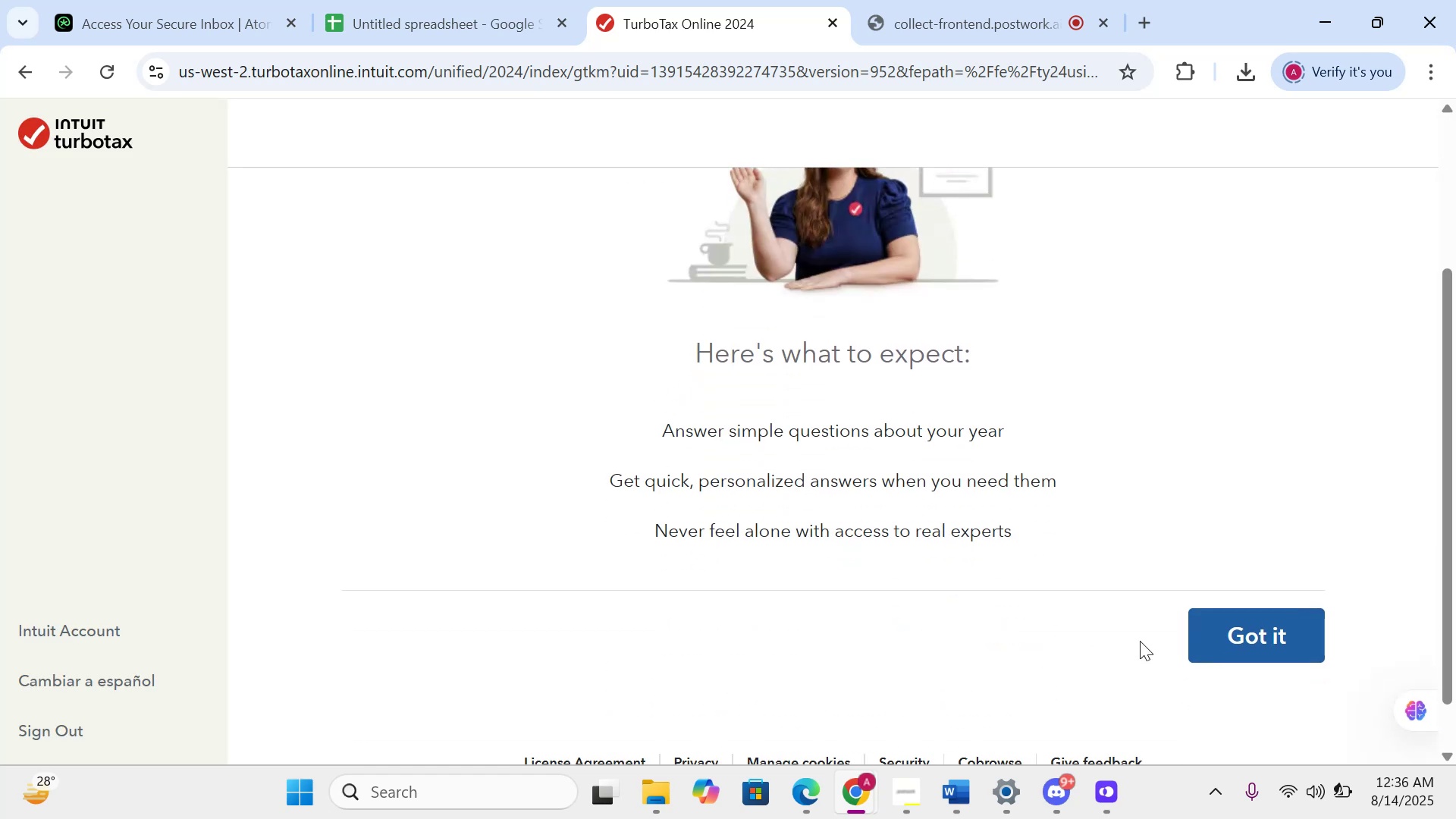 
left_click([1232, 639])
 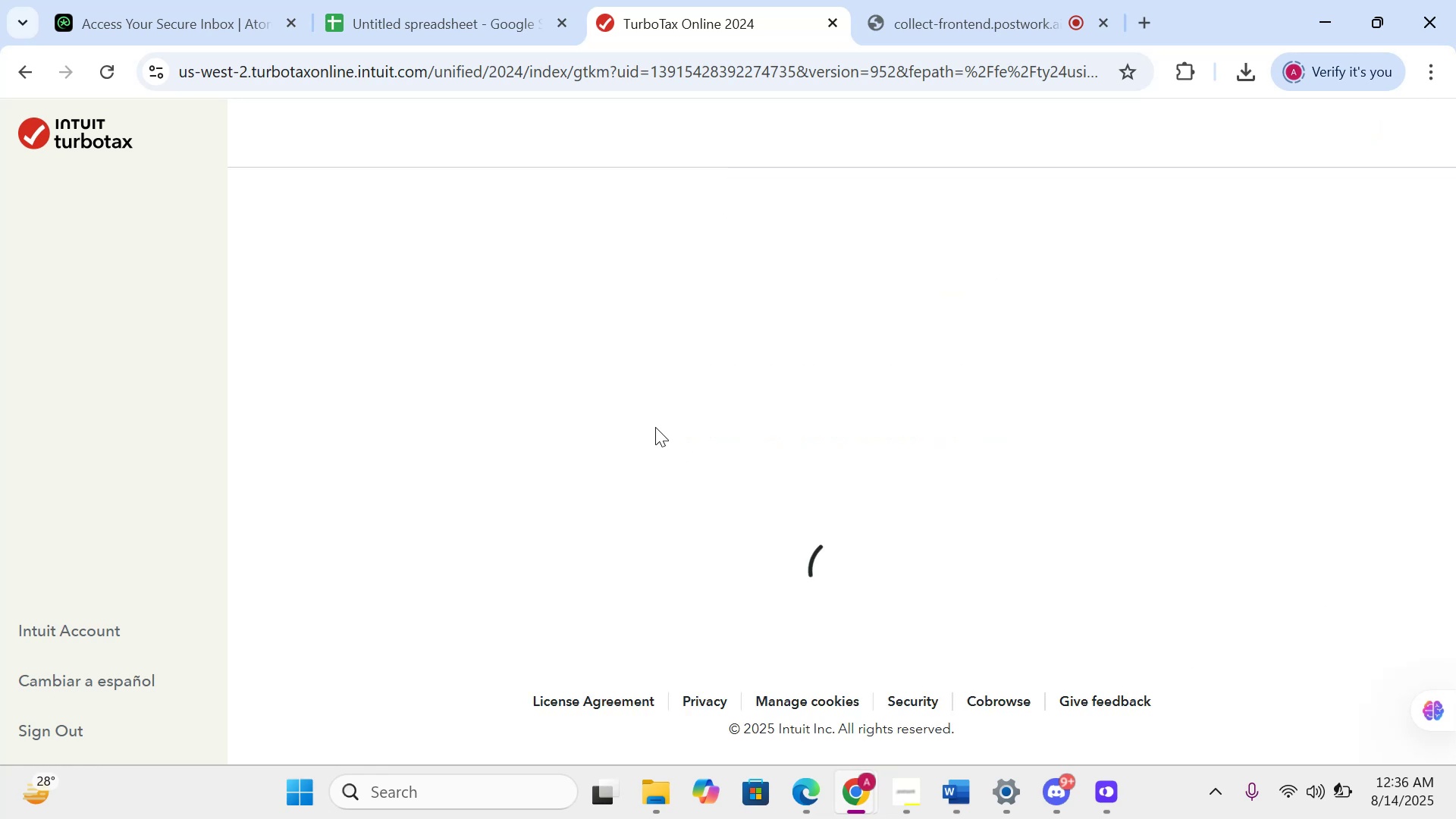 
scroll: coordinate [655, 426], scroll_direction: up, amount: 3.0
 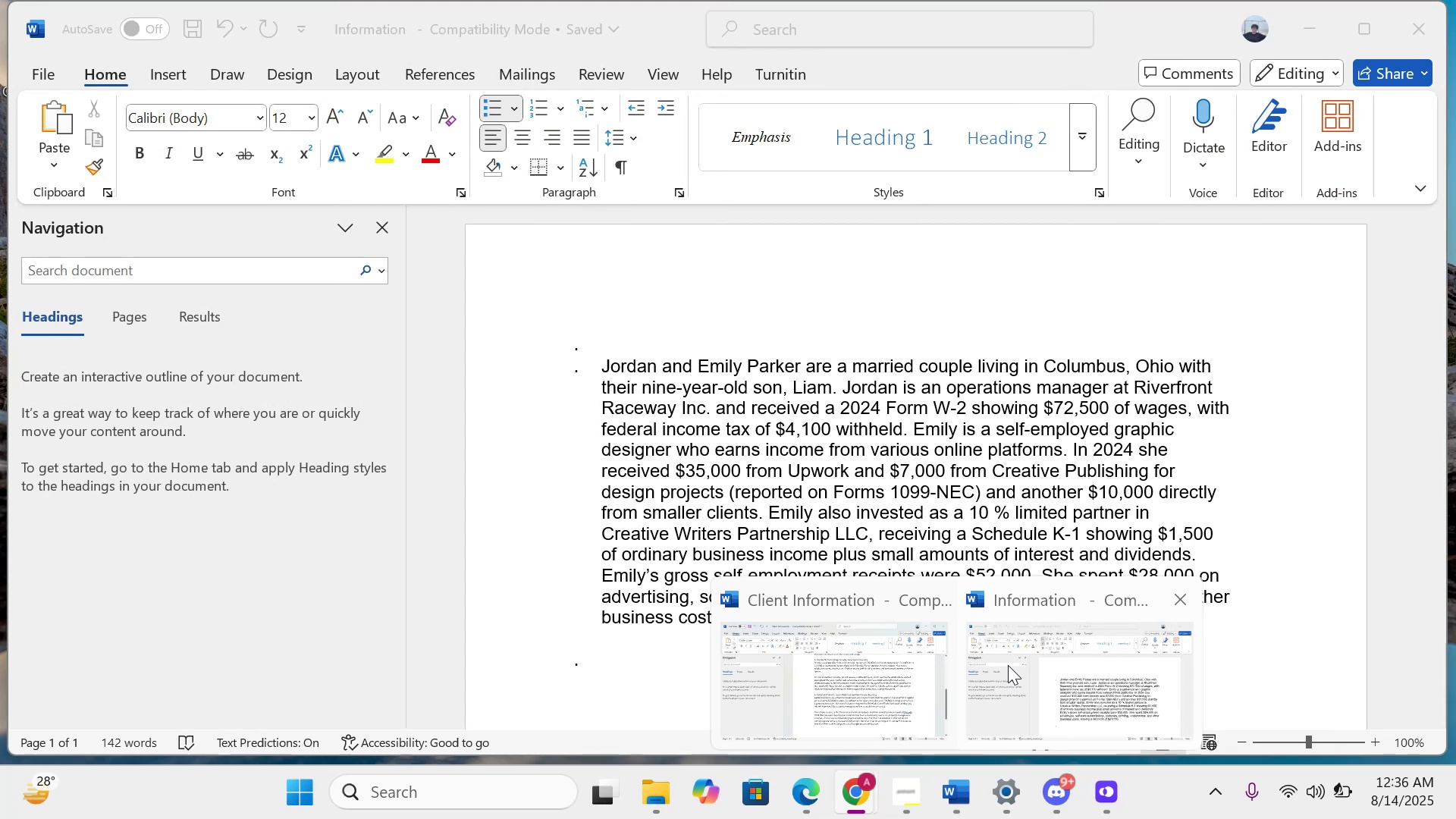 
wait(48.63)
 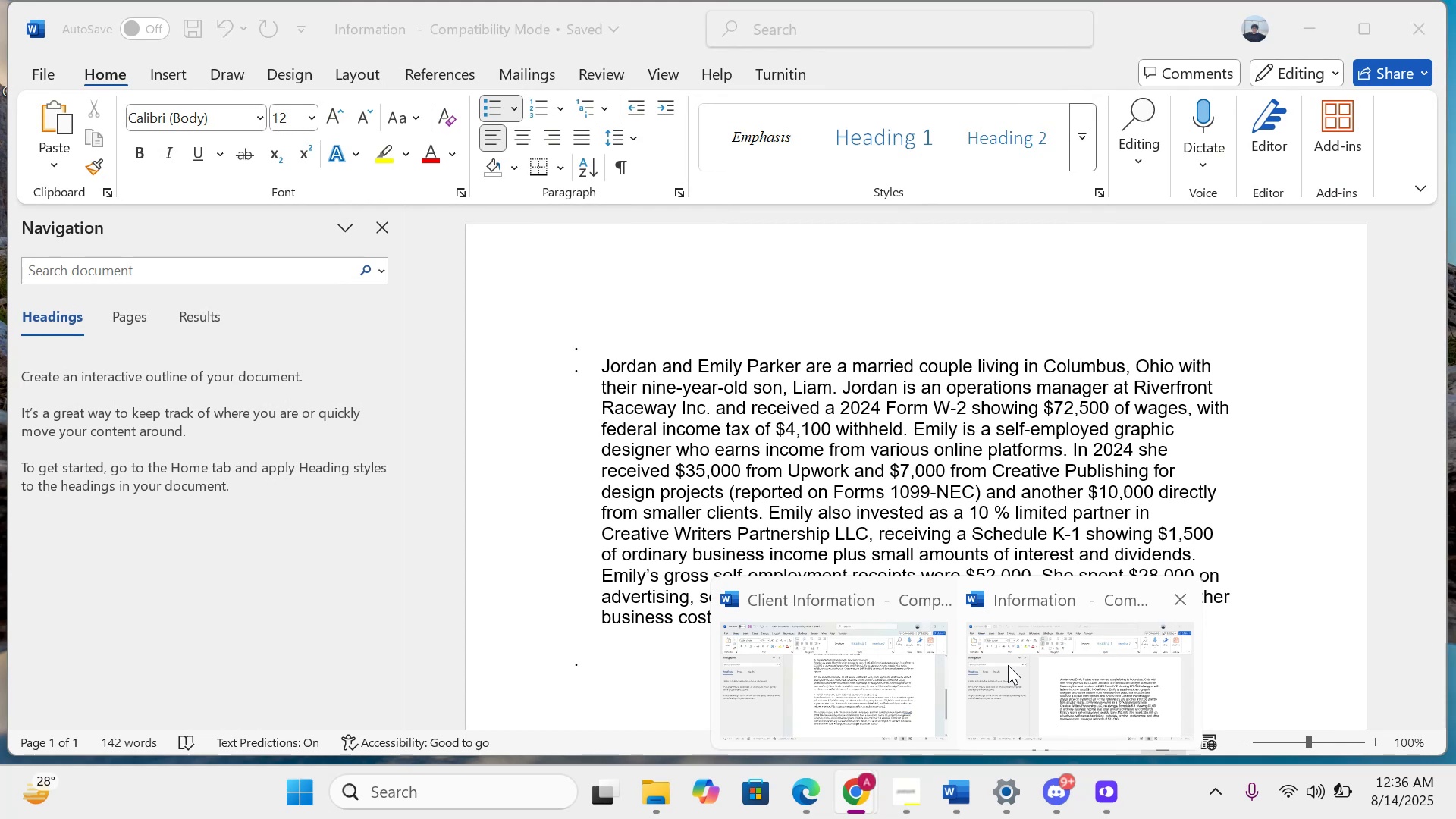 
left_click([1007, 637])
 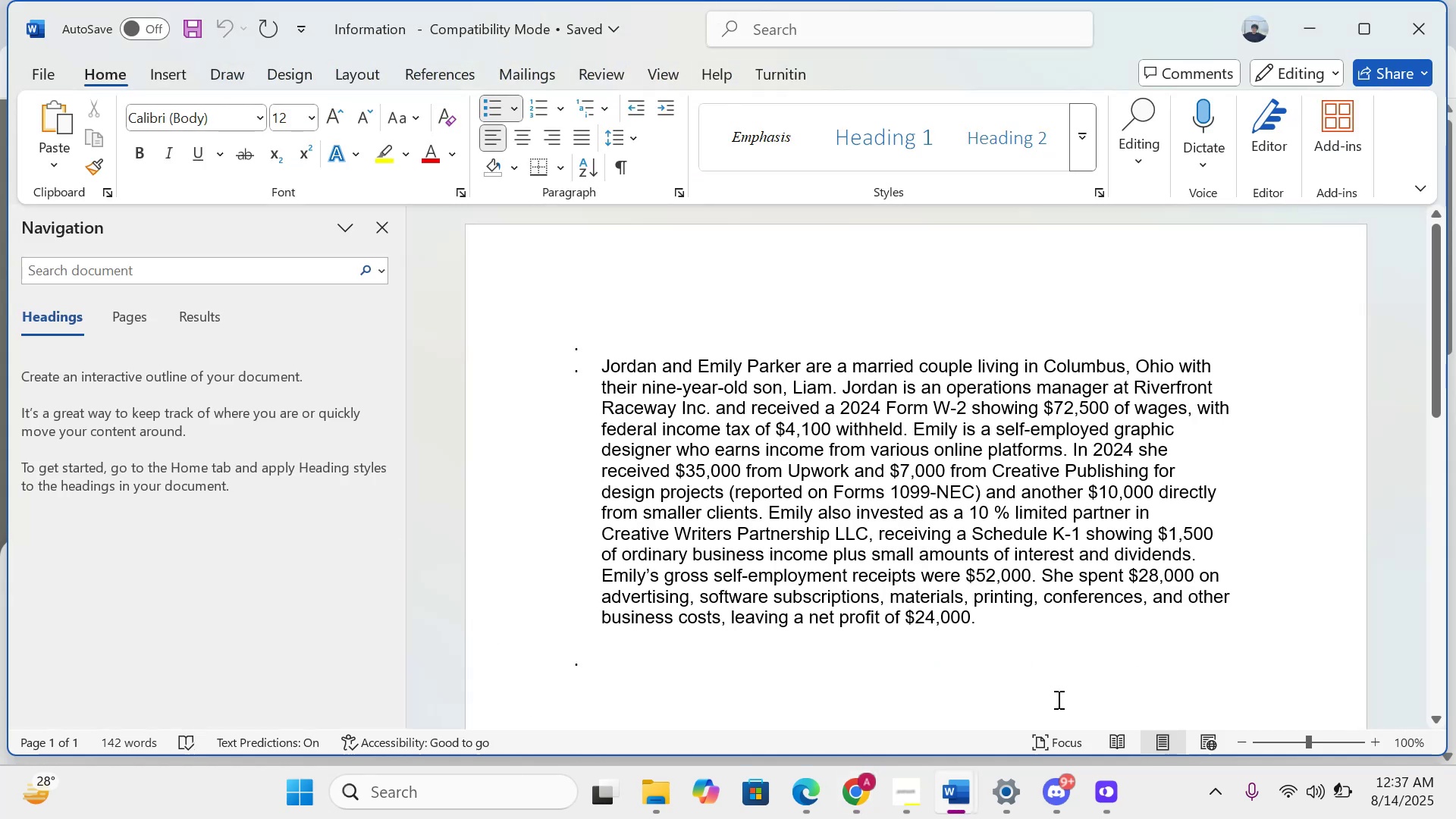 
scroll: coordinate [905, 597], scroll_direction: down, amount: 33.0
 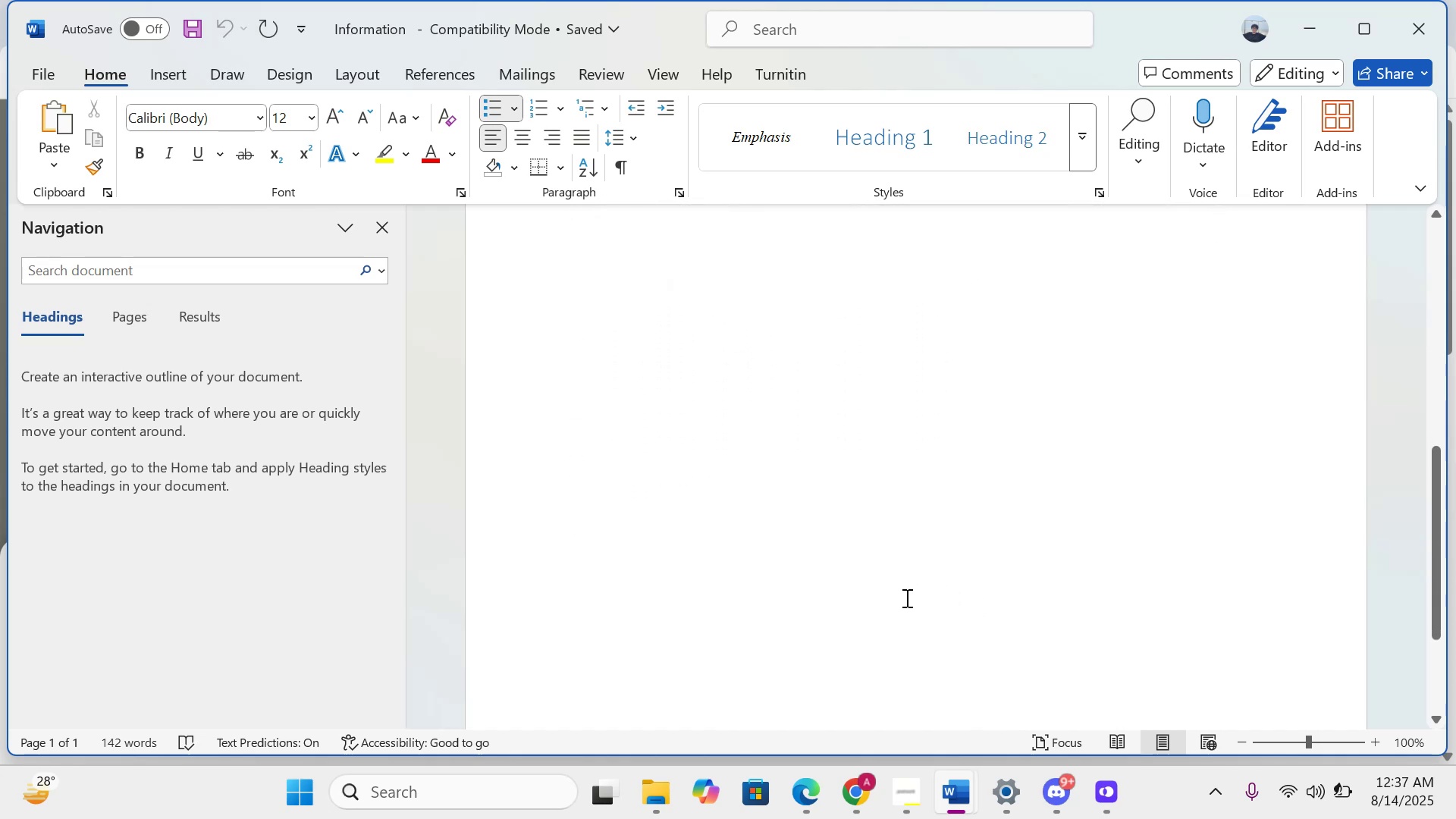 
scroll: coordinate [925, 568], scroll_direction: up, amount: 33.0
 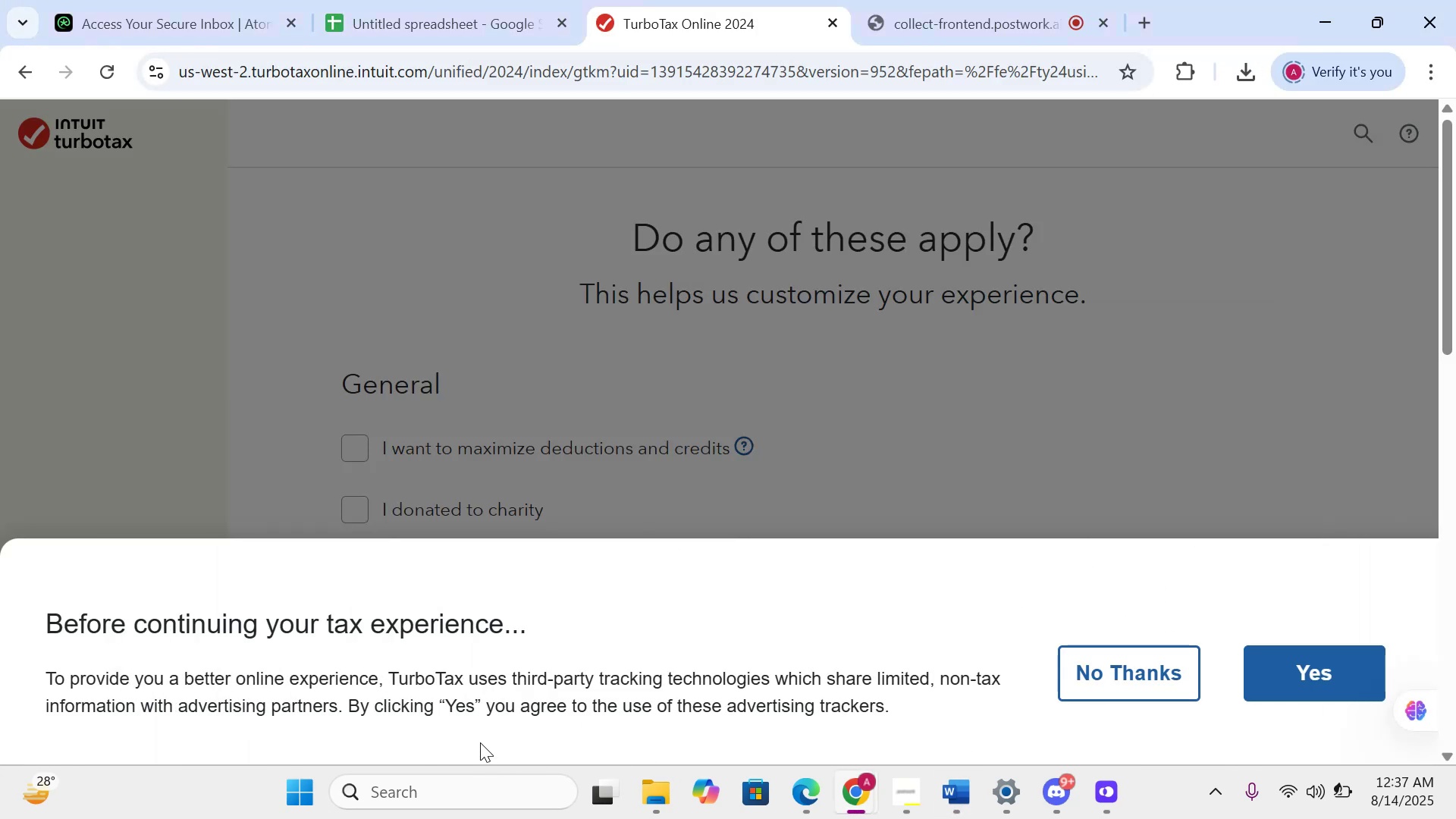 
wait(10.15)
 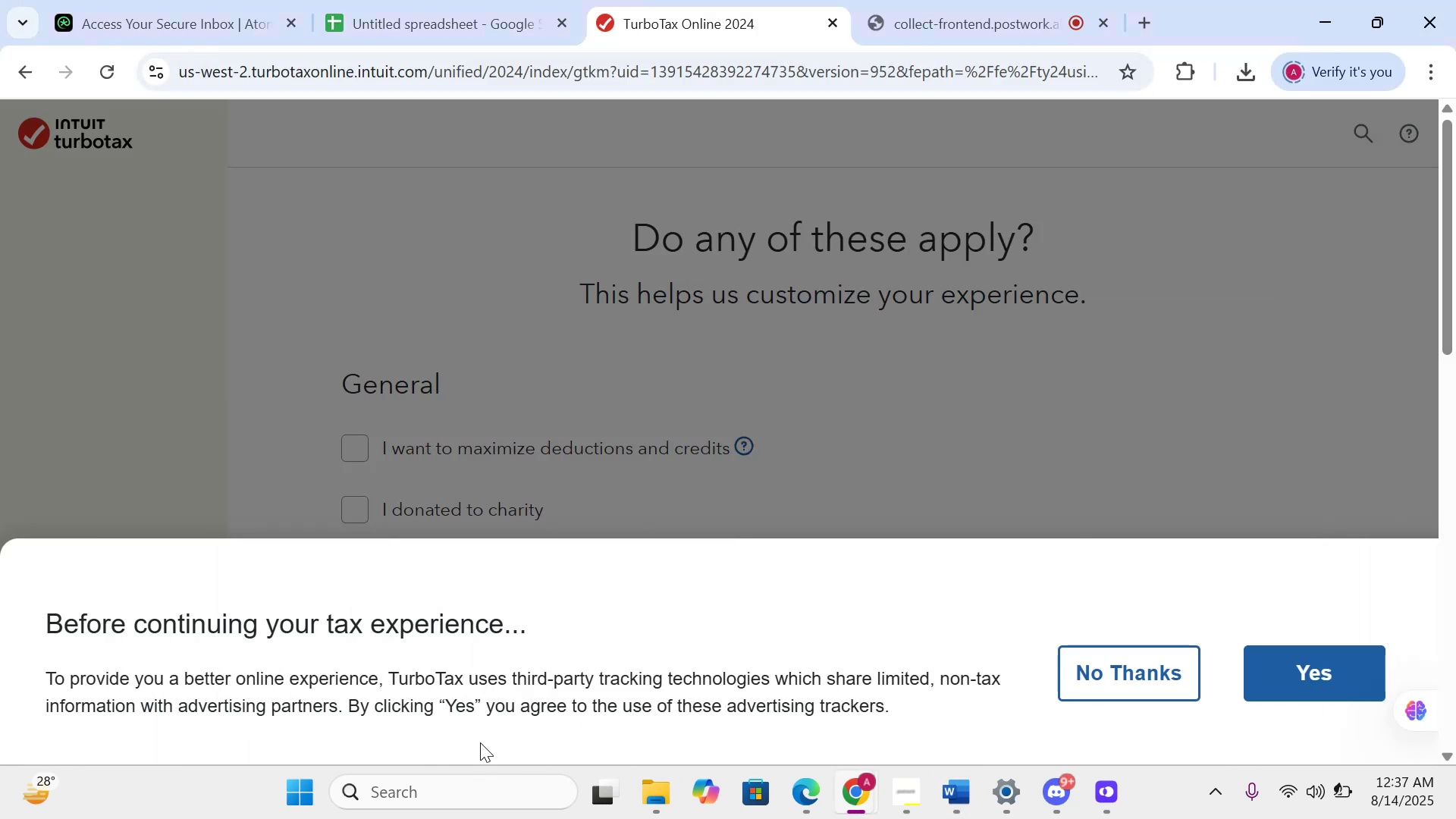 
left_click([1091, 678])
 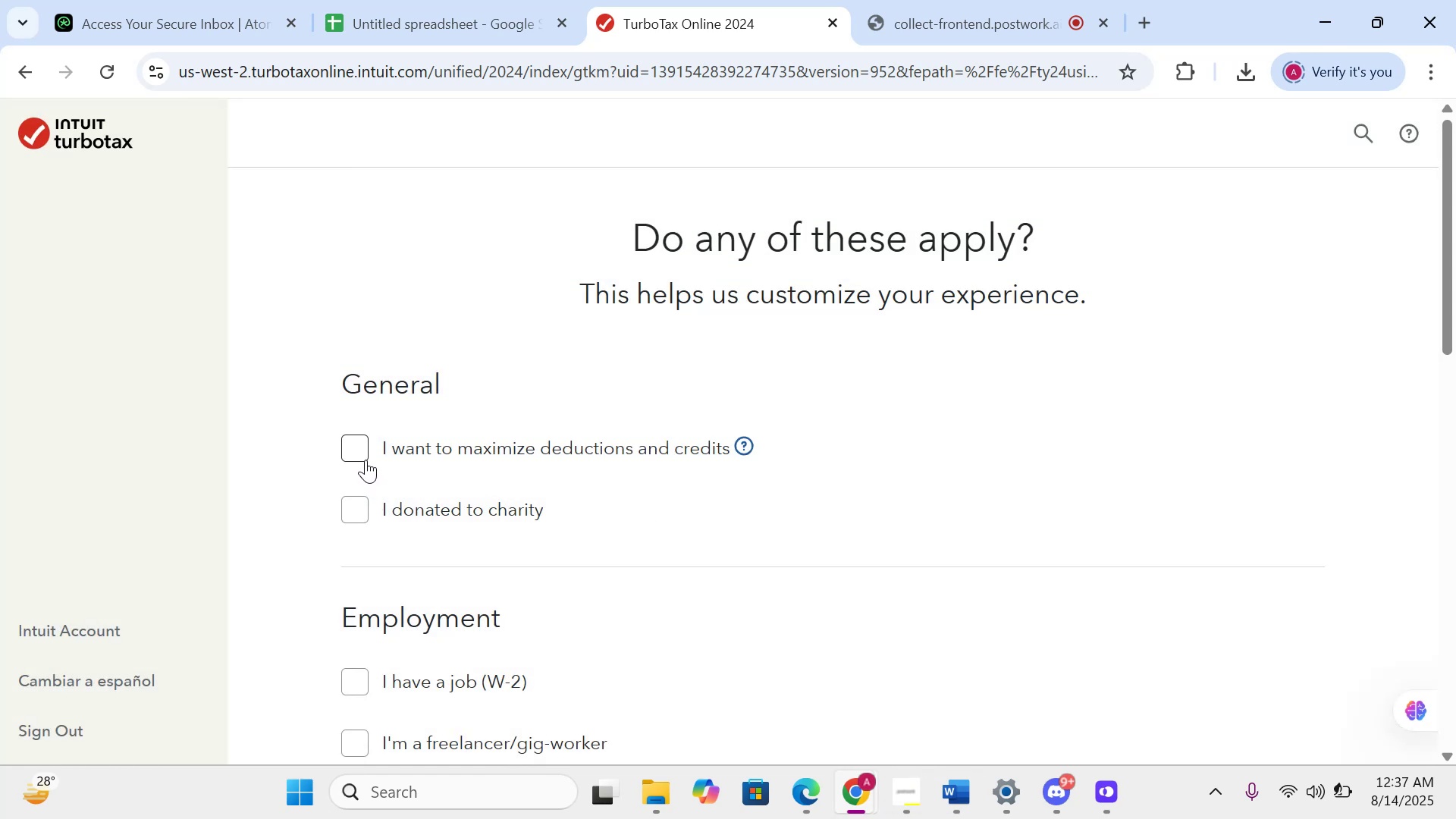 
left_click([360, 457])
 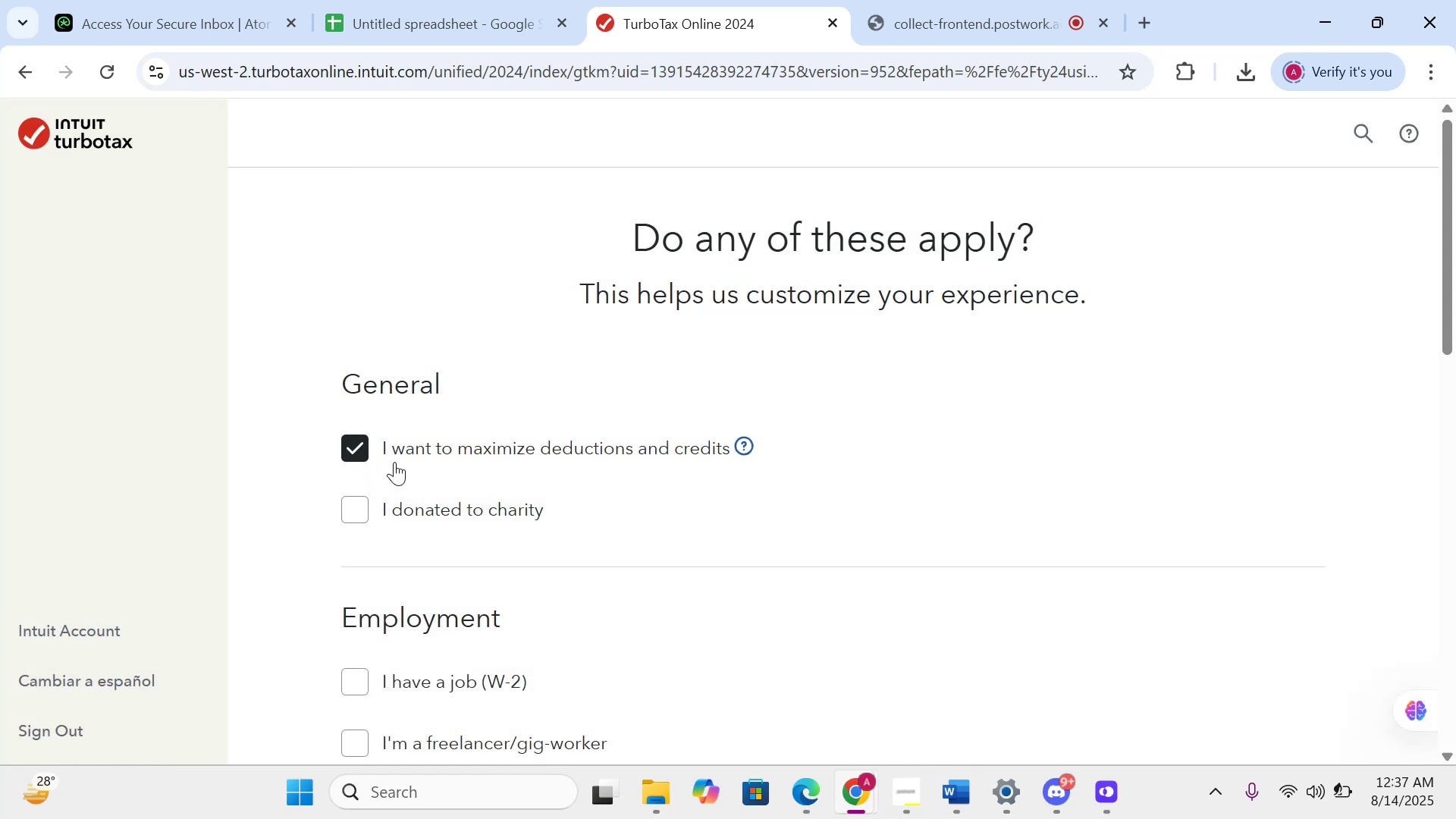 
scroll: coordinate [529, 506], scroll_direction: down, amount: 5.0
 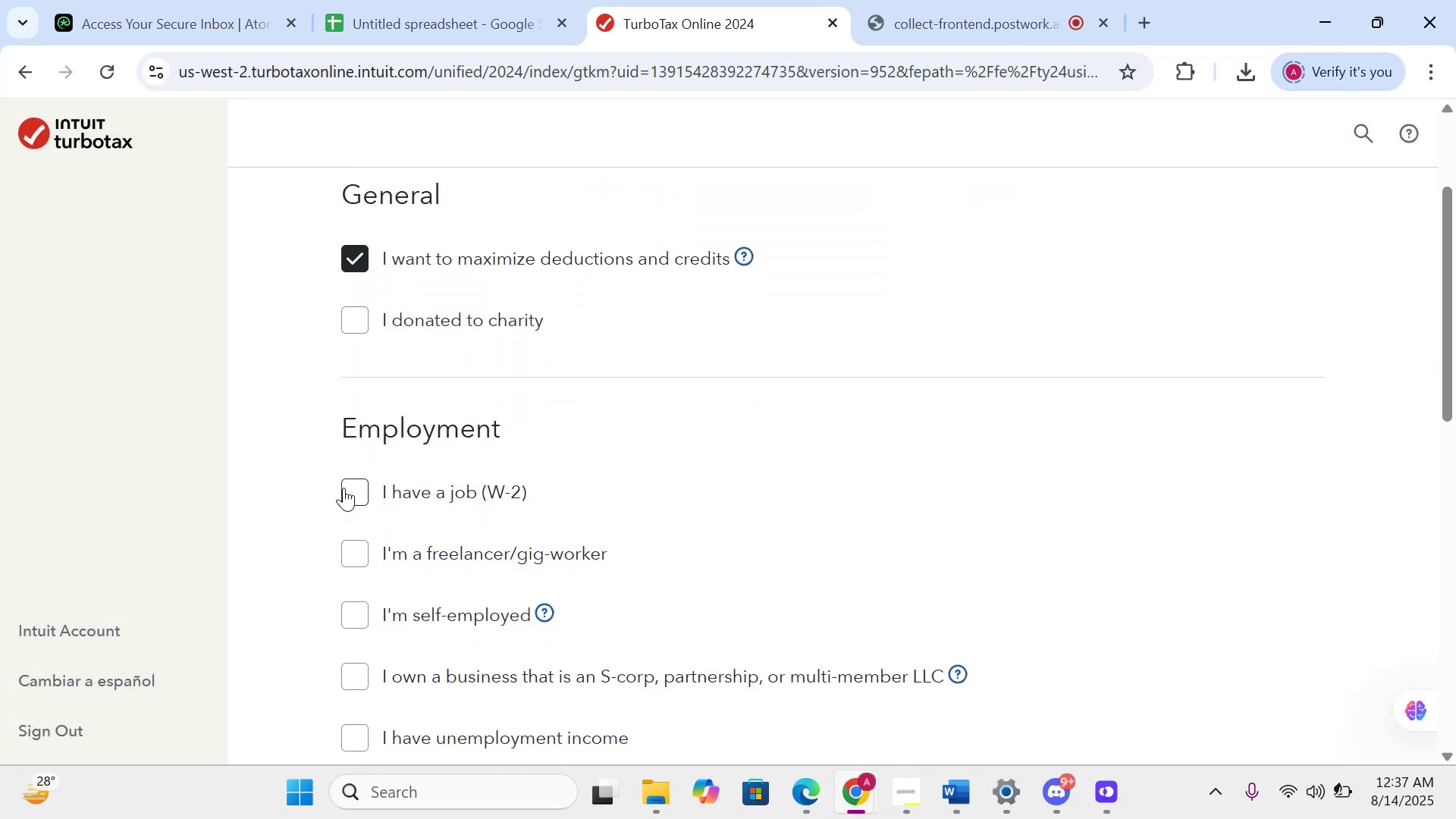 
left_click([353, 488])
 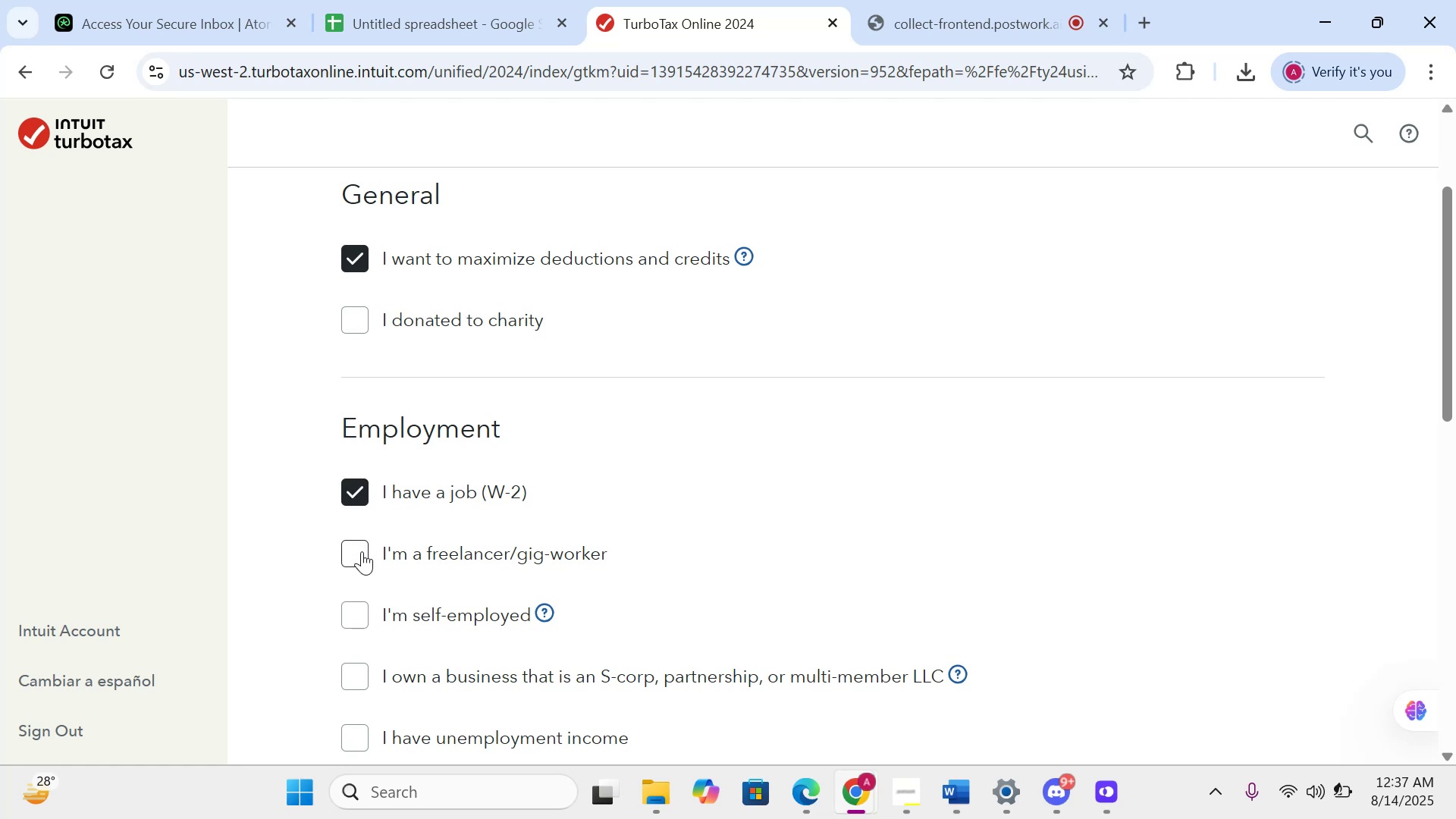 
left_click([362, 556])
 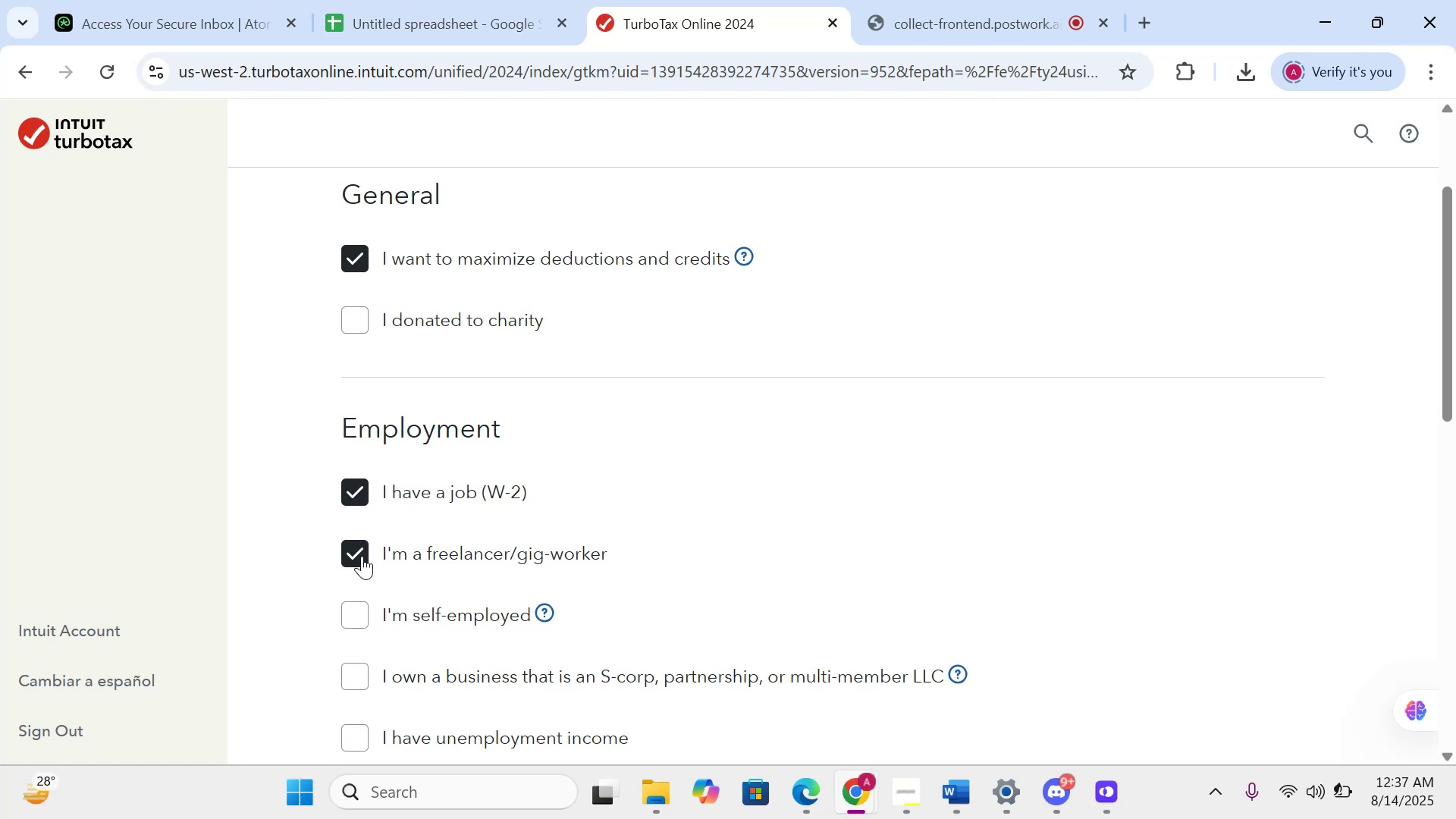 
scroll: coordinate [362, 552], scroll_direction: down, amount: 9.0
 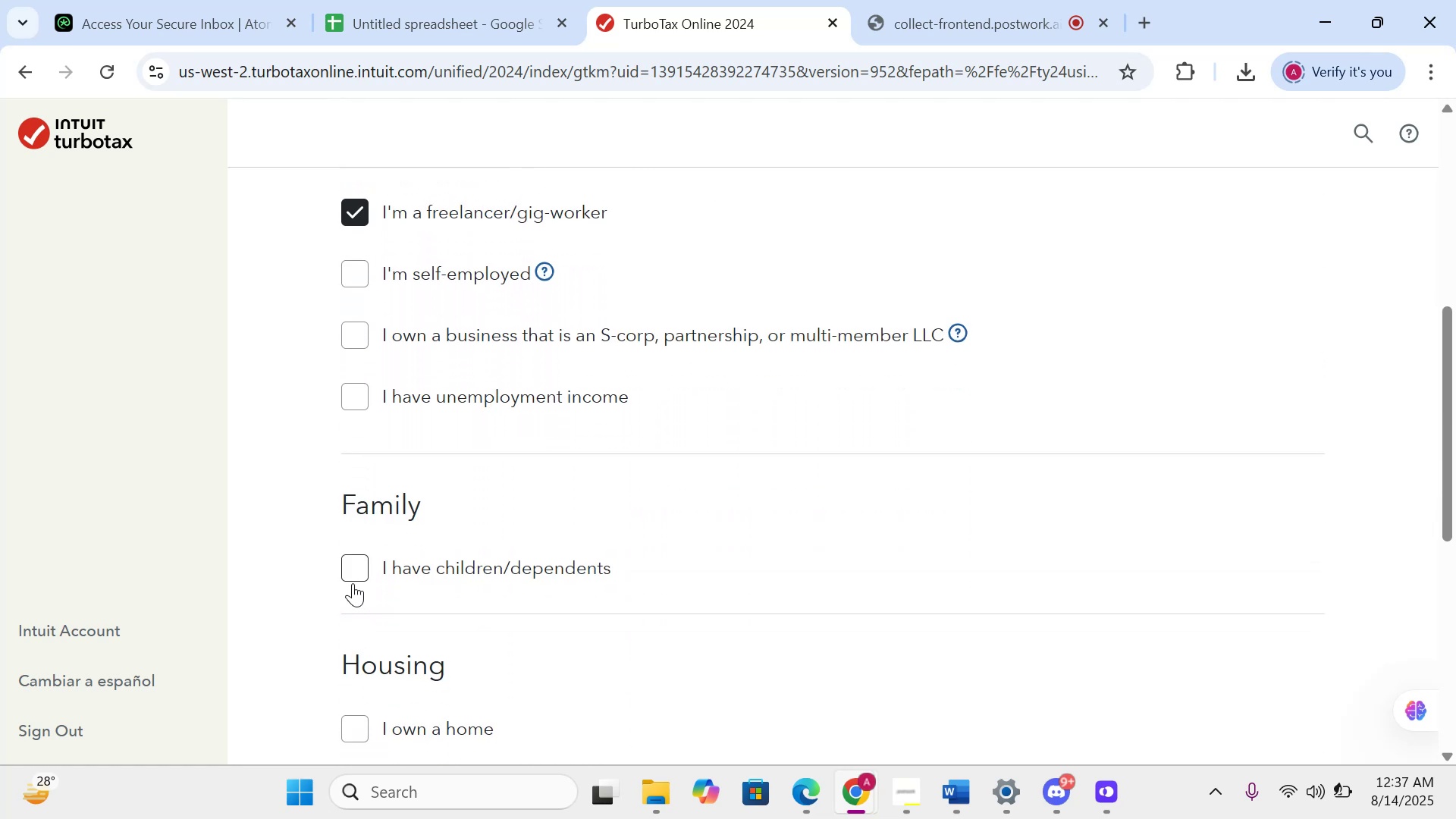 
left_click([351, 574])
 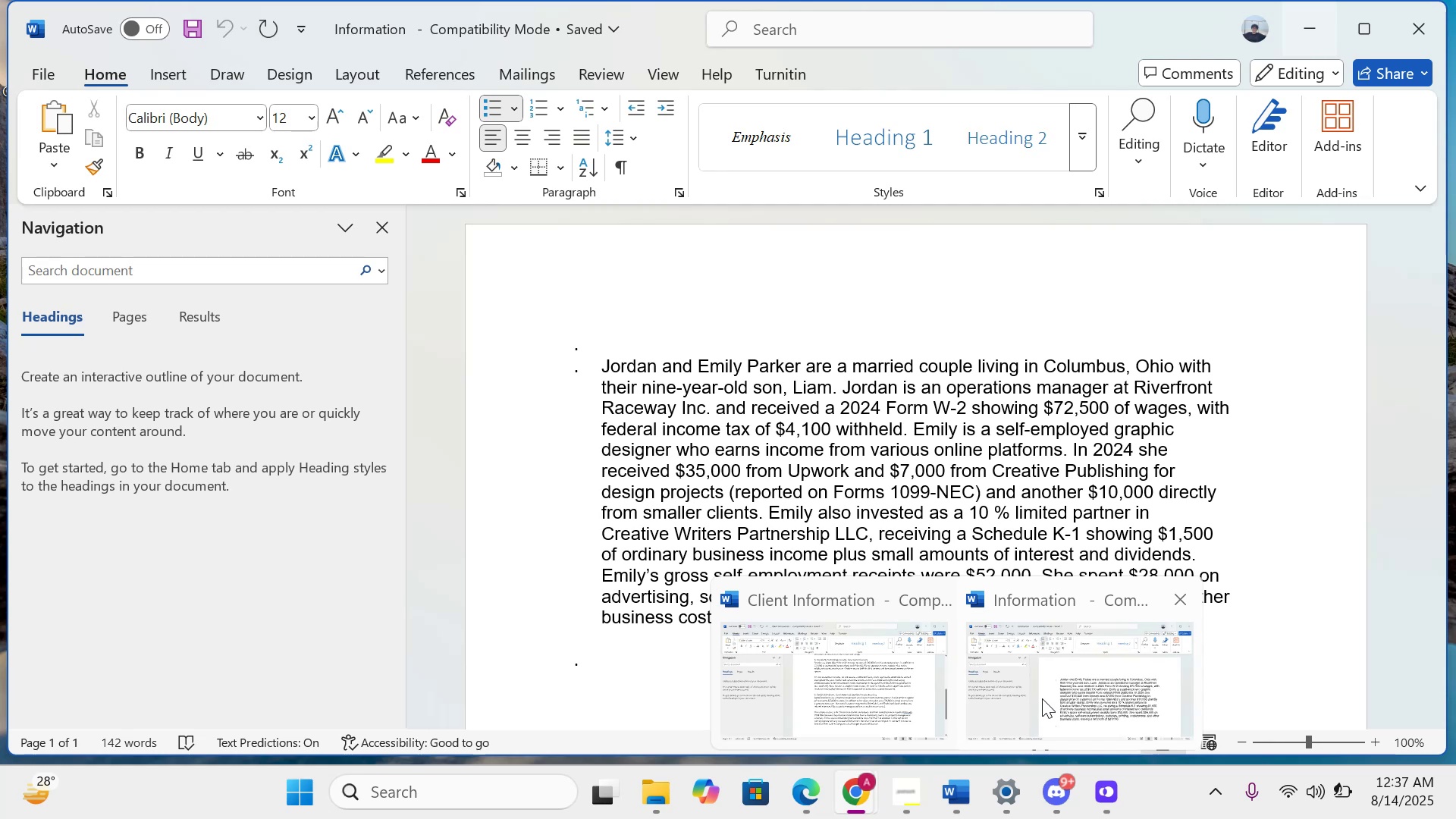 
wait(24.32)
 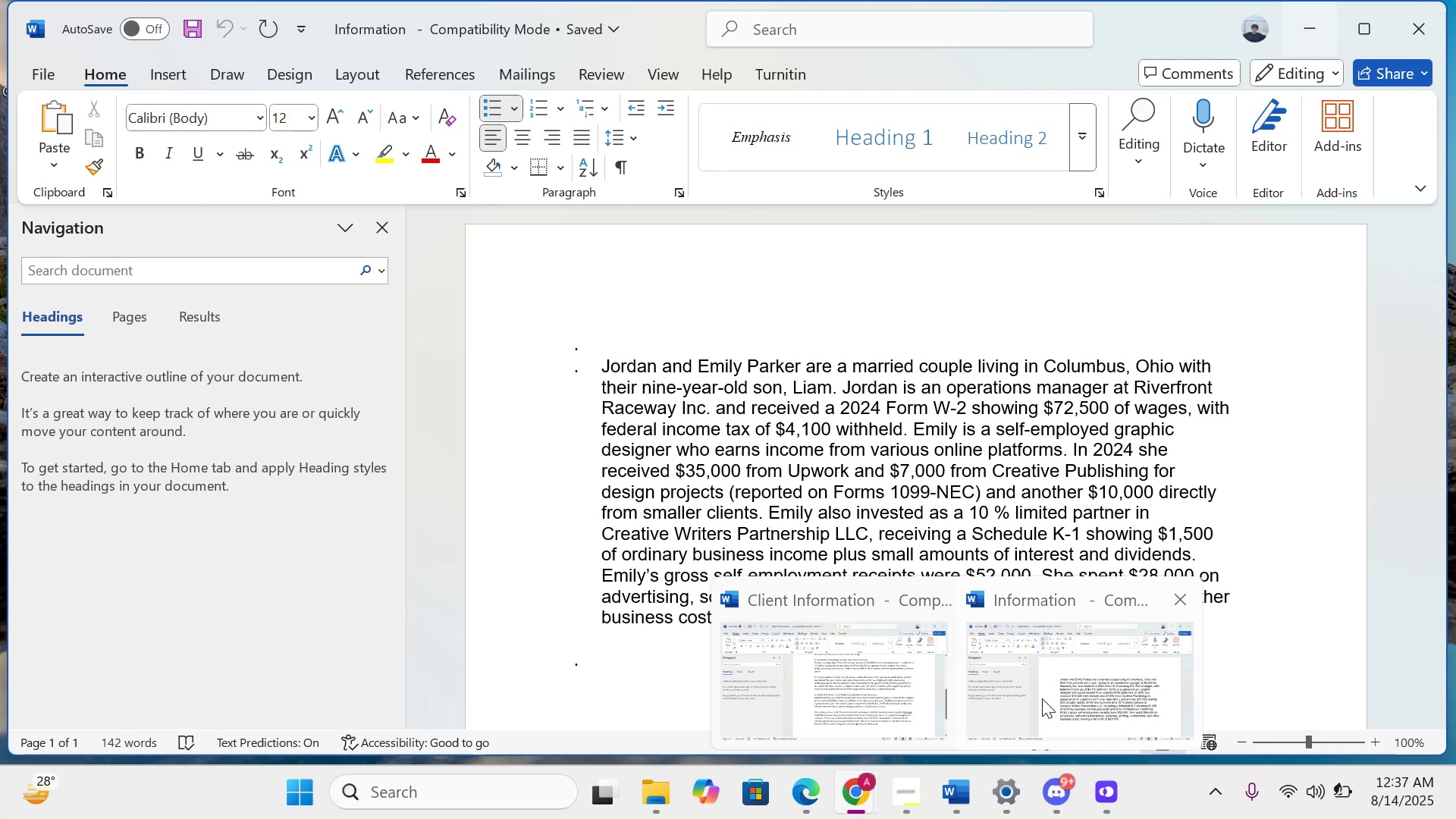 
left_click([353, 268])
 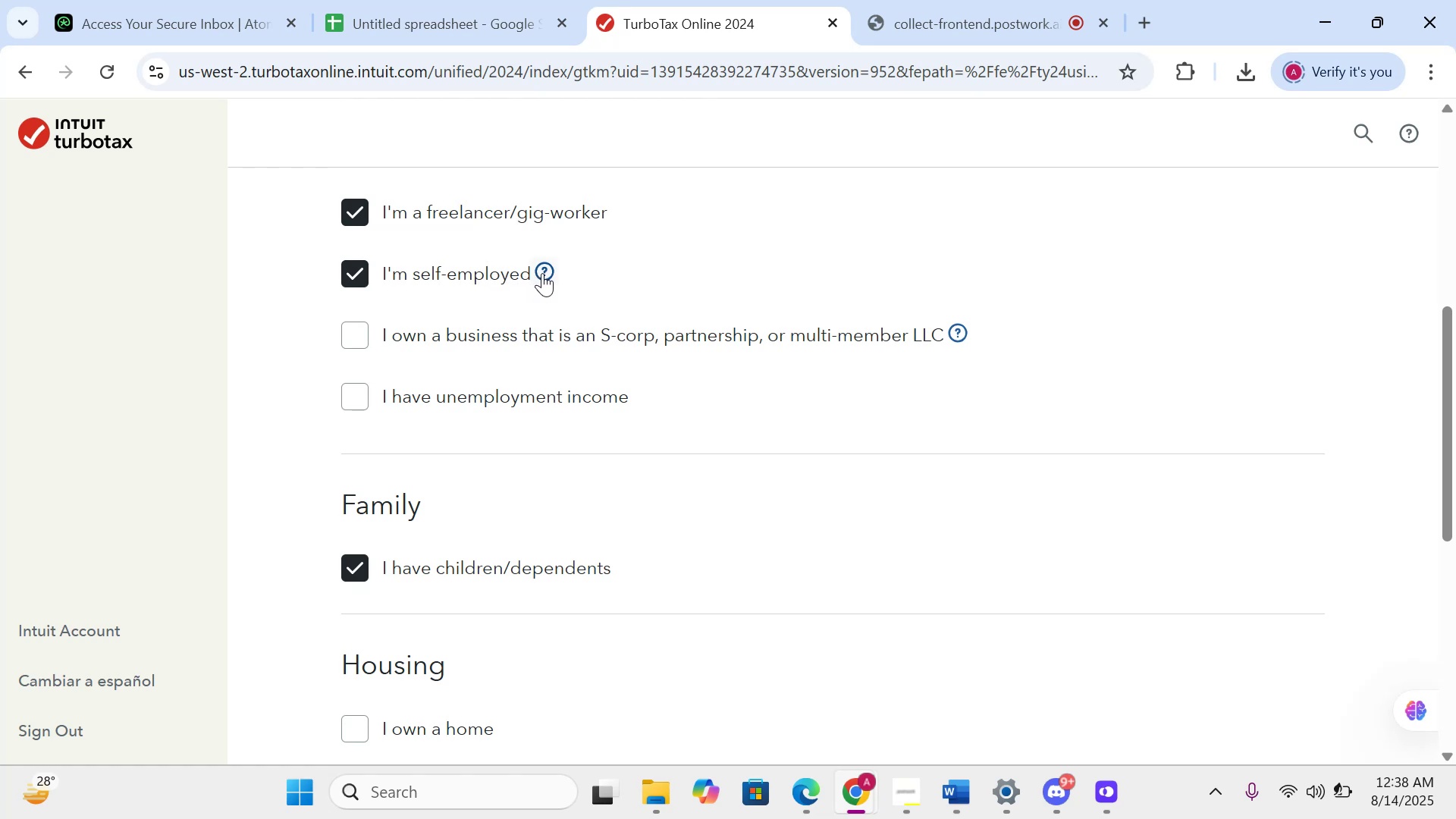 
left_click([542, 273])
 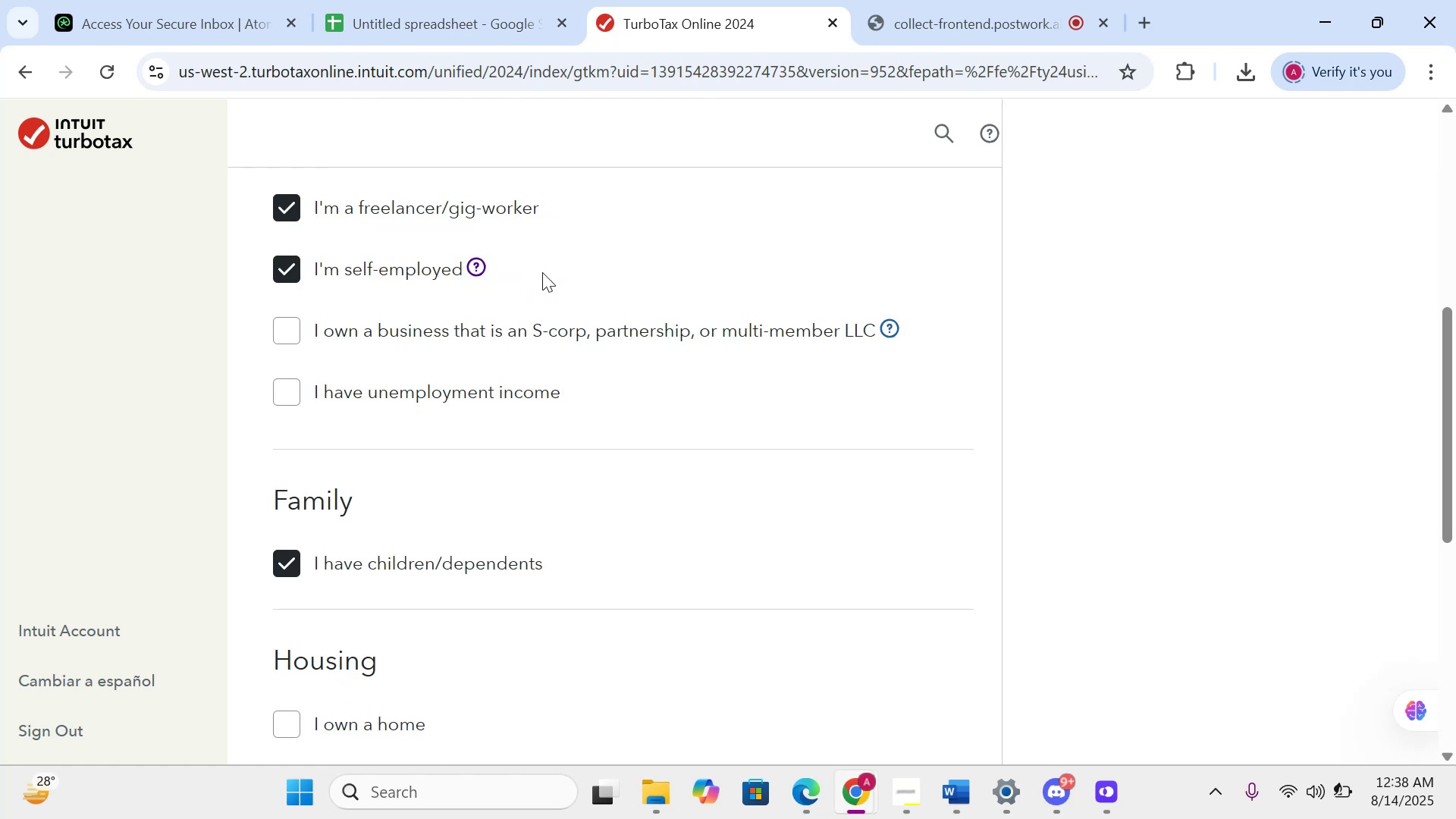 
scroll: coordinate [542, 271], scroll_direction: up, amount: 10.0
 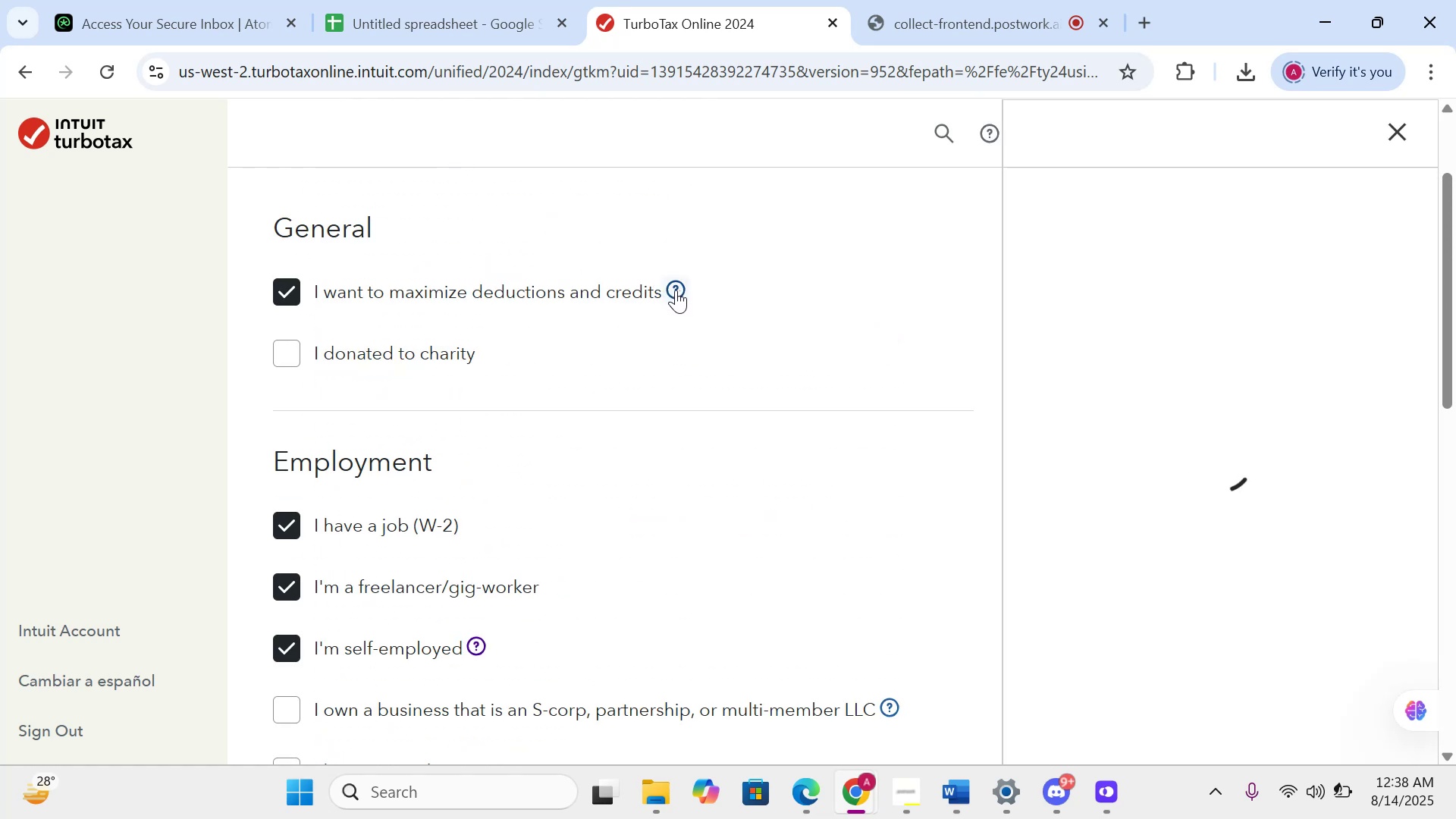 
wait(9.12)
 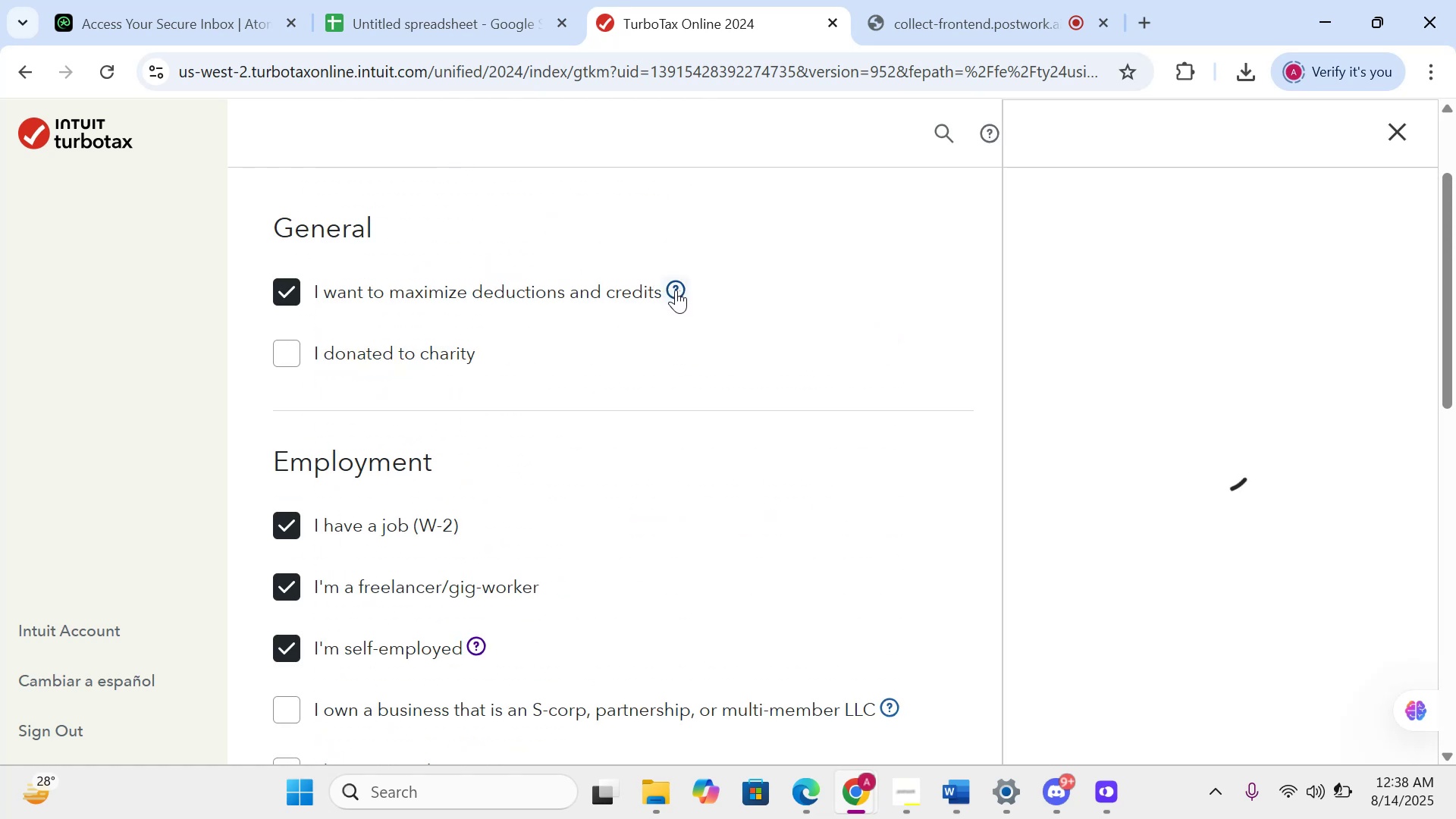 
scroll: coordinate [1180, 448], scroll_direction: down, amount: 9.0
 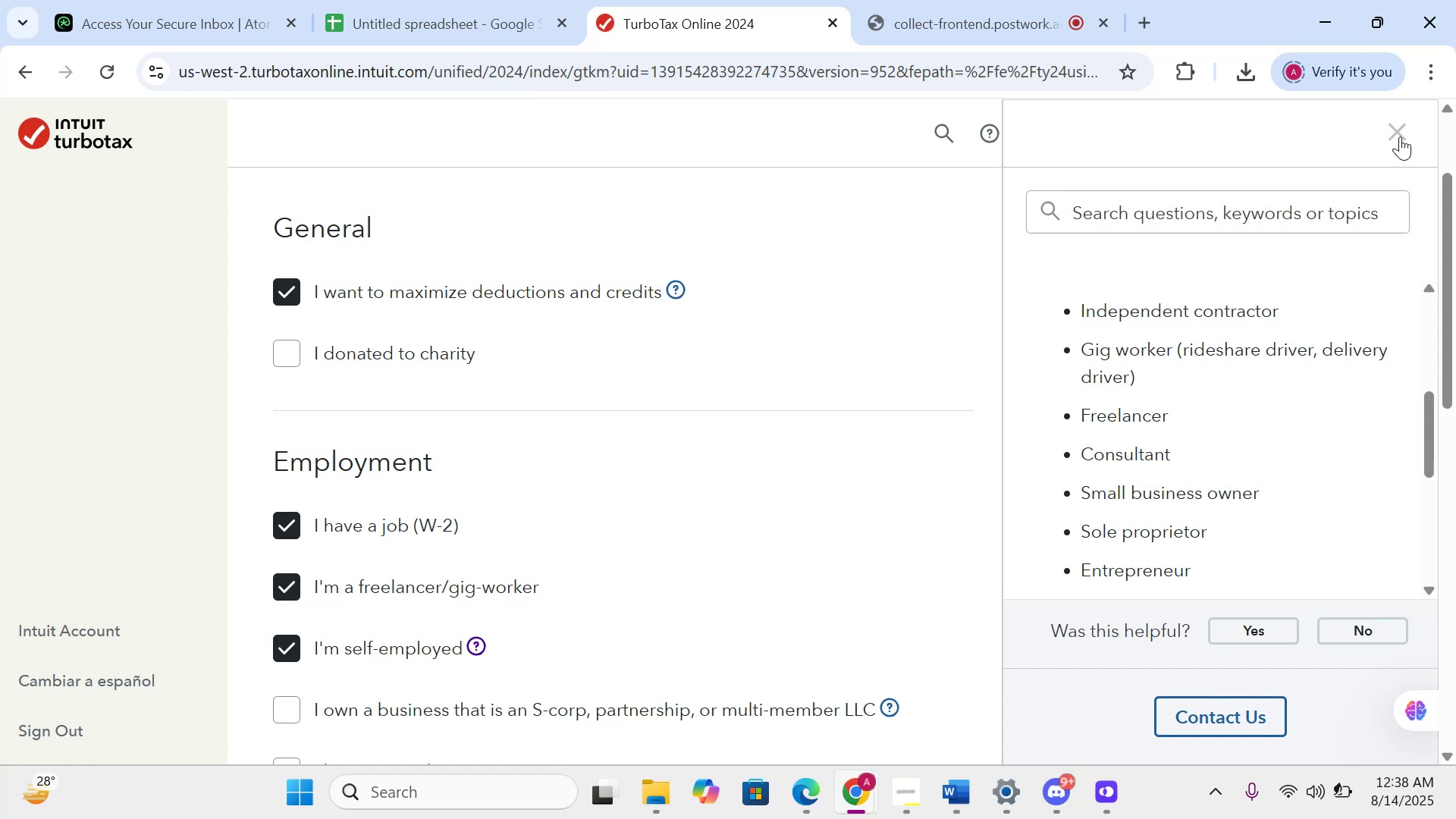 
left_click([1400, 135])
 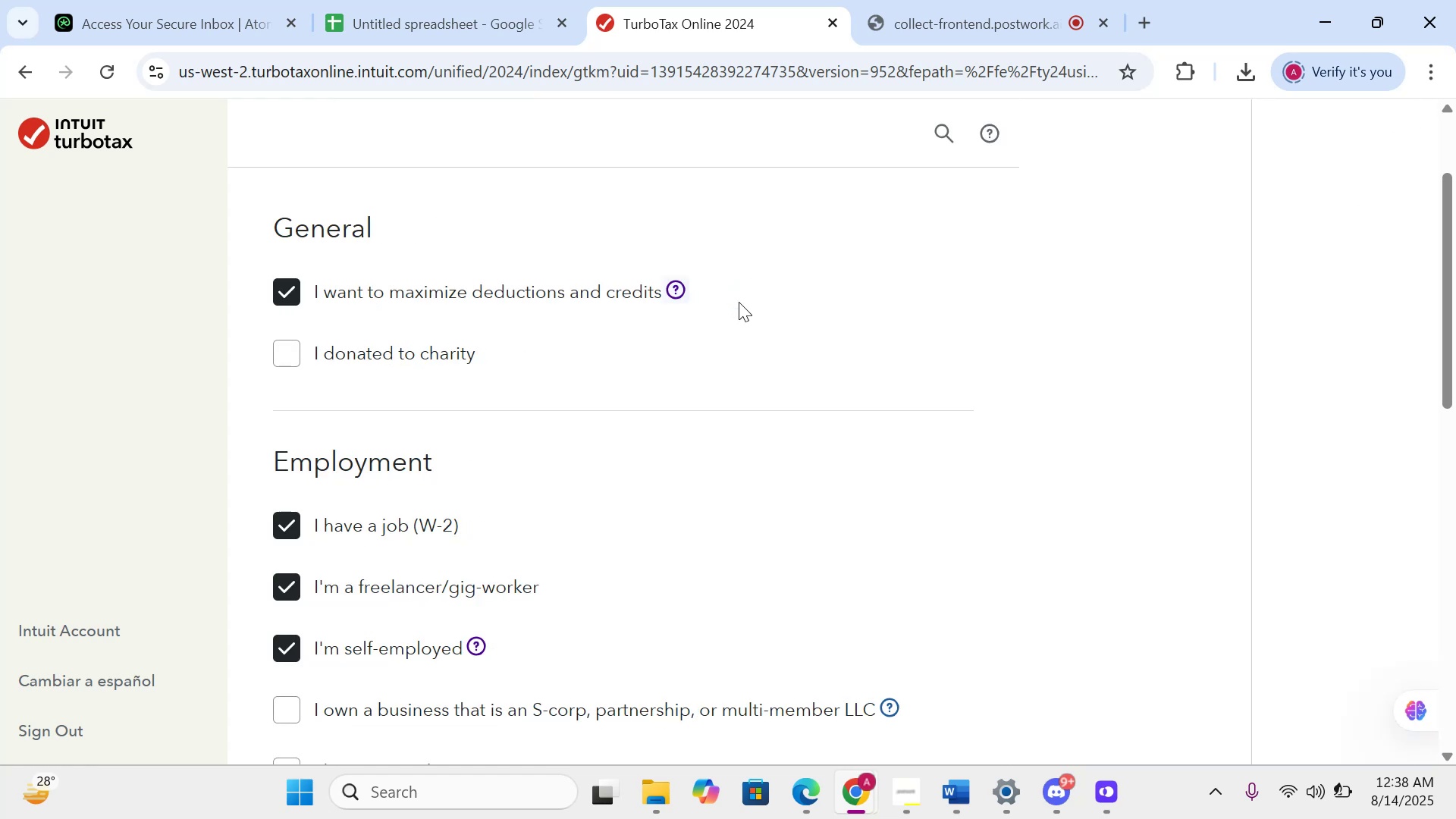 
scroll: coordinate [1112, 503], scroll_direction: down, amount: 23.0
 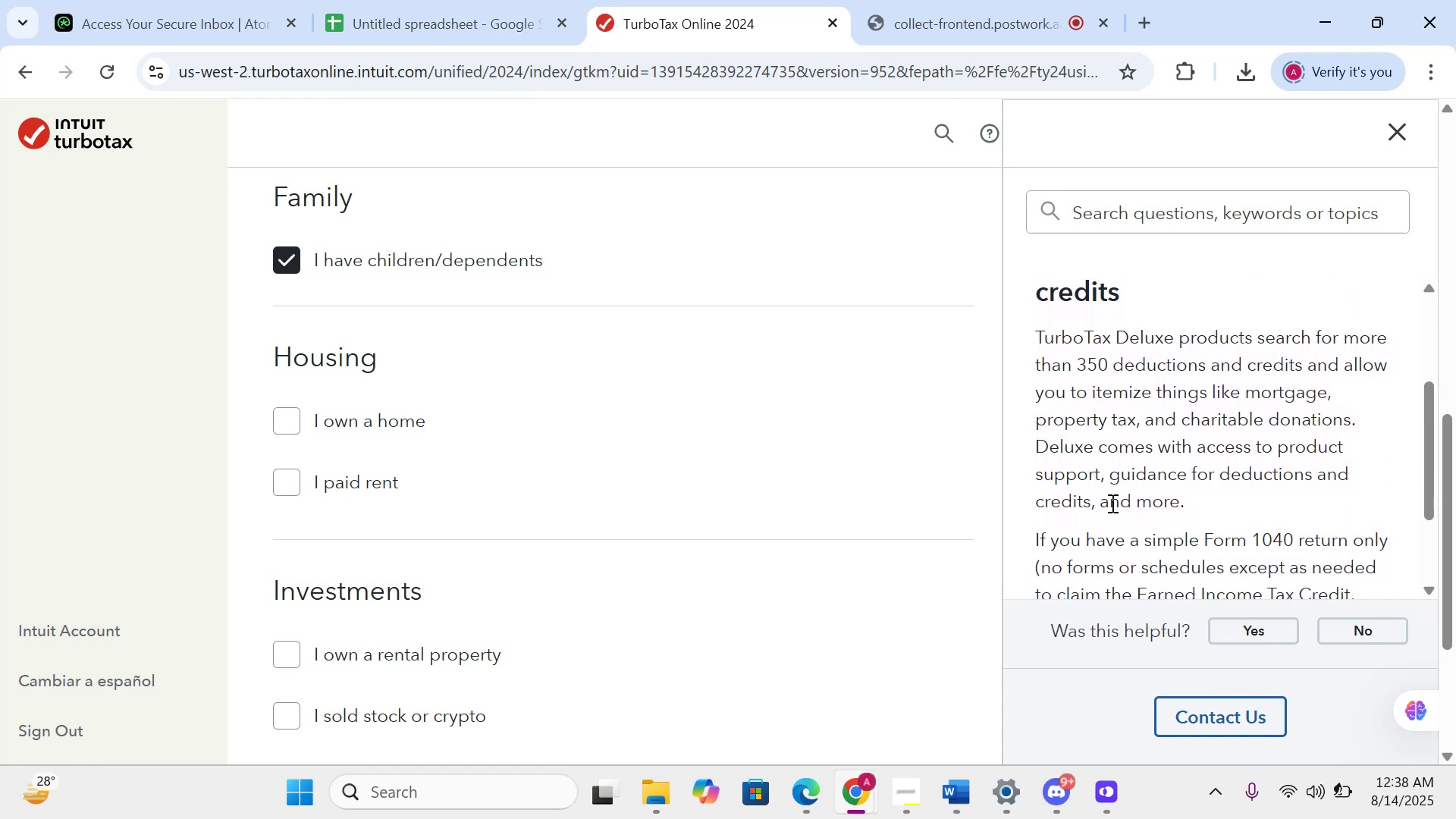 
wait(6.78)
 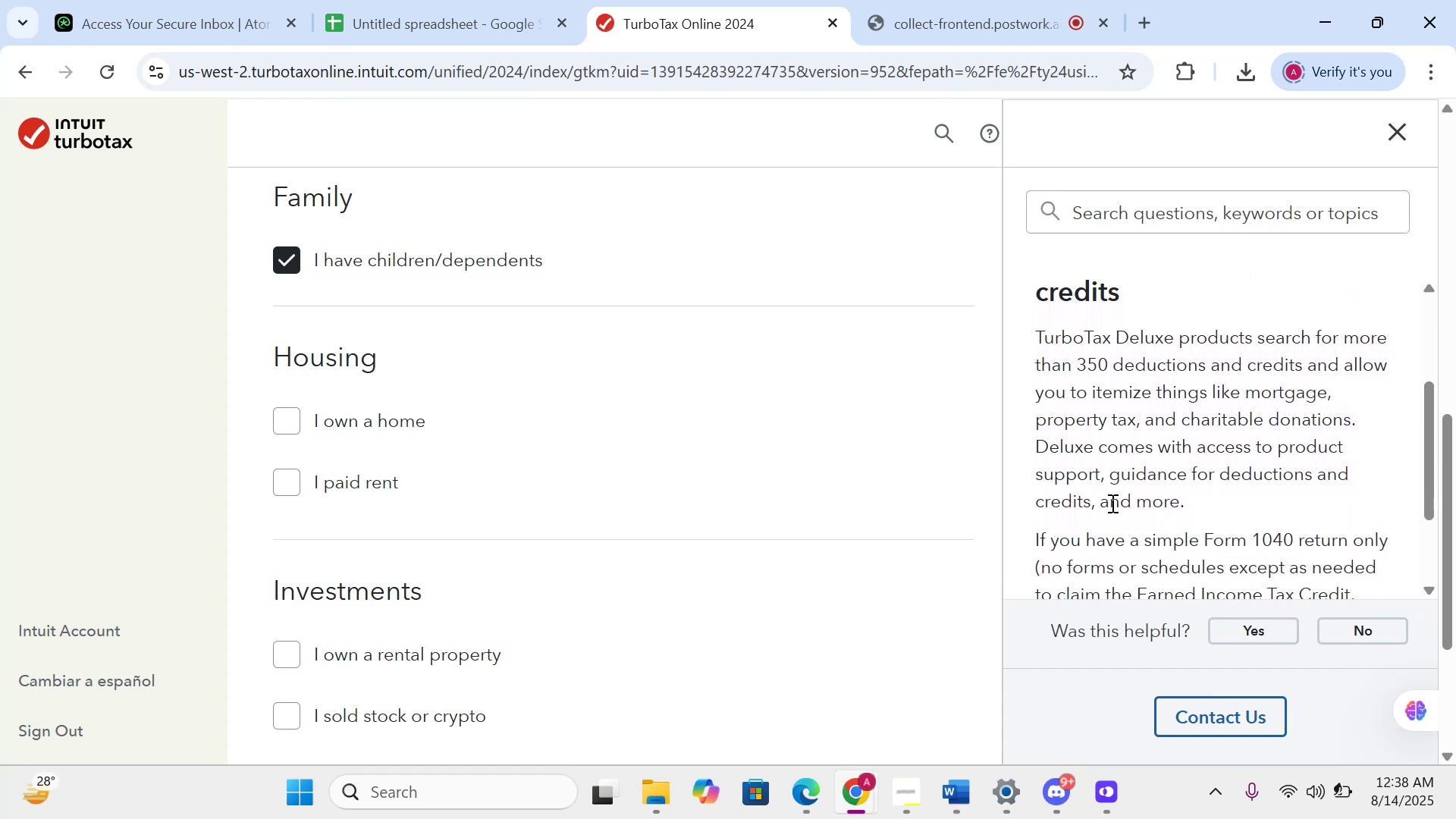 
scroll: coordinate [1131, 472], scroll_direction: down, amount: 5.0
 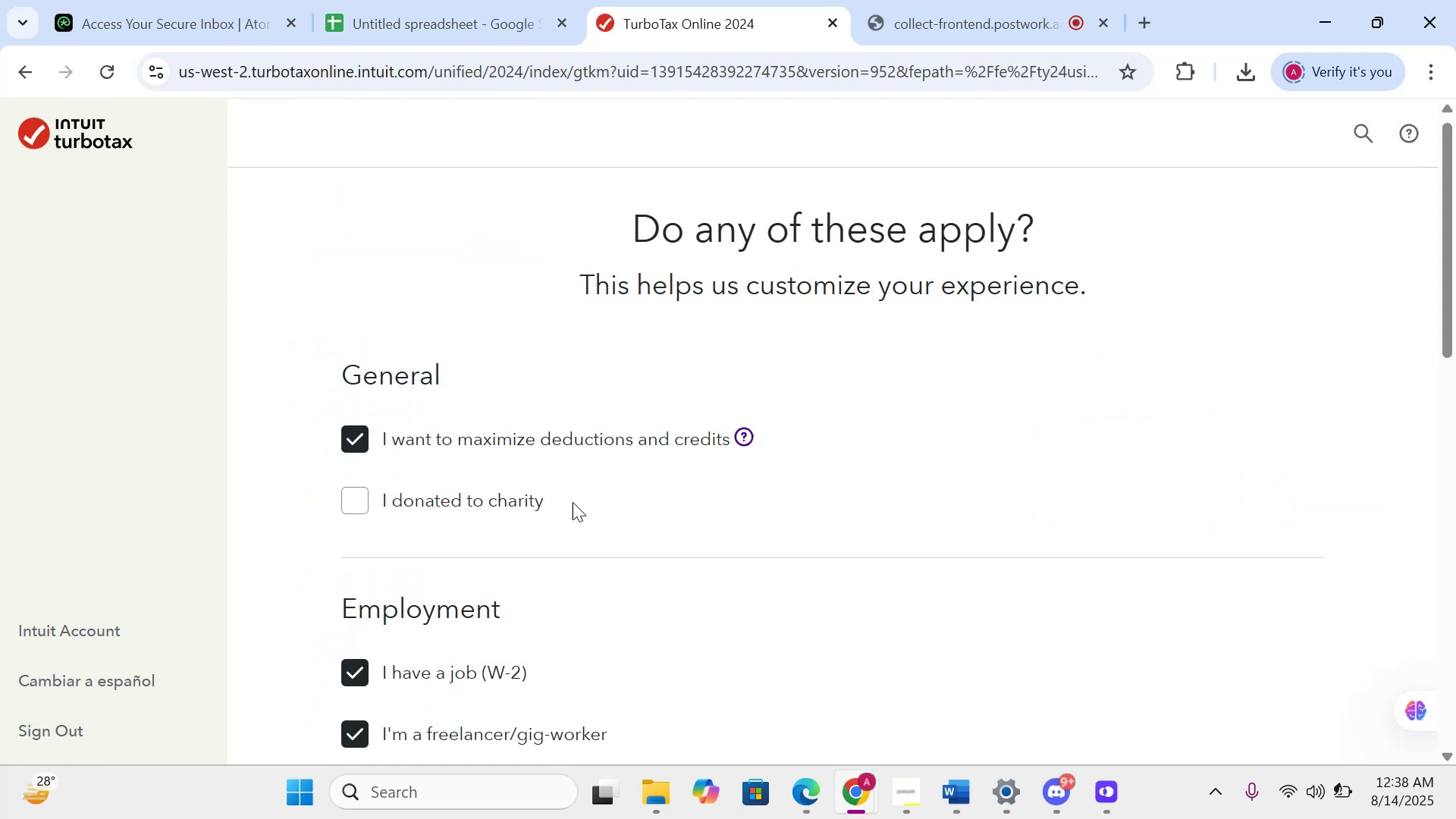 
wait(7.75)
 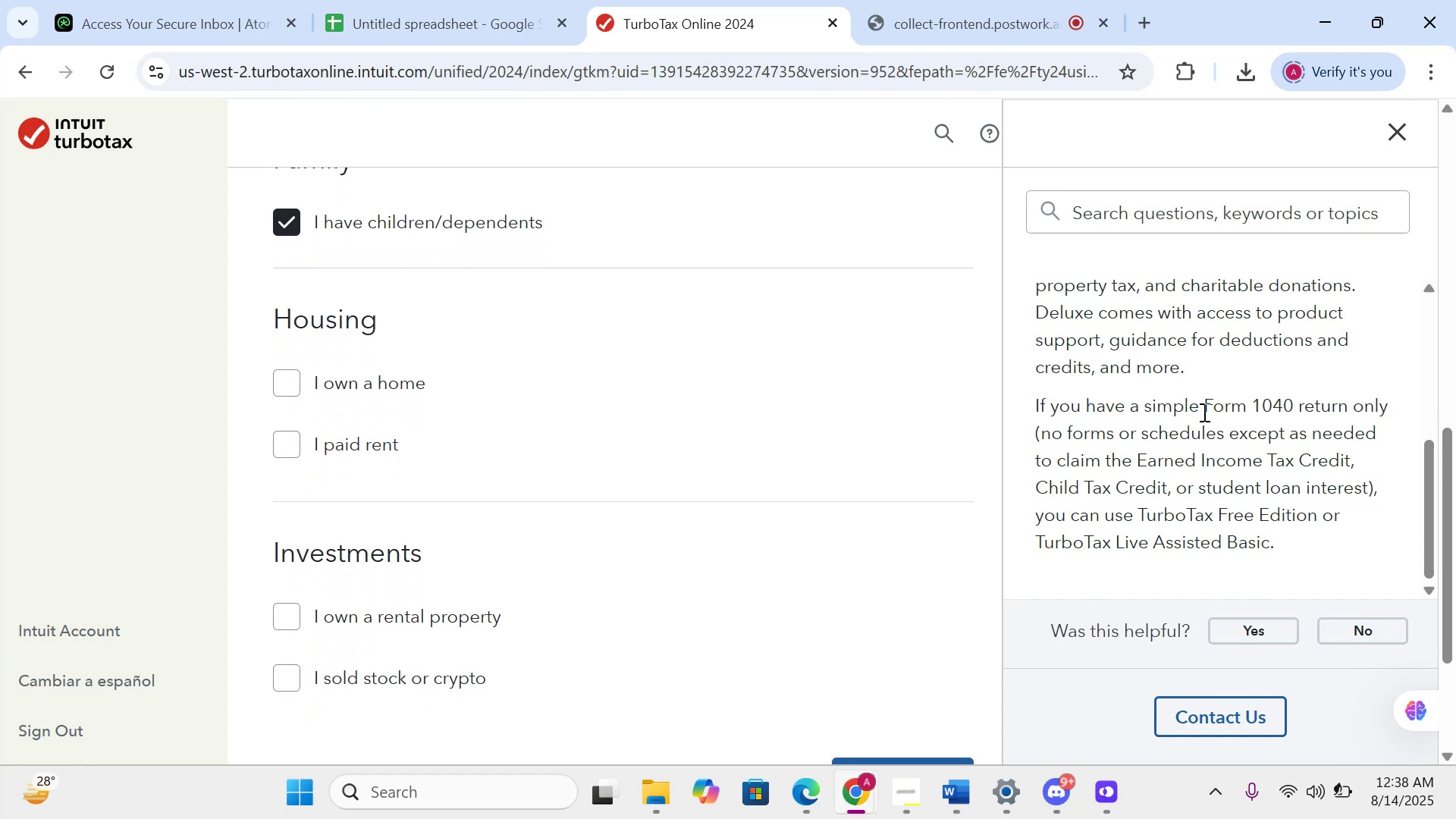 
left_click([359, 449])
 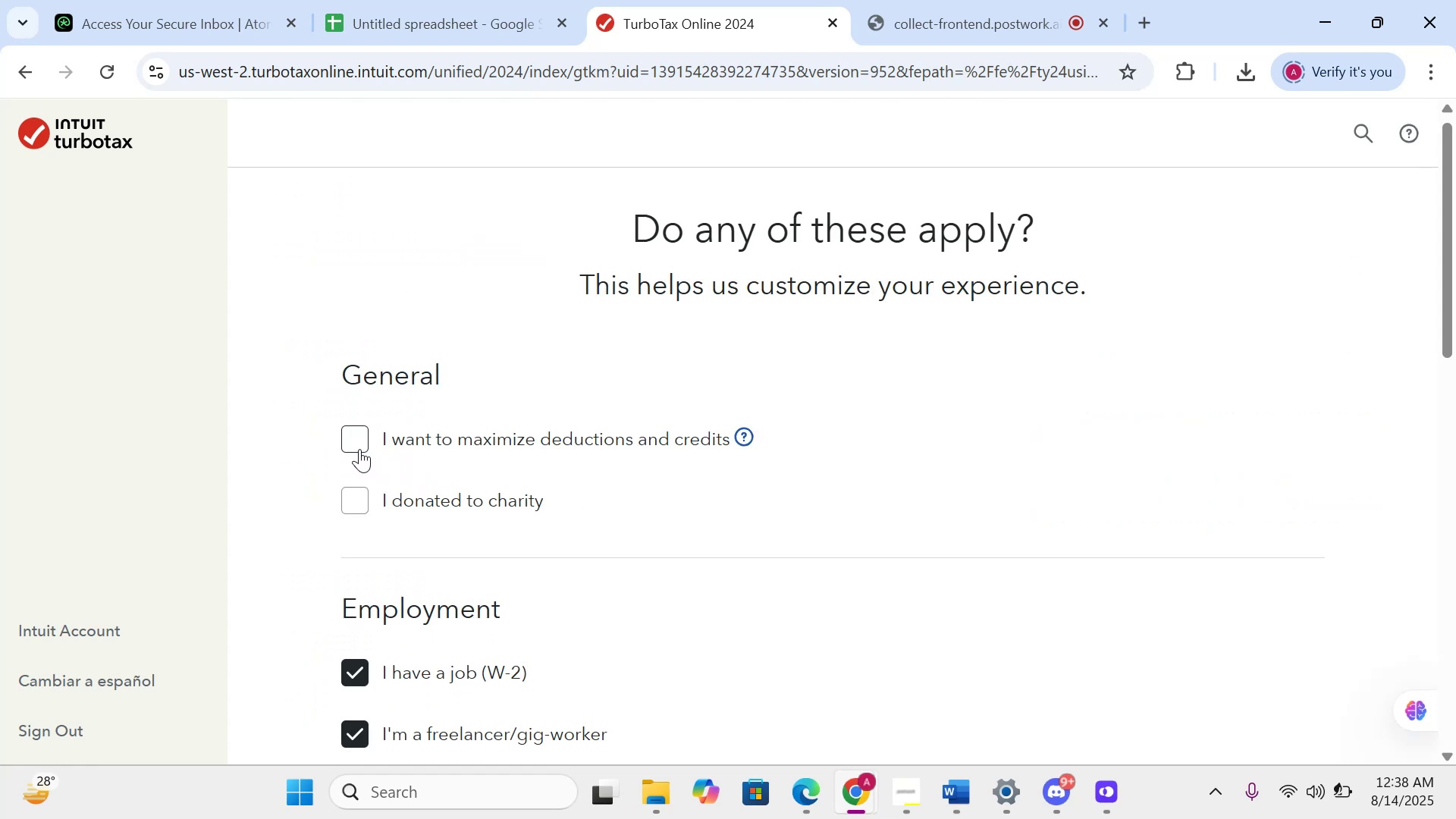 
scroll: coordinate [418, 501], scroll_direction: down, amount: 22.0
 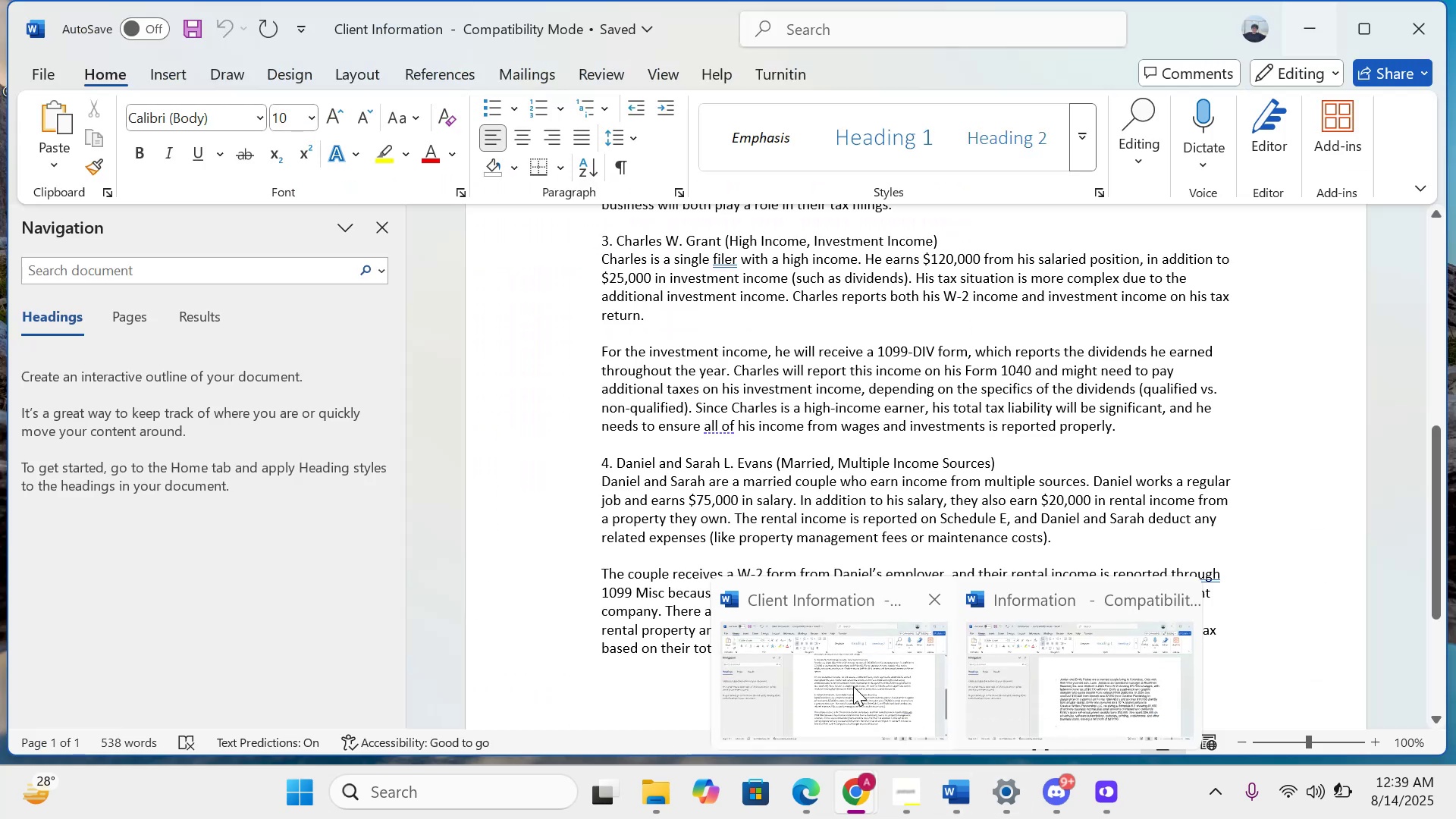 
wait(7.72)
 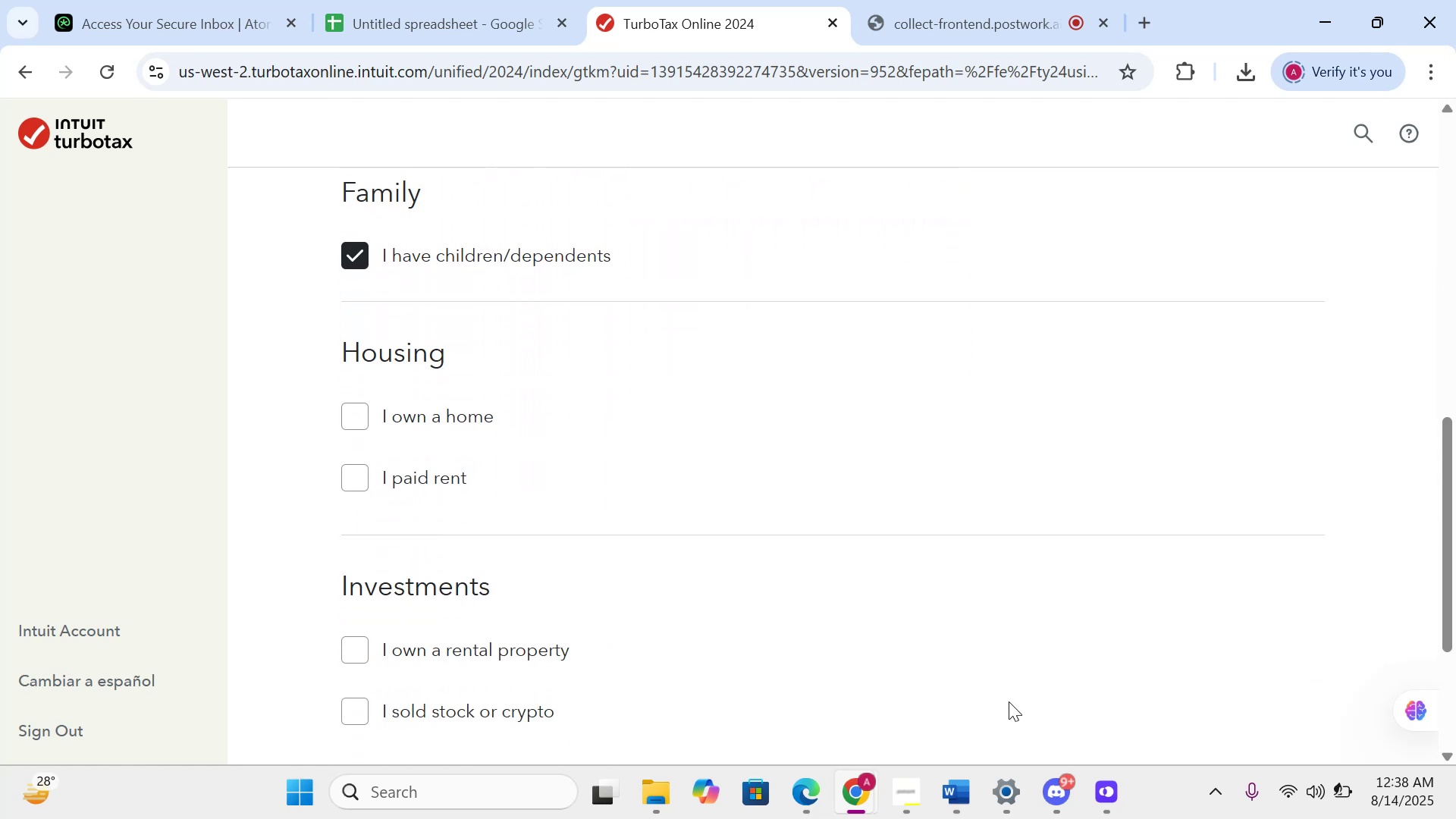 
left_click([997, 687])
 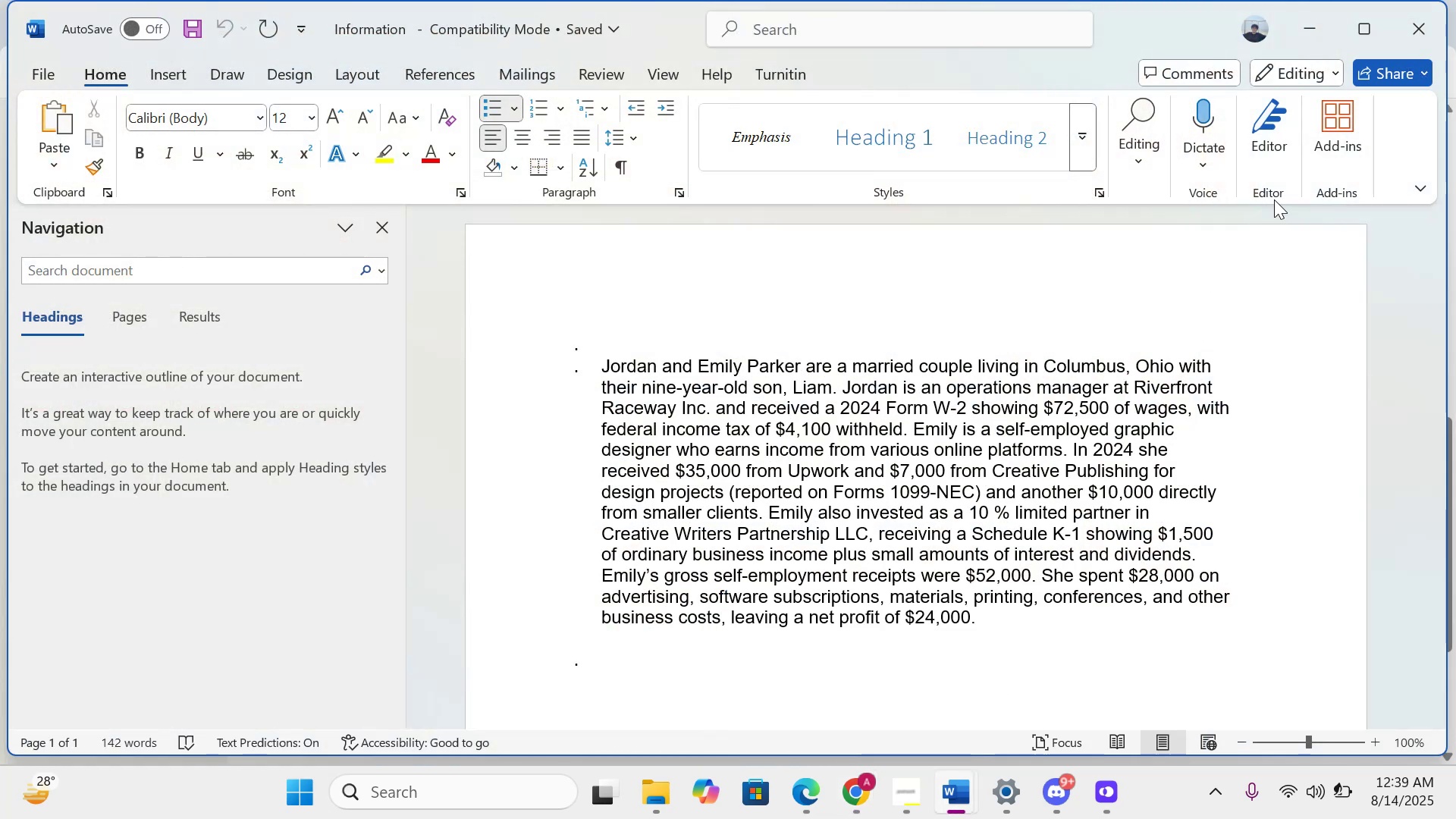 
wait(12.85)
 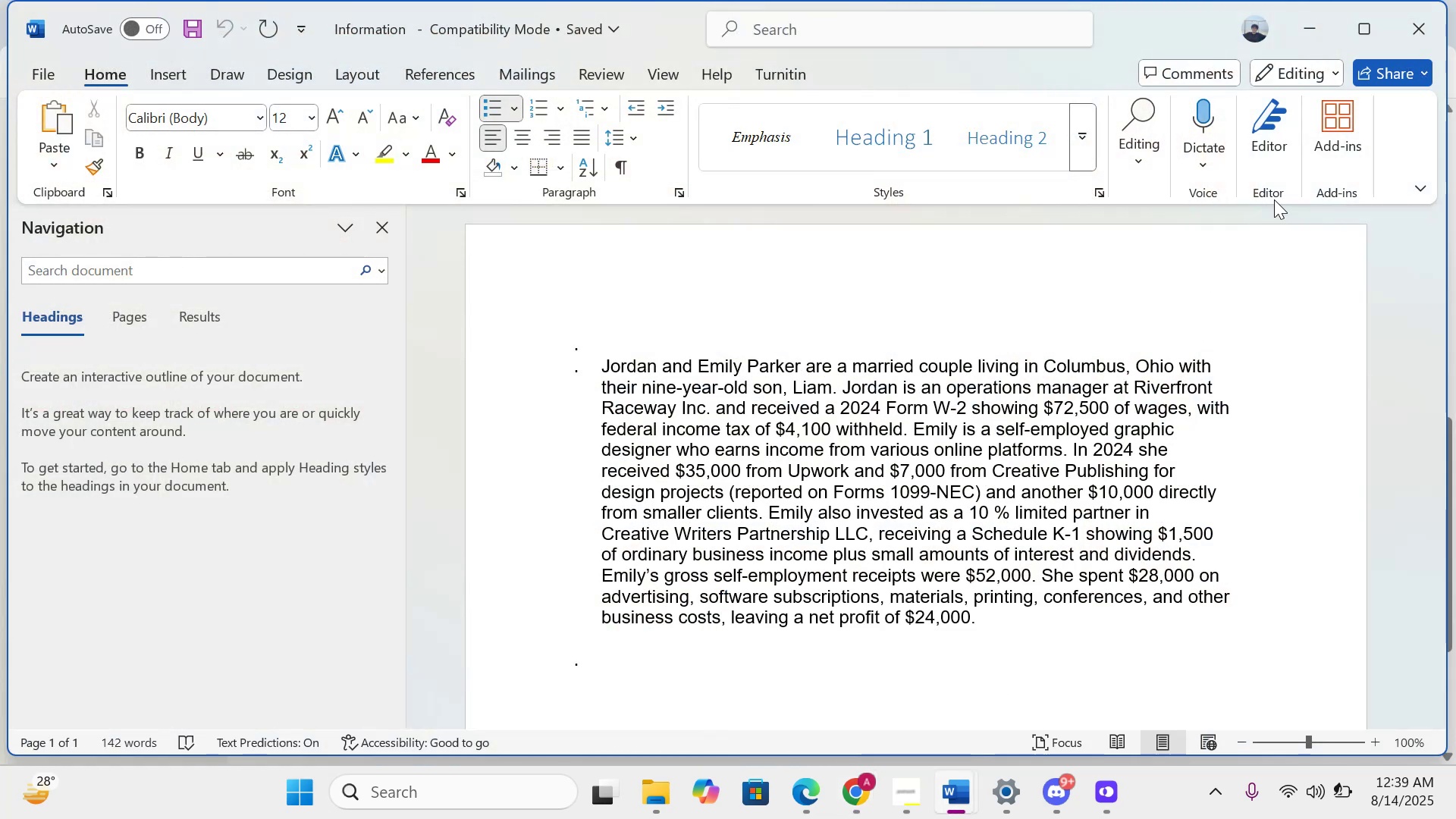 
left_click([1303, 18])
 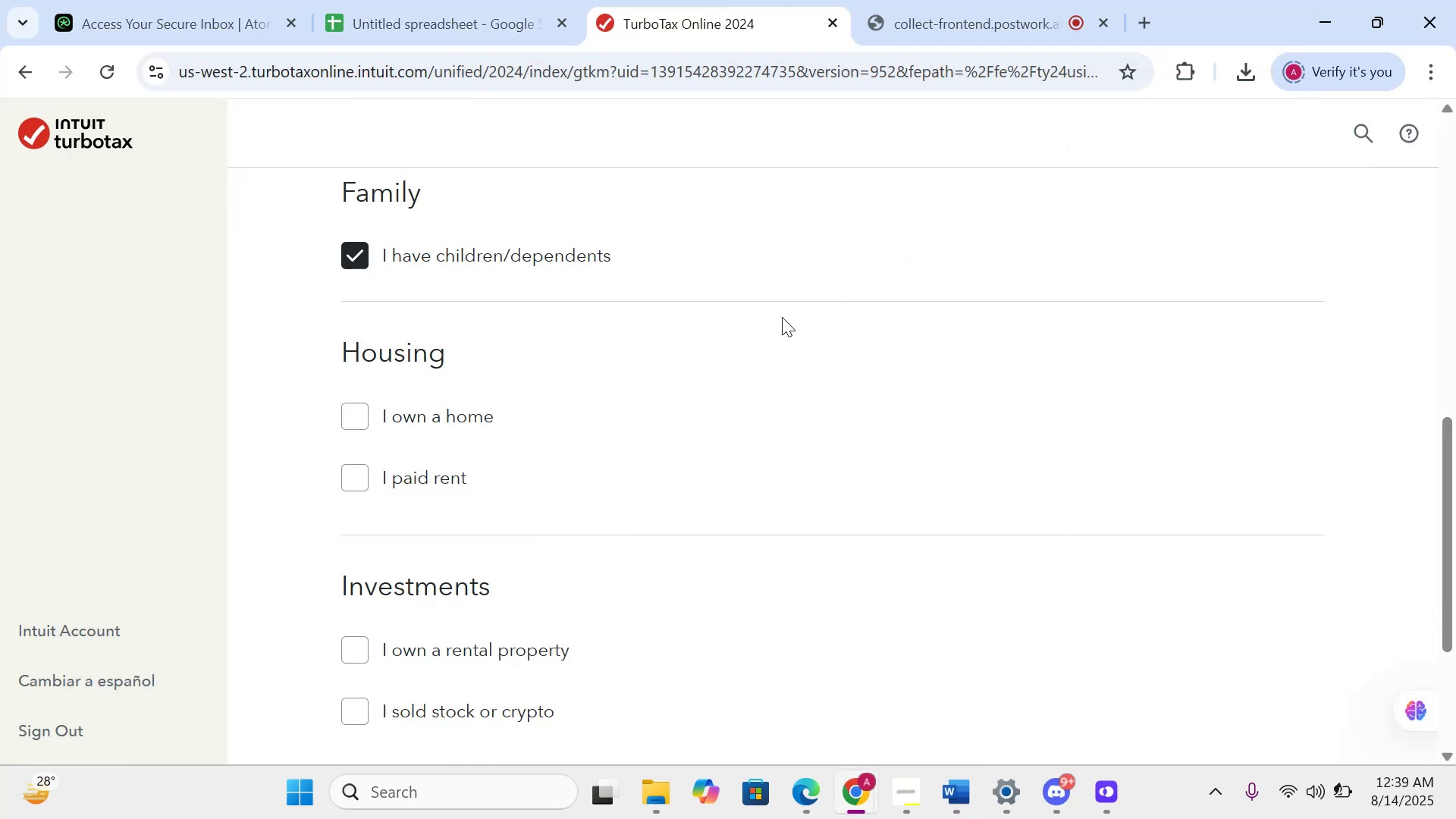 
scroll: coordinate [777, 318], scroll_direction: up, amount: 3.0
 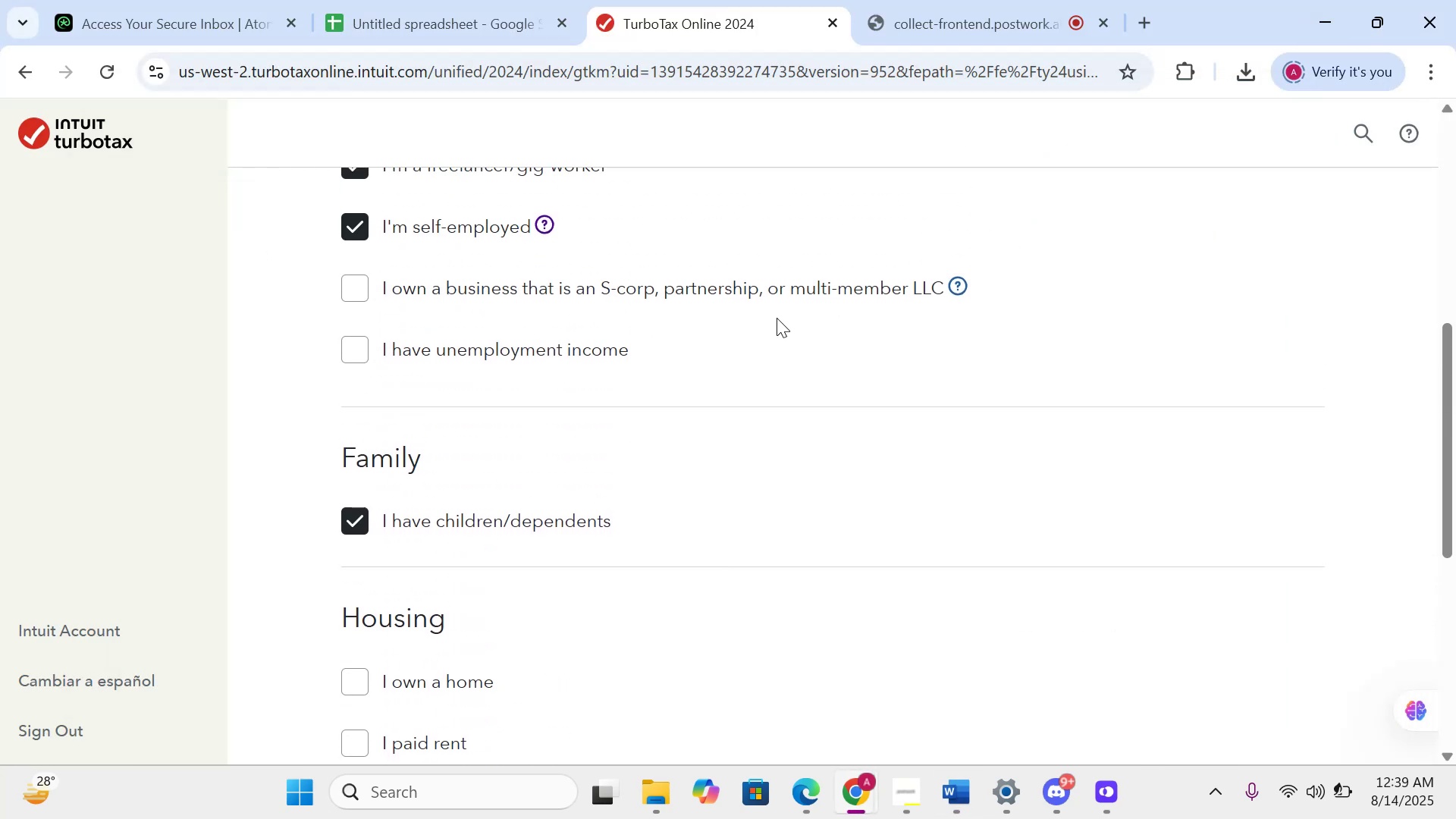 
scroll: coordinate [603, 483], scroll_direction: down, amount: 13.0
 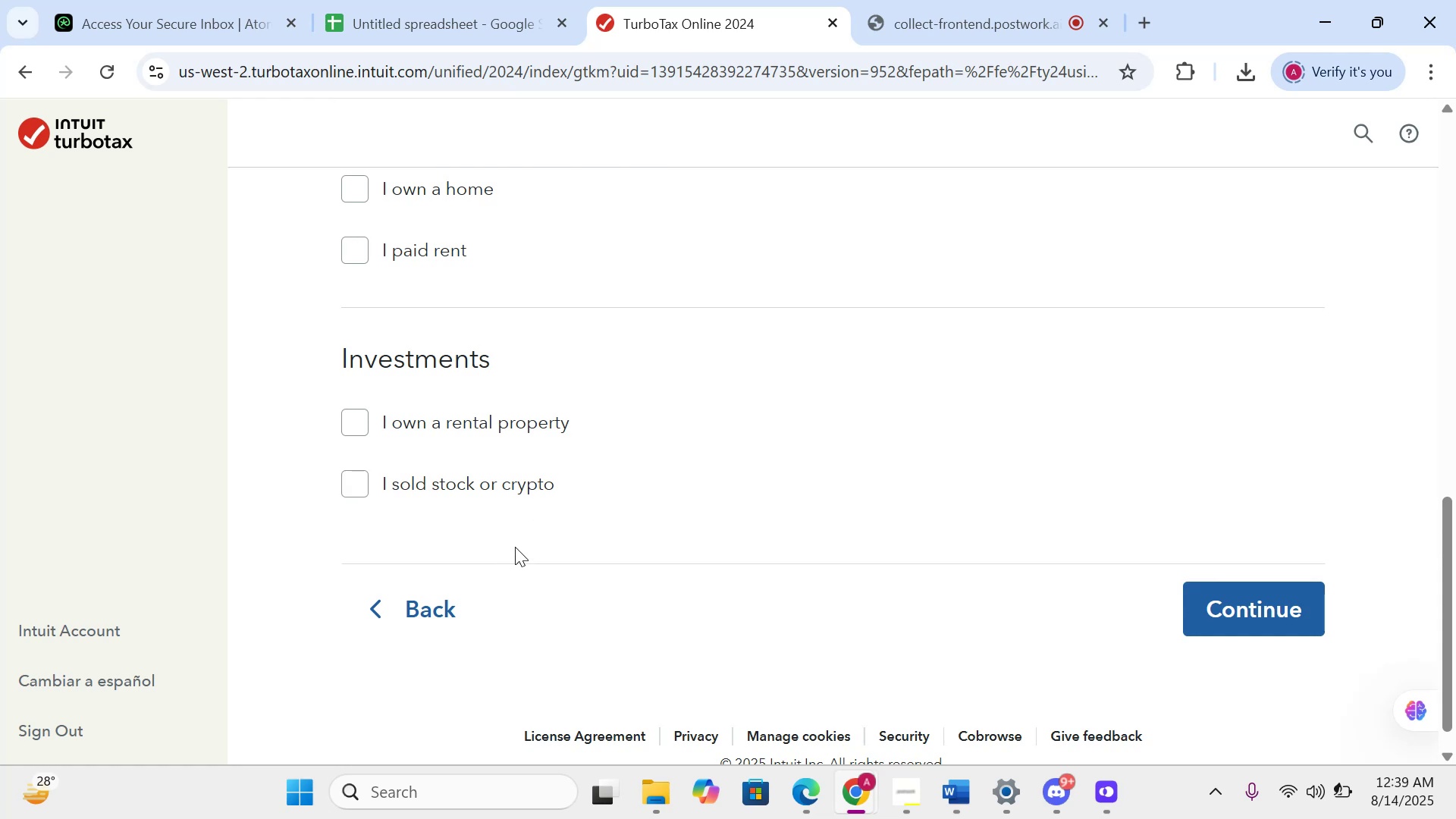 
scroll: coordinate [535, 504], scroll_direction: up, amount: 15.0
 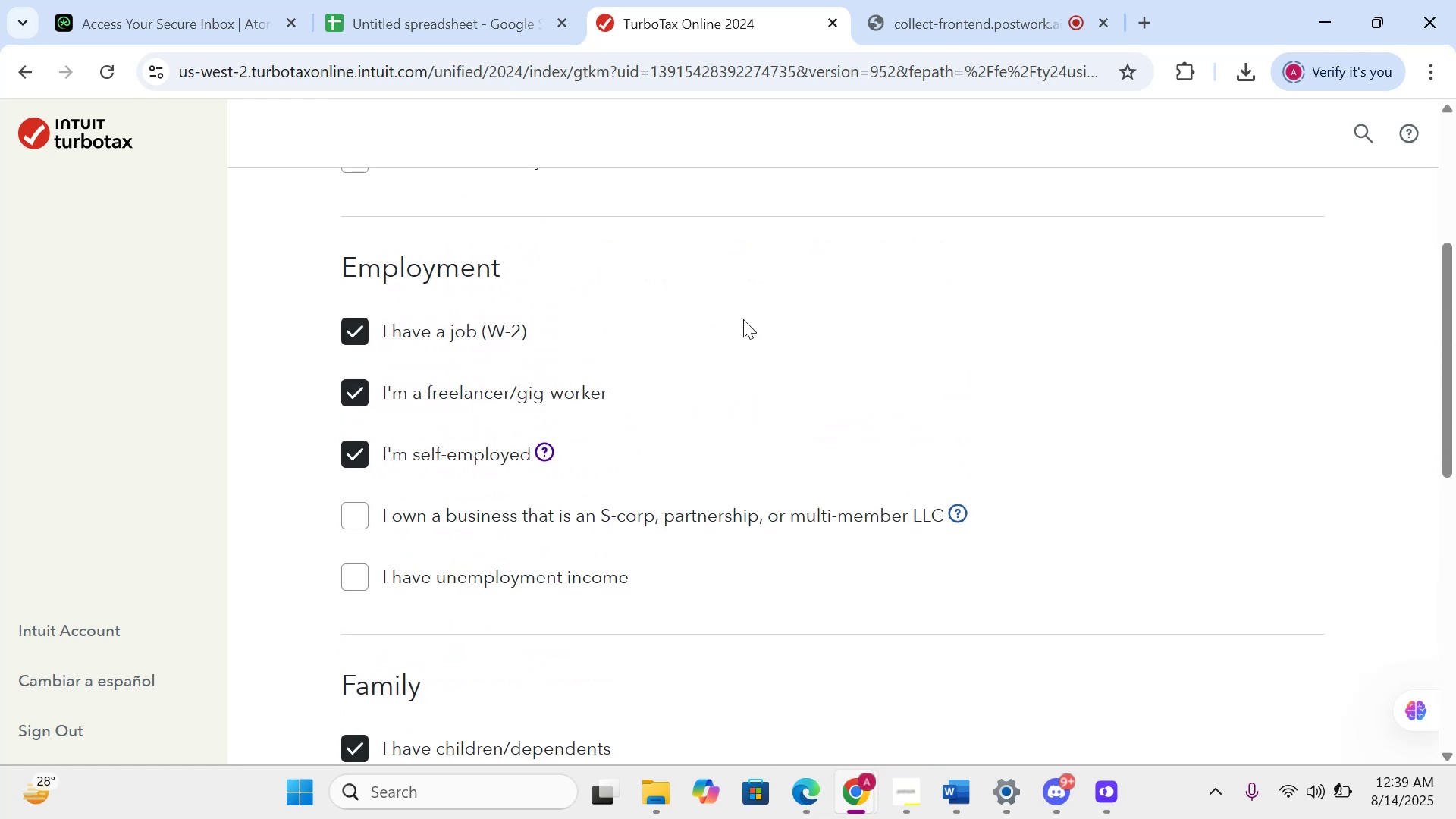 
wait(5.72)
 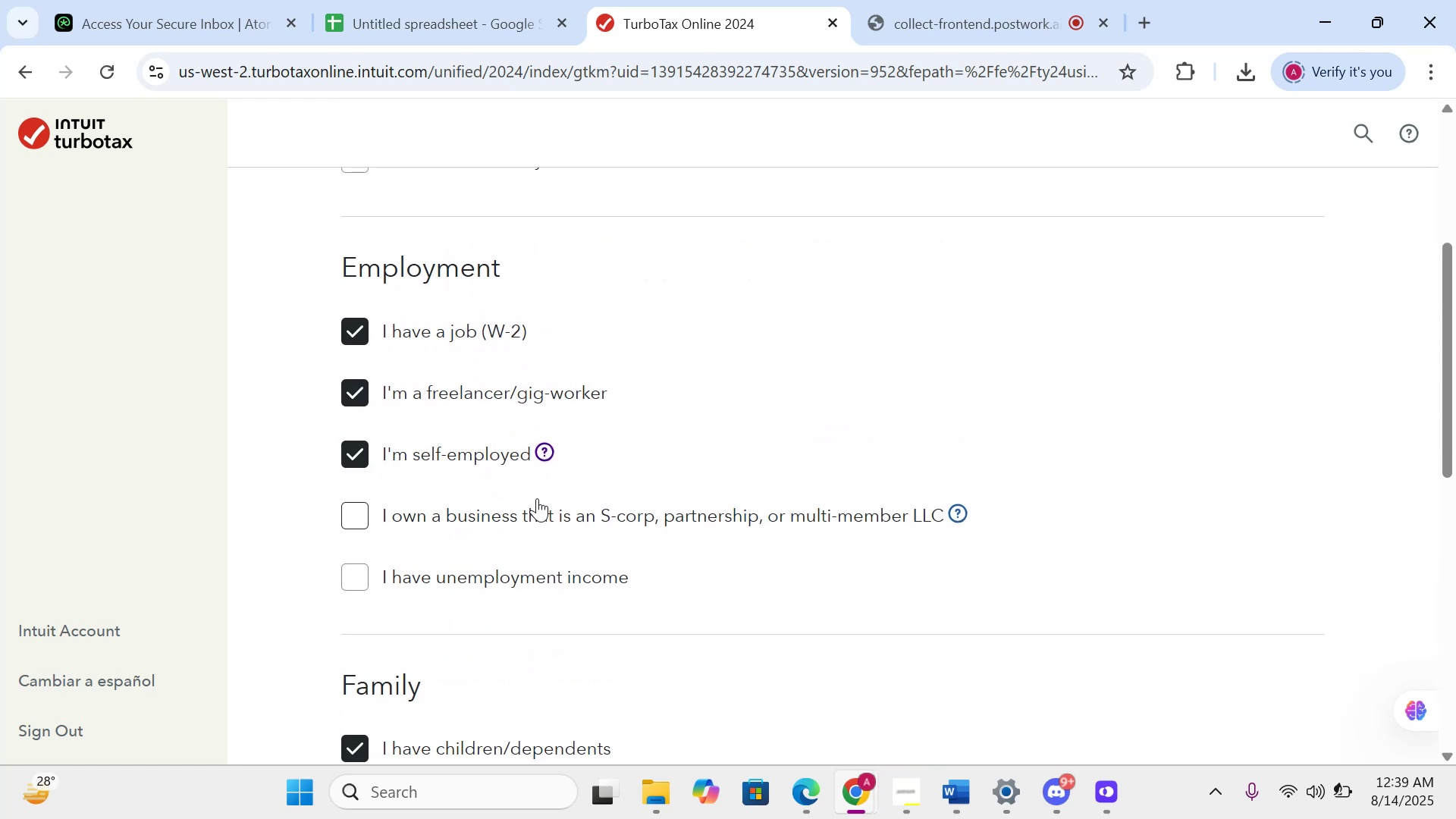 
left_click([1145, 11])
 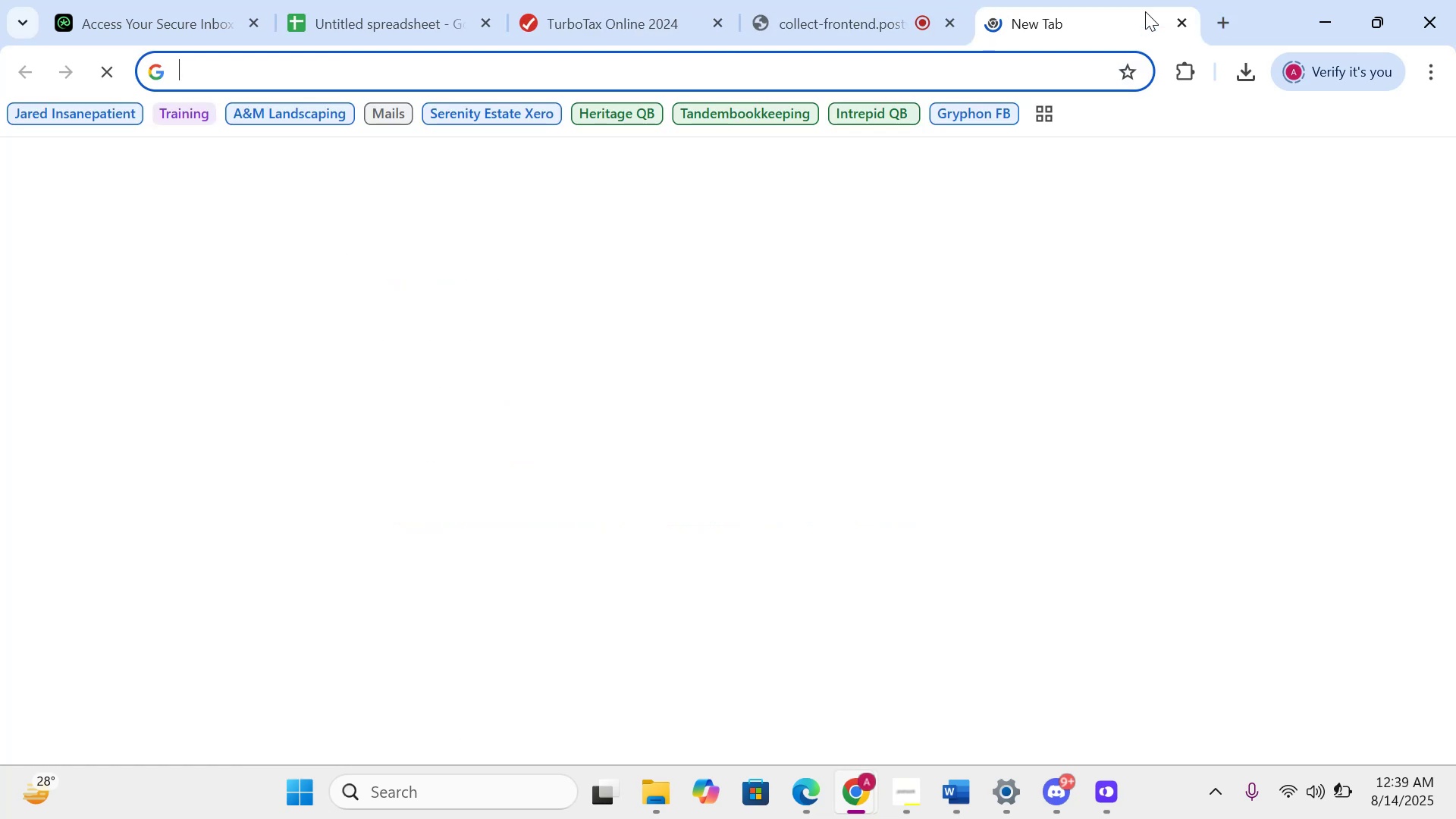 
type(schedule k 2)
key(Backspace)
type(1 meaning)
 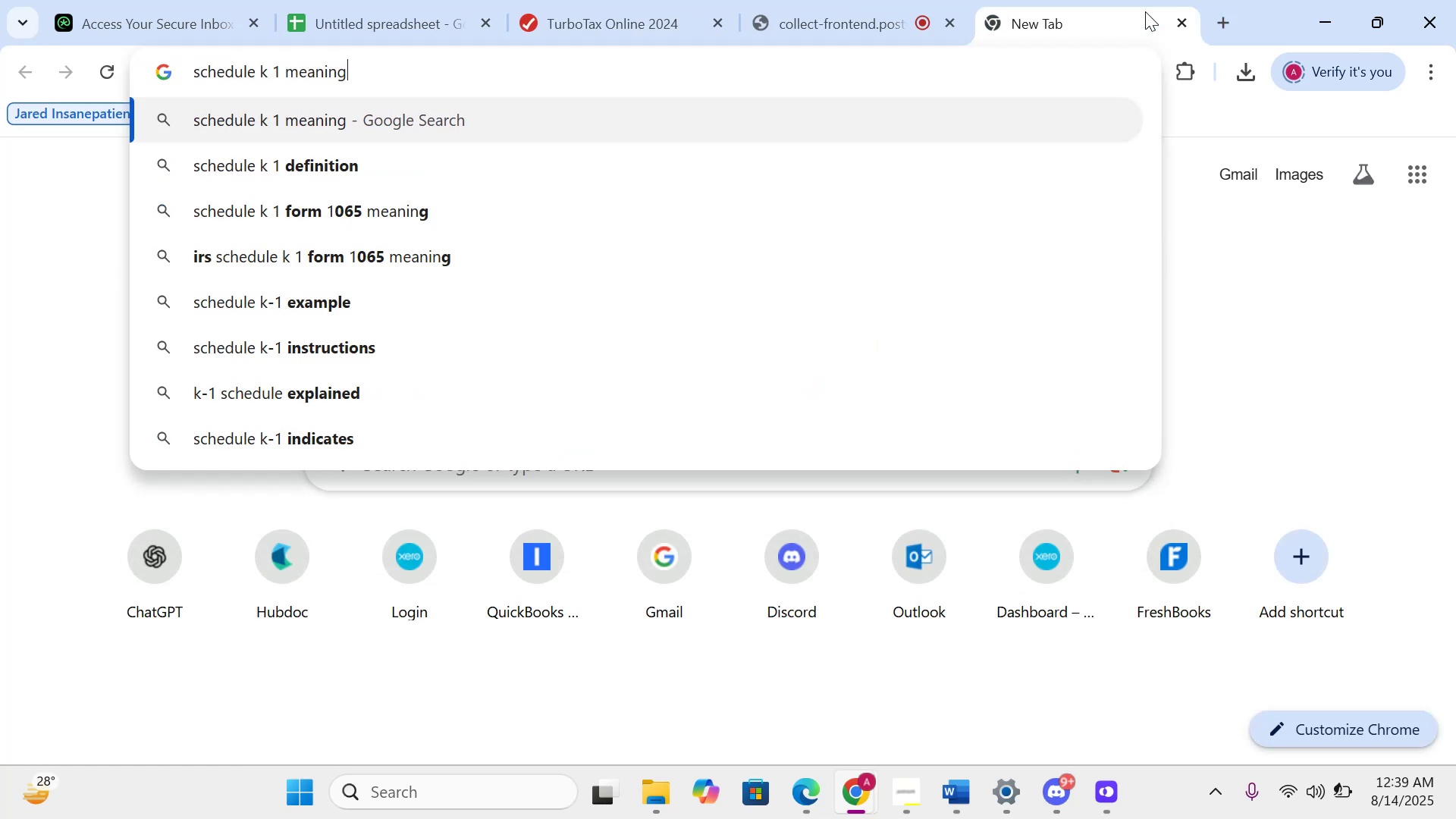 
key(Enter)
 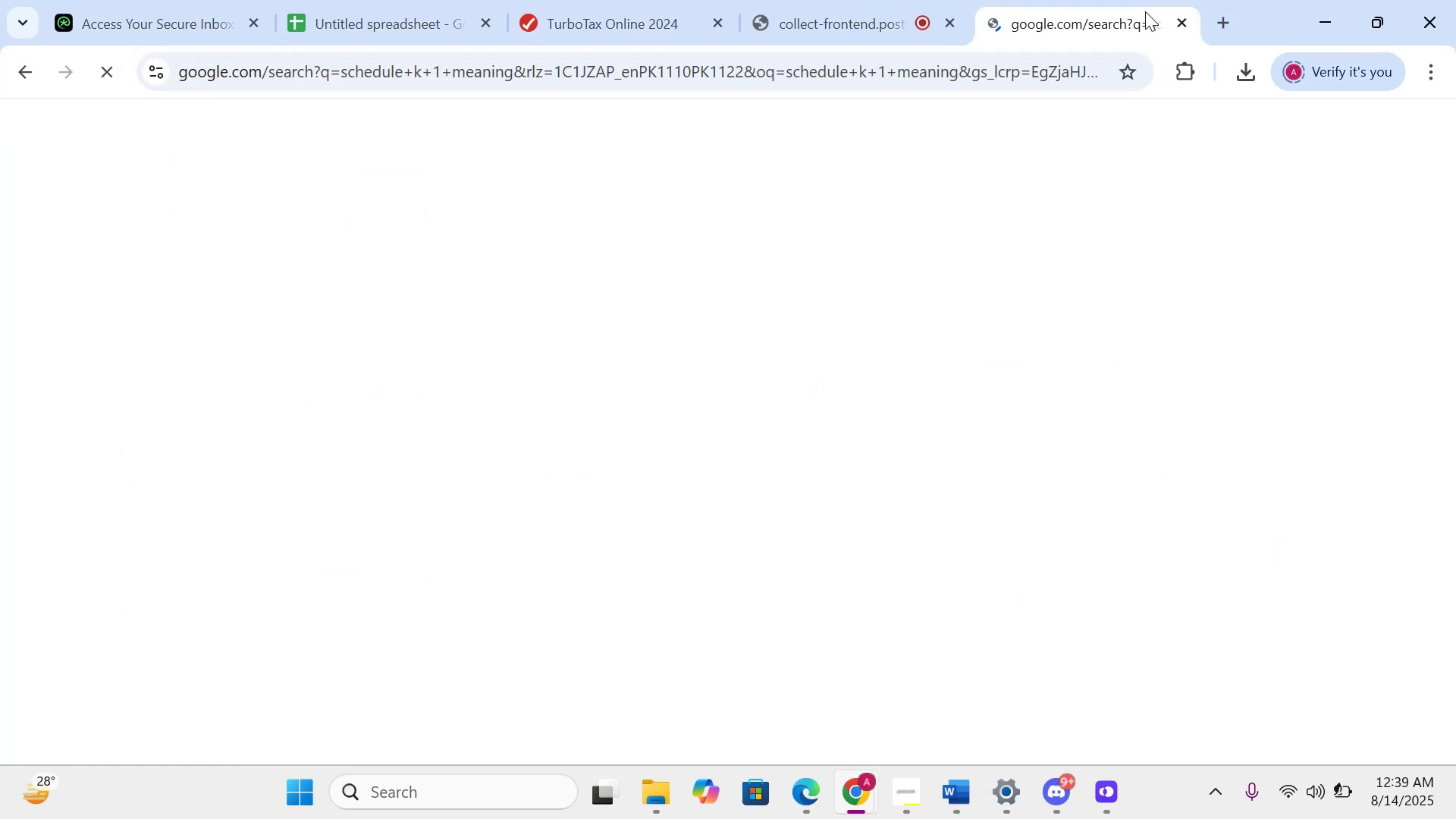 
left_click([1145, 11])
 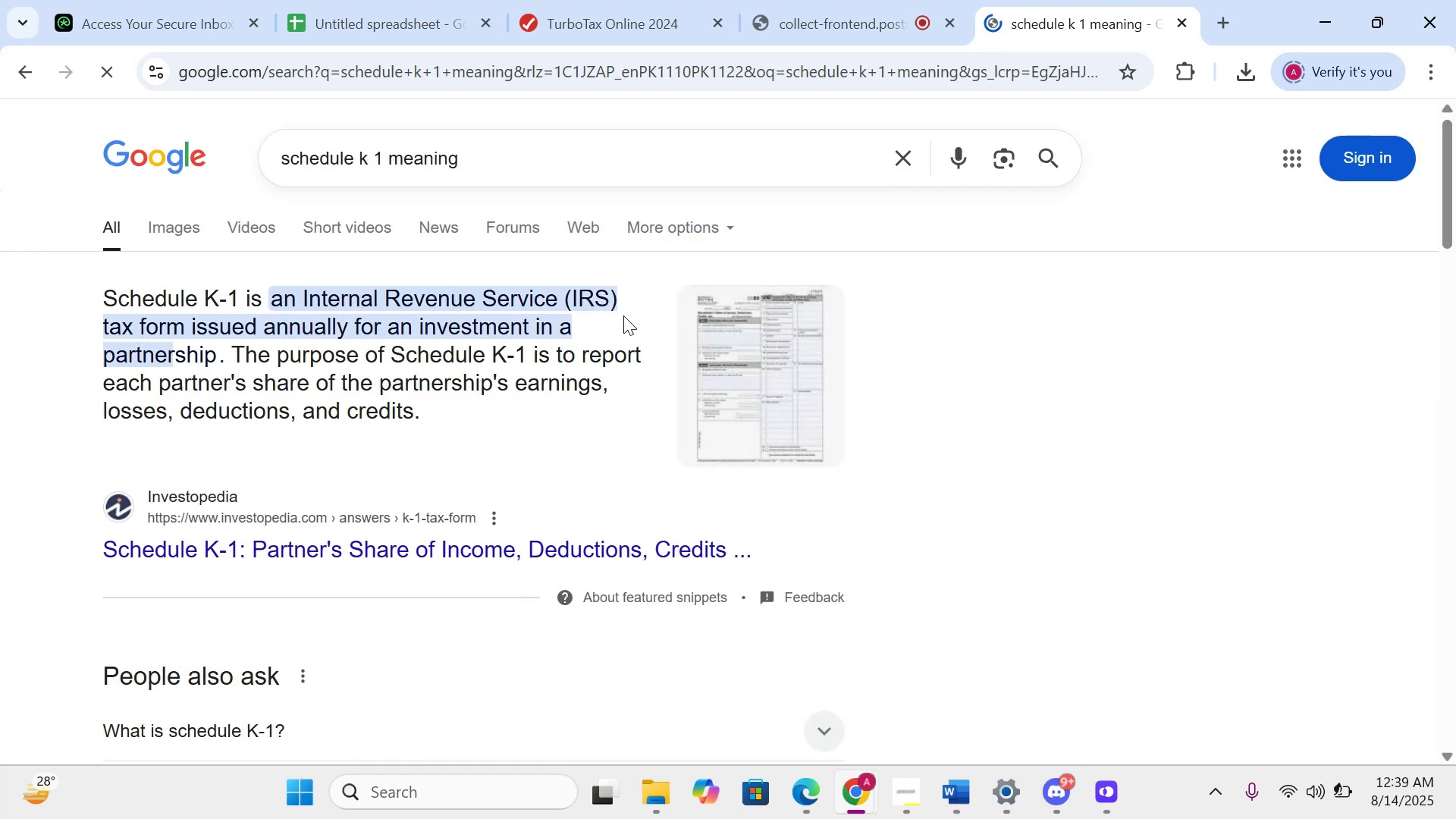 
scroll: coordinate [623, 312], scroll_direction: down, amount: 3.0
 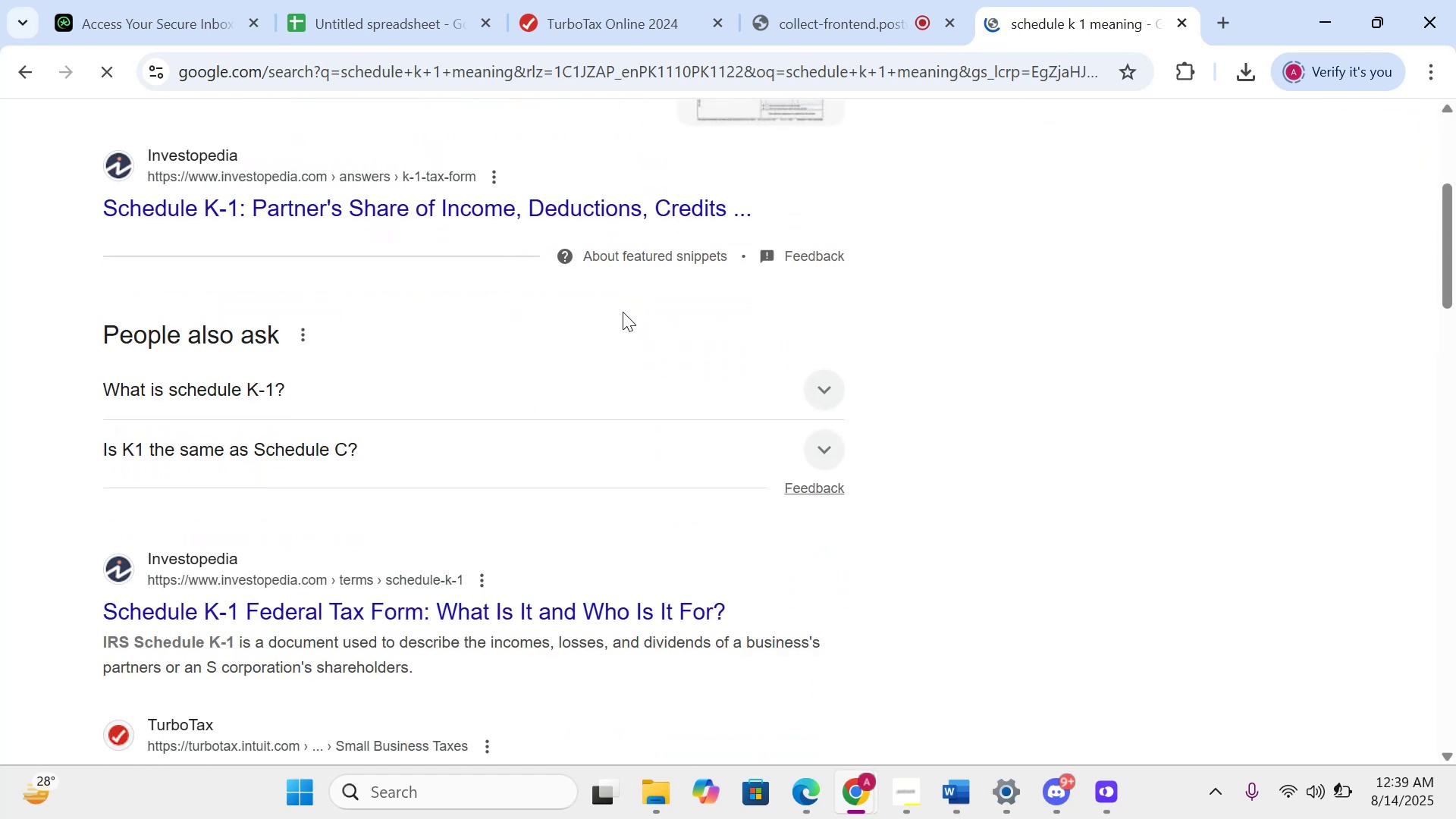 
scroll: coordinate [623, 312], scroll_direction: up, amount: 7.0
 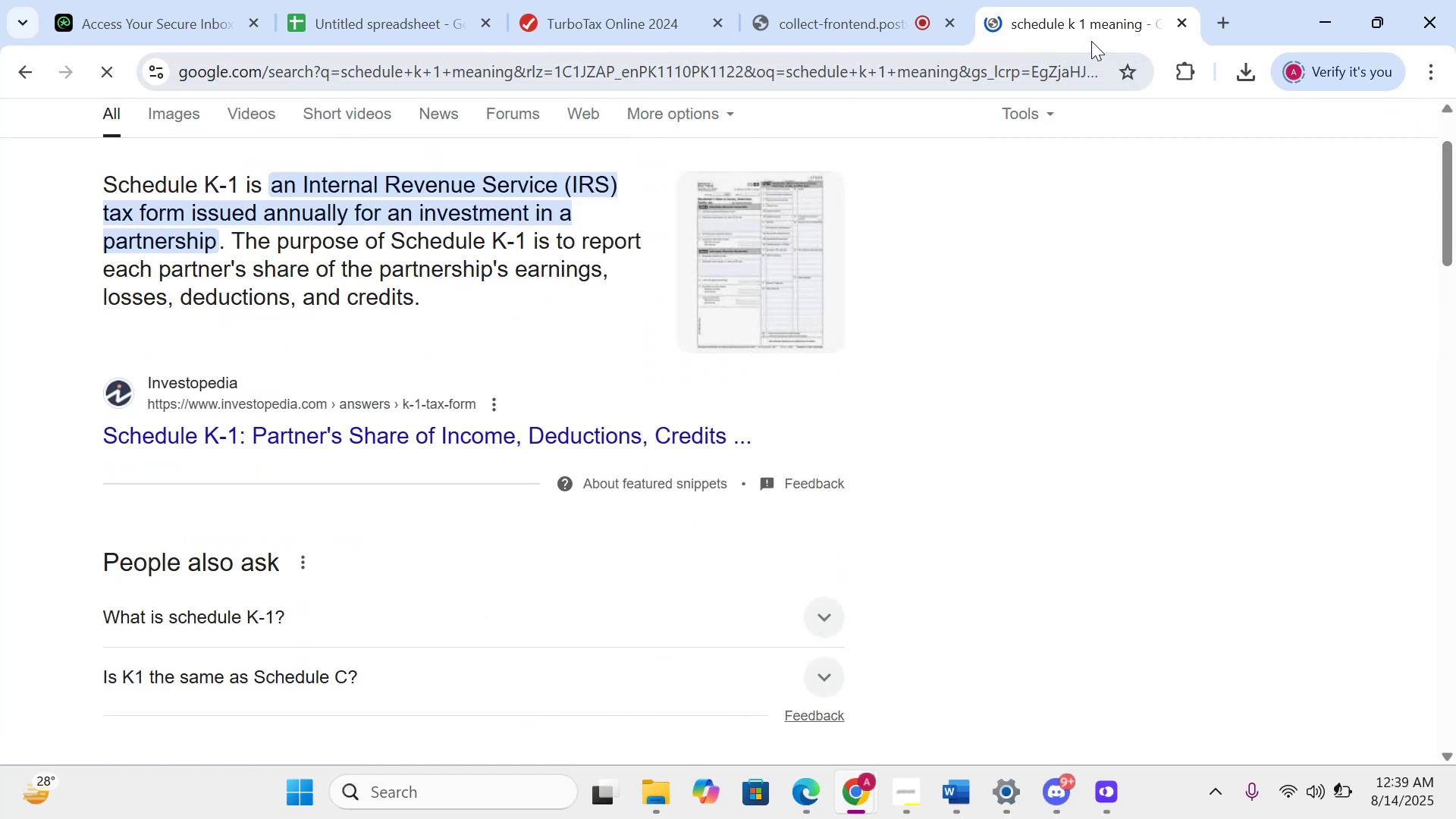 
mouse_move([1171, 30])
 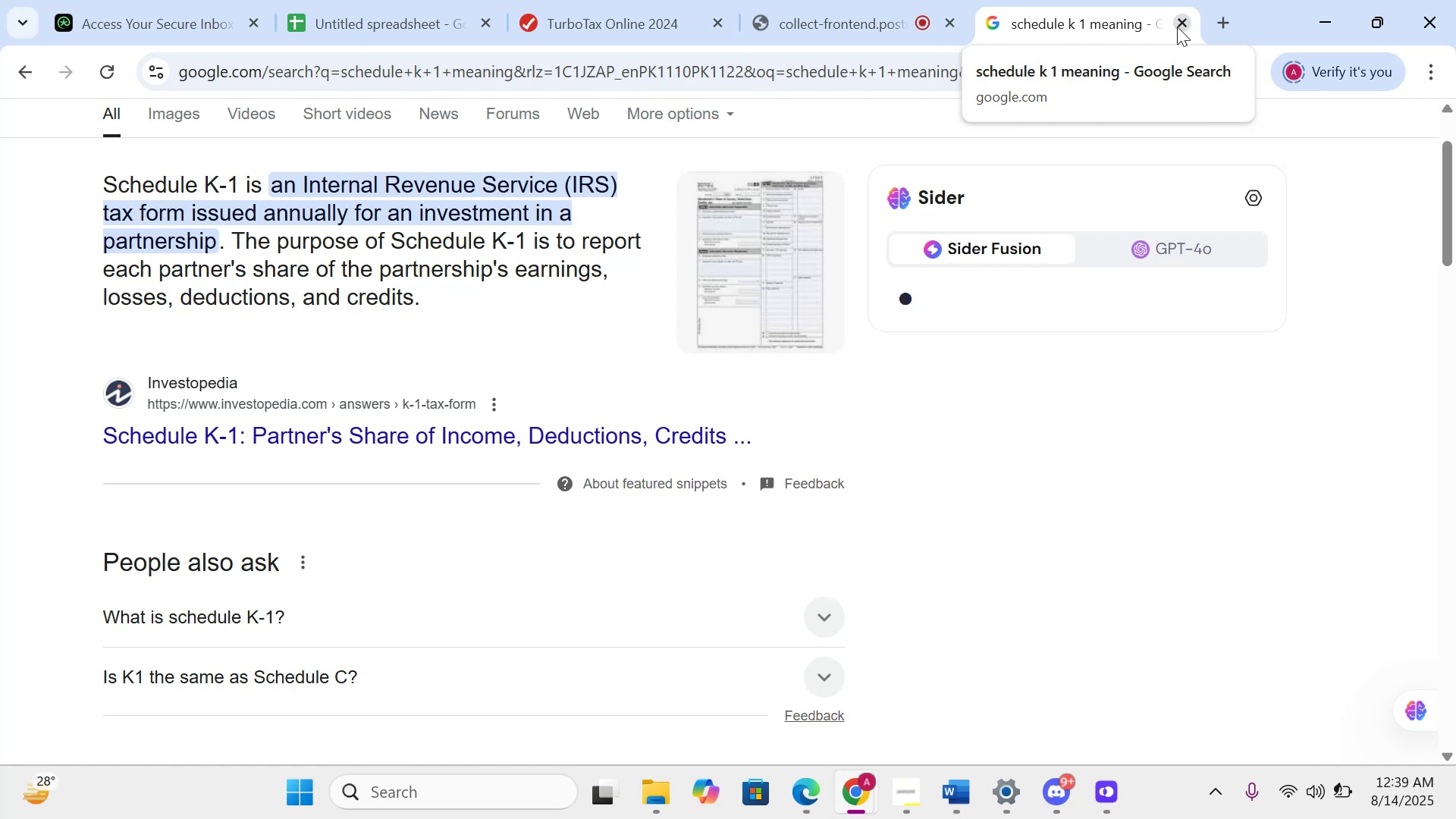 
left_click([1178, 25])
 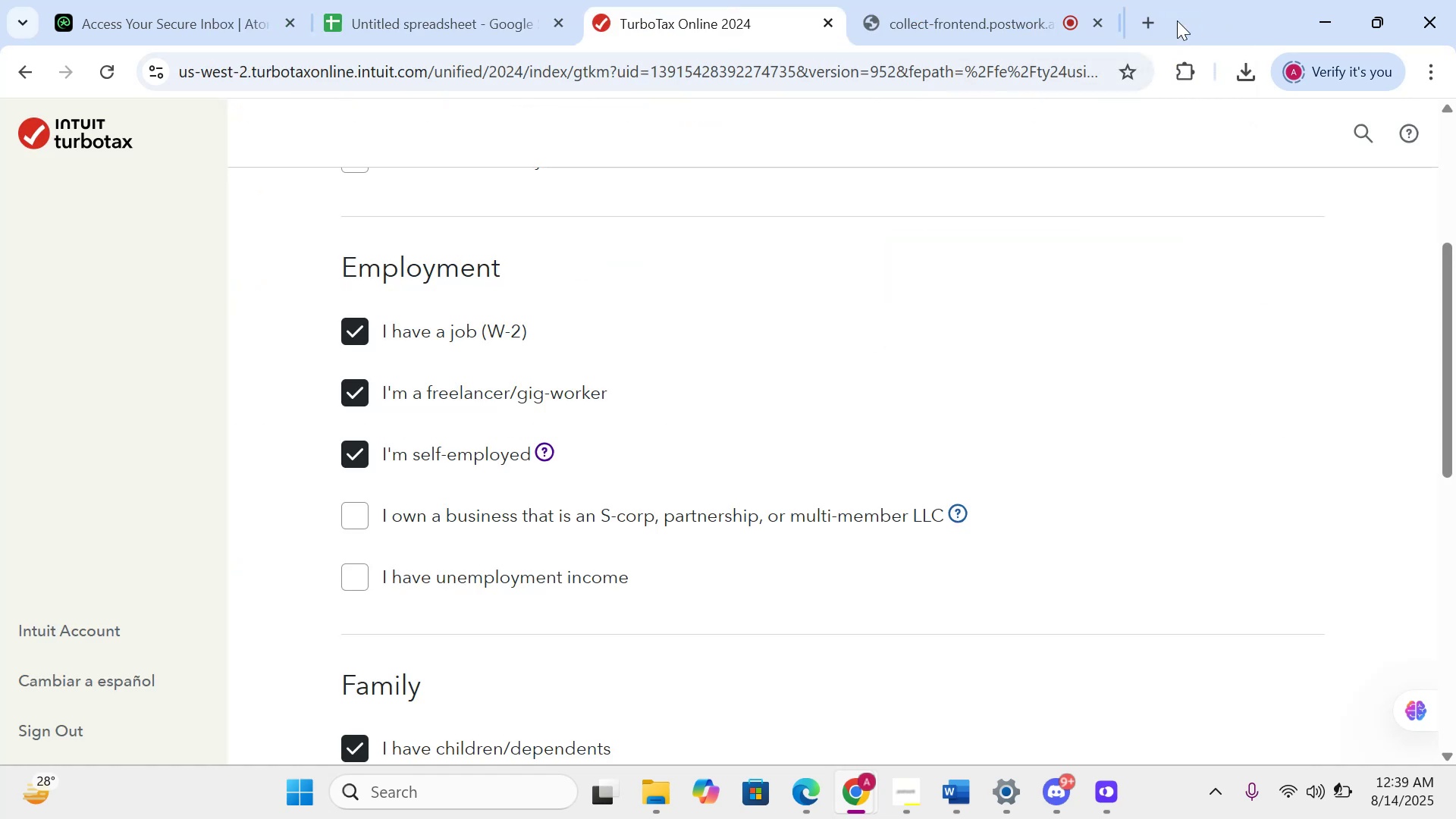 
scroll: coordinate [957, 412], scroll_direction: down, amount: 25.0
 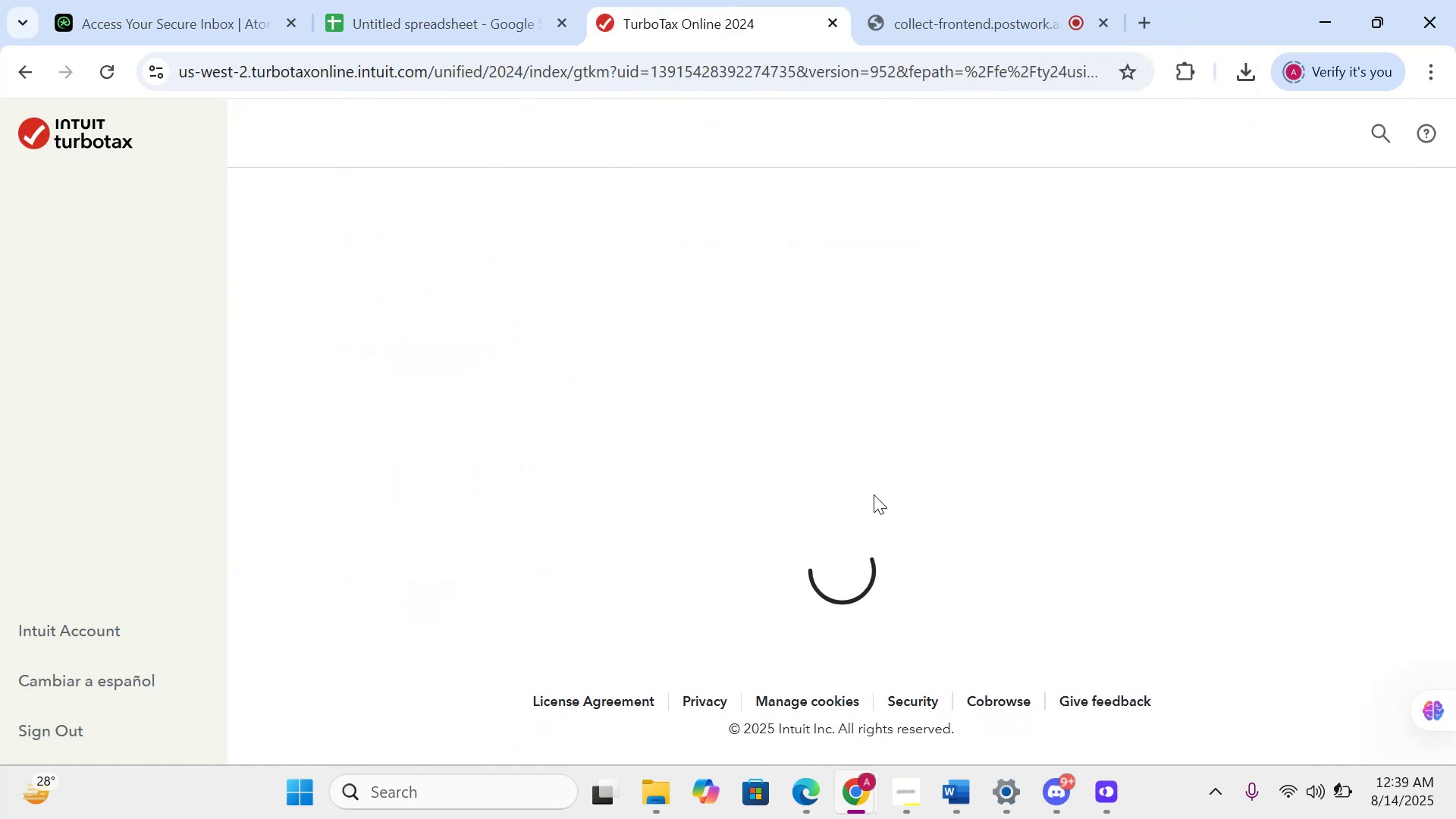 
scroll: coordinate [977, 511], scroll_direction: up, amount: 3.0
 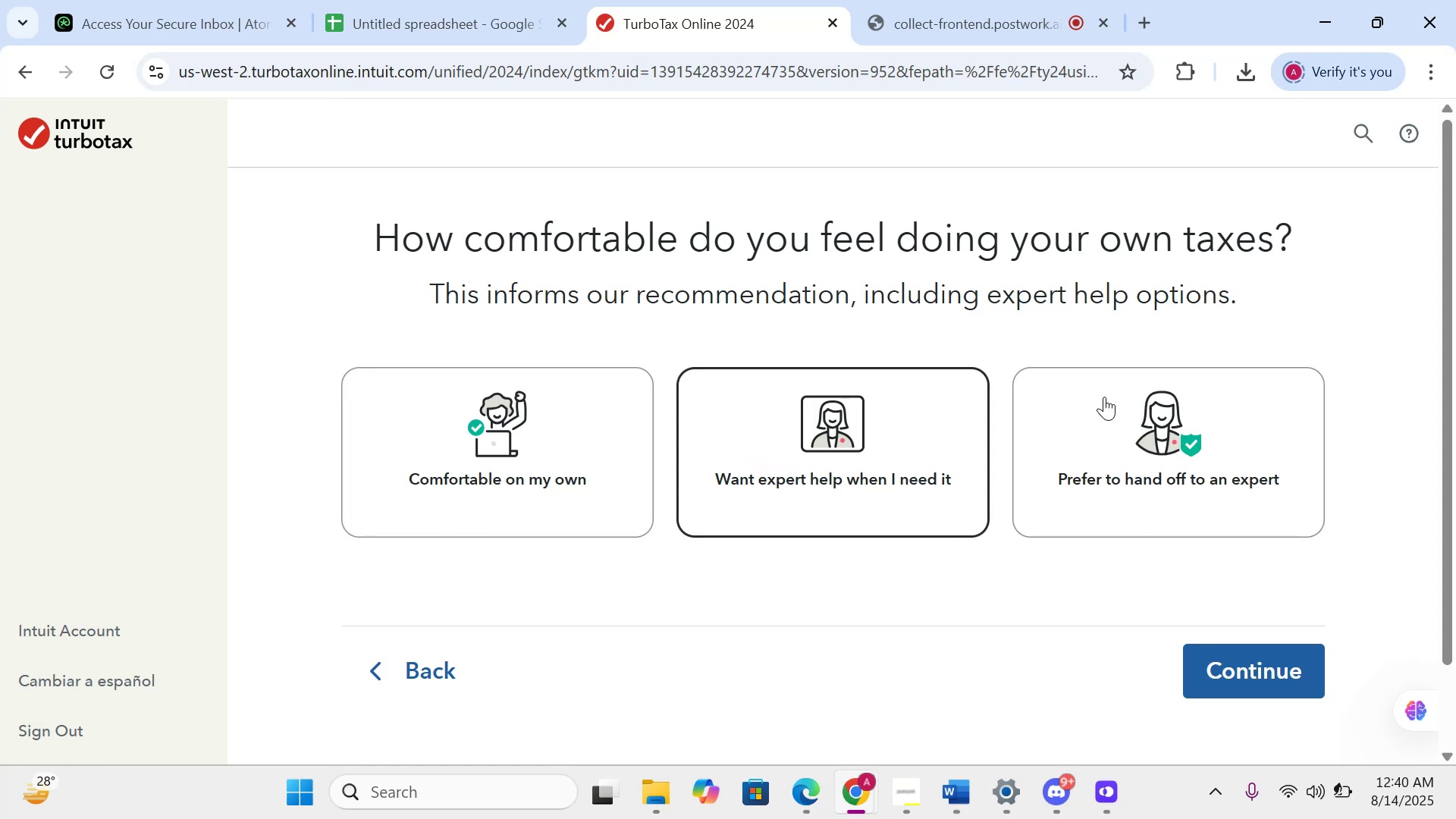 
wait(10.97)
 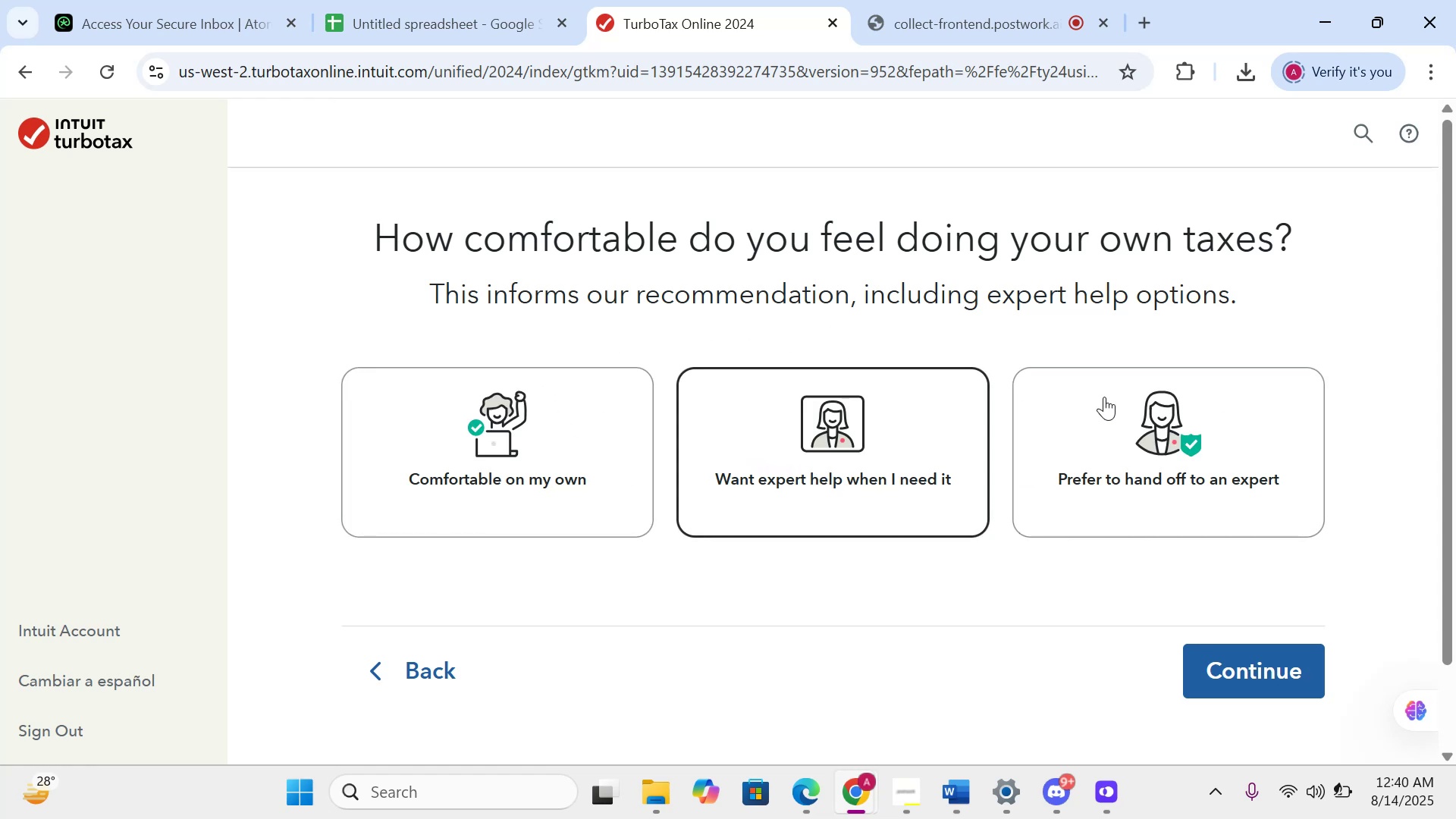 
left_click([1239, 687])
 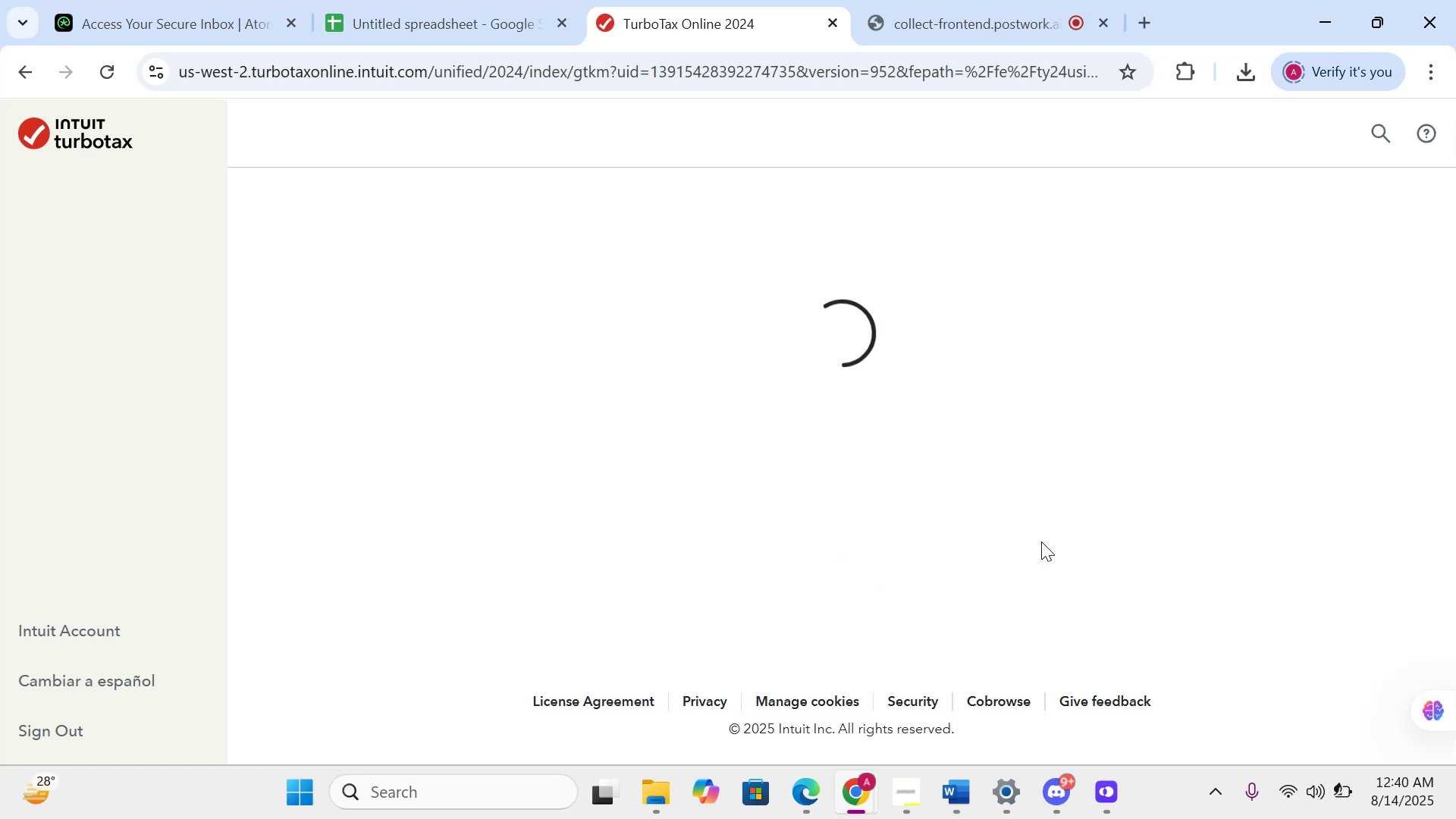 
wait(15.66)
 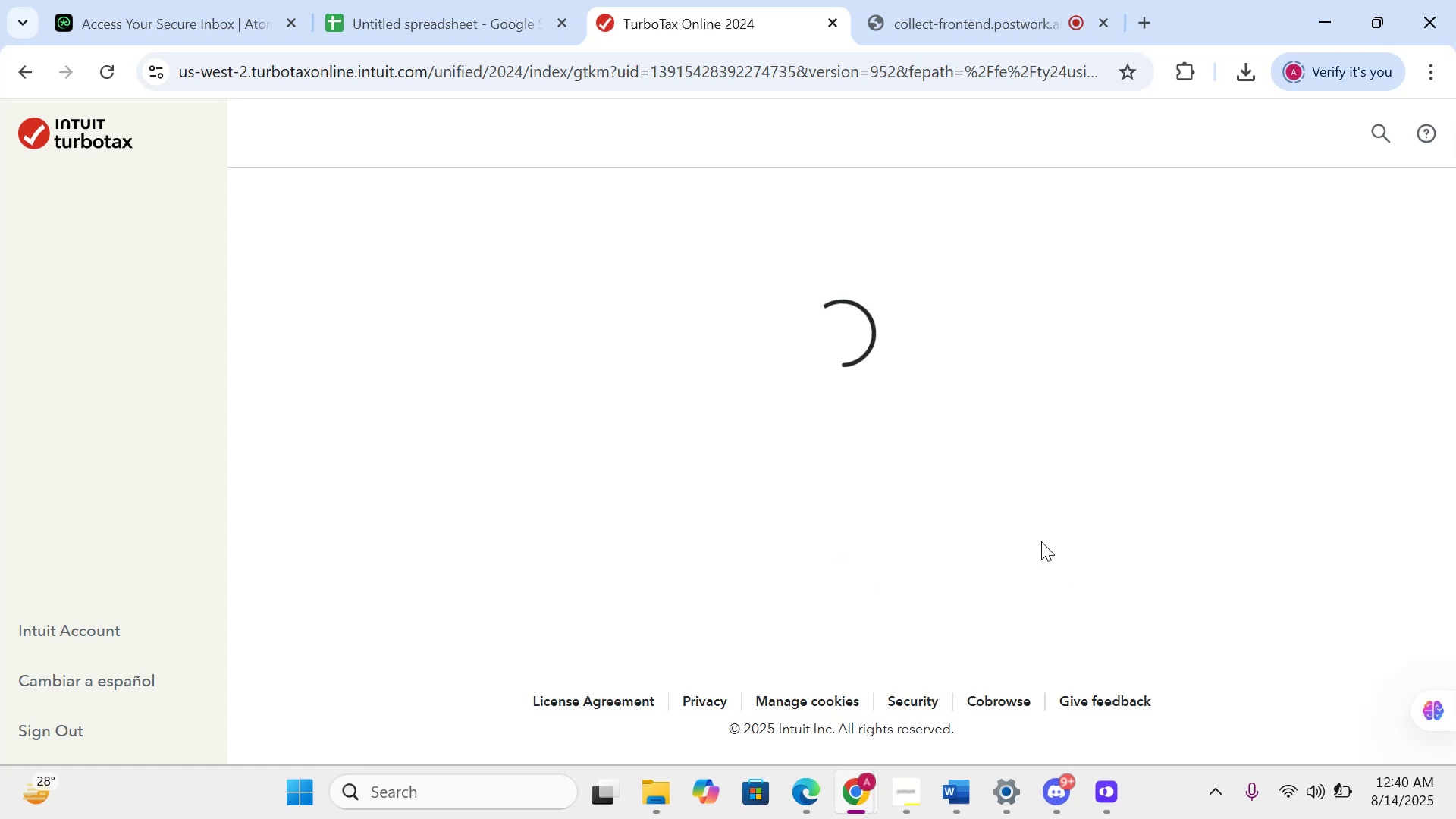 
scroll: coordinate [652, 524], scroll_direction: down, amount: 8.0
 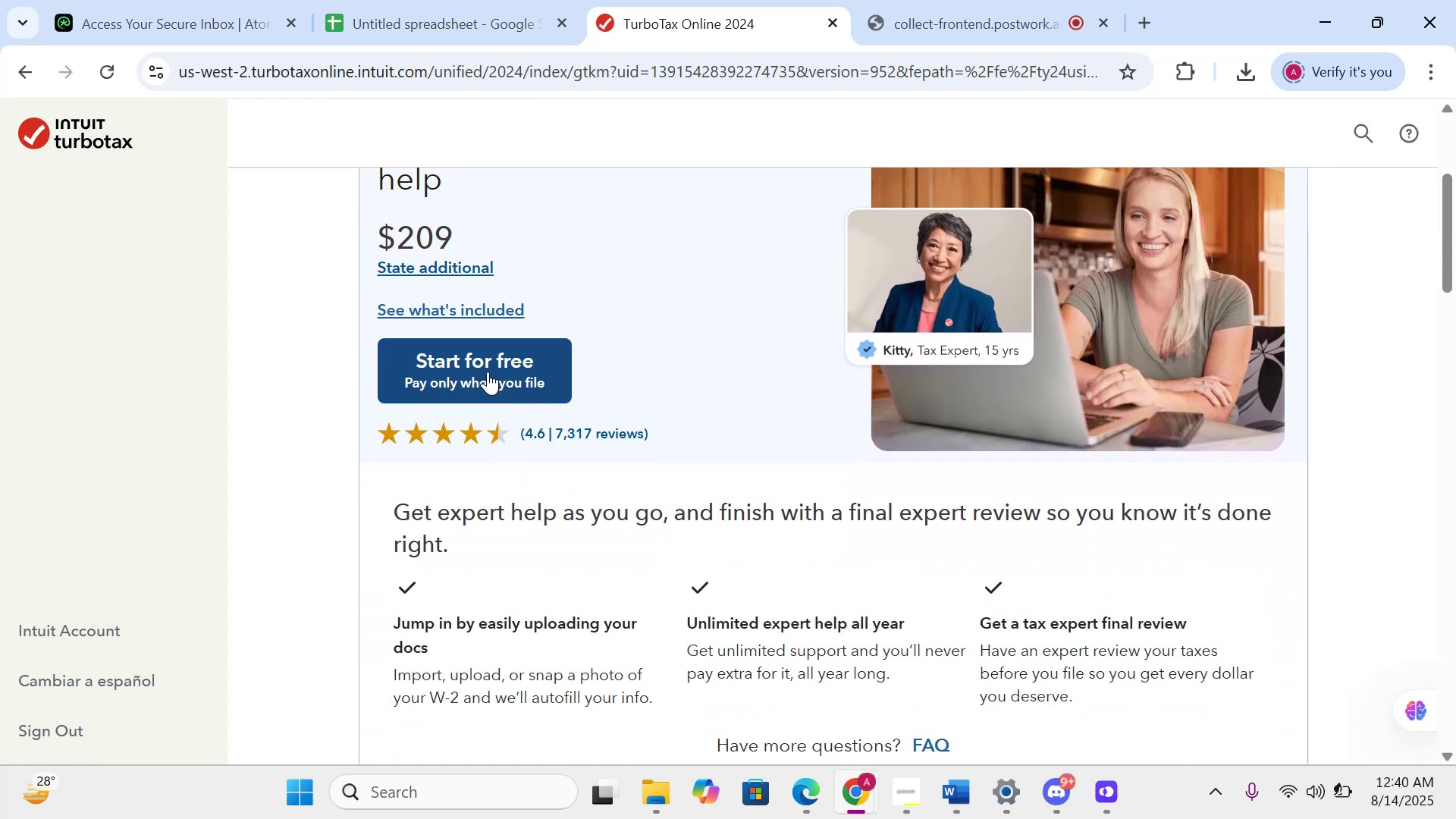 
left_click([488, 370])
 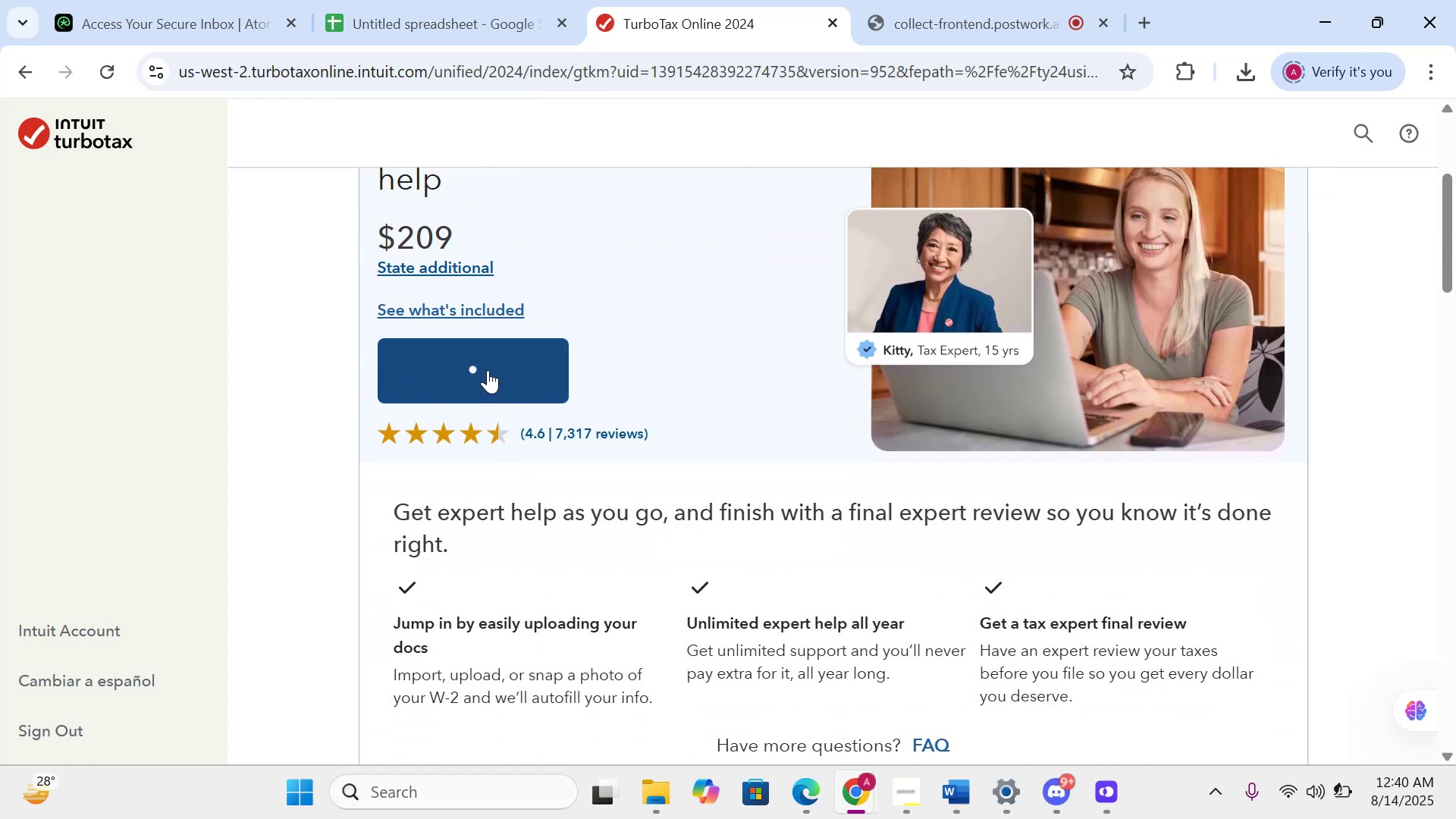 
scroll: coordinate [800, 482], scroll_direction: down, amount: 18.0
 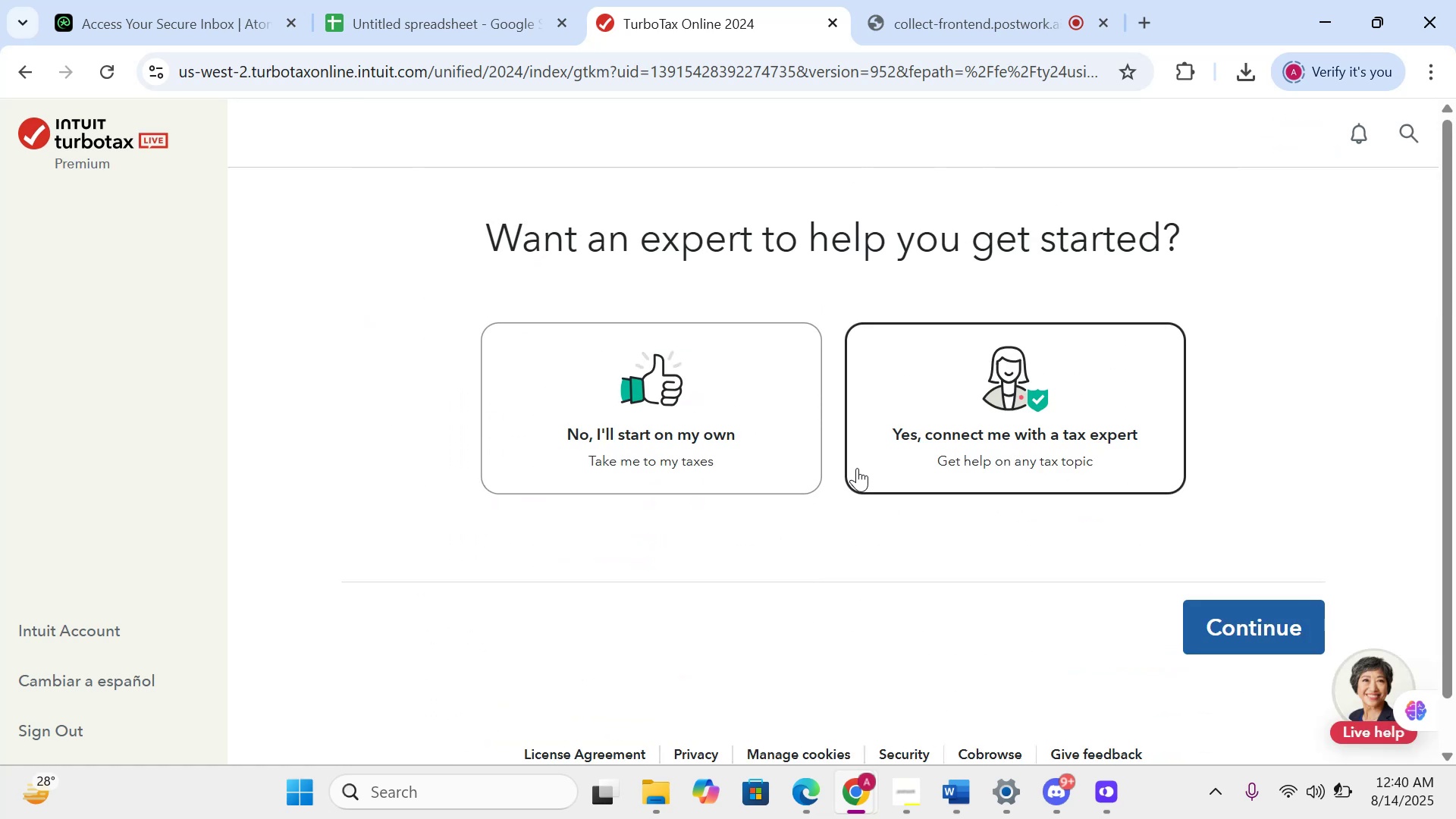 
wait(11.81)
 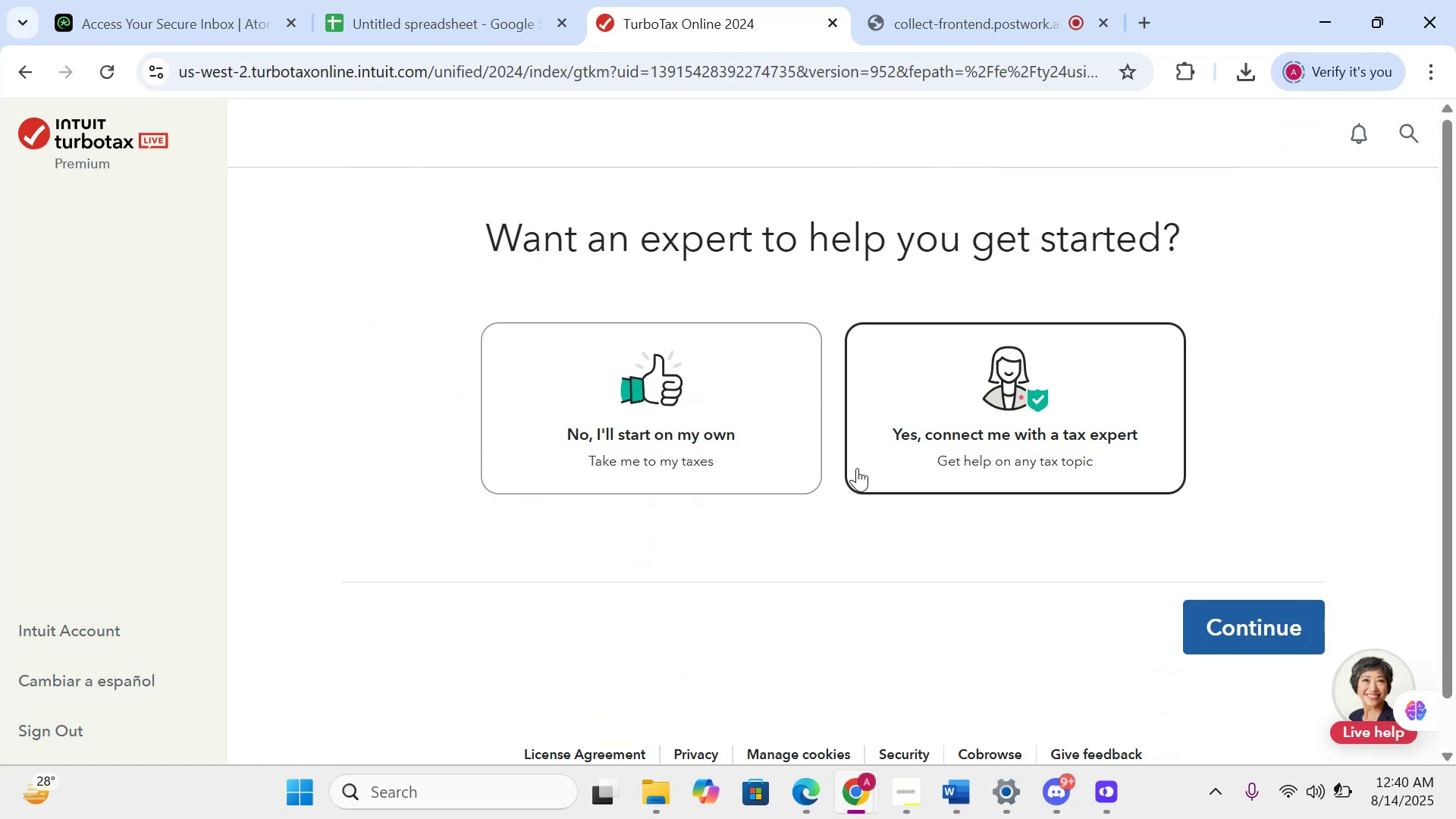 
left_click([718, 357])
 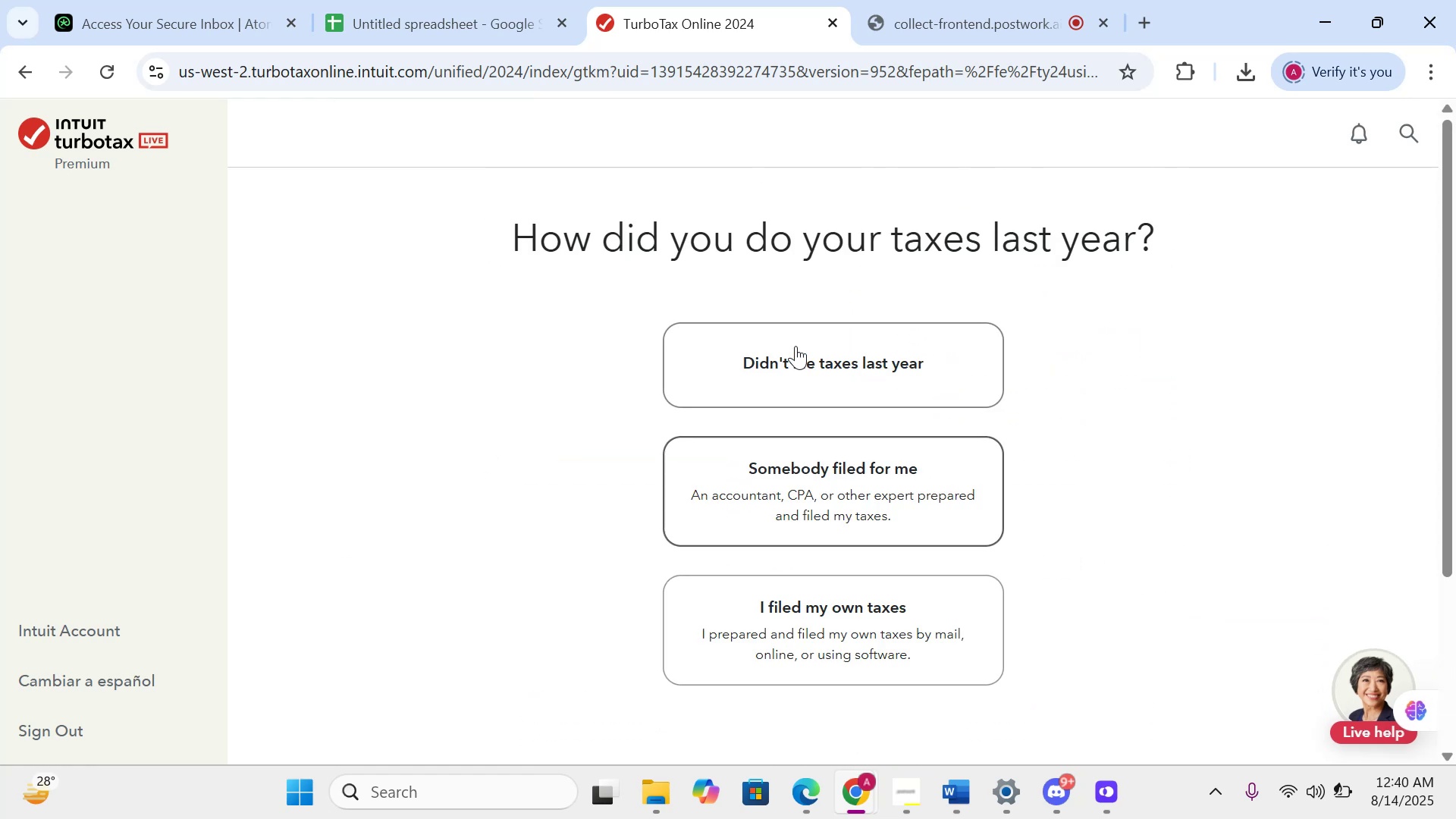 
wait(10.21)
 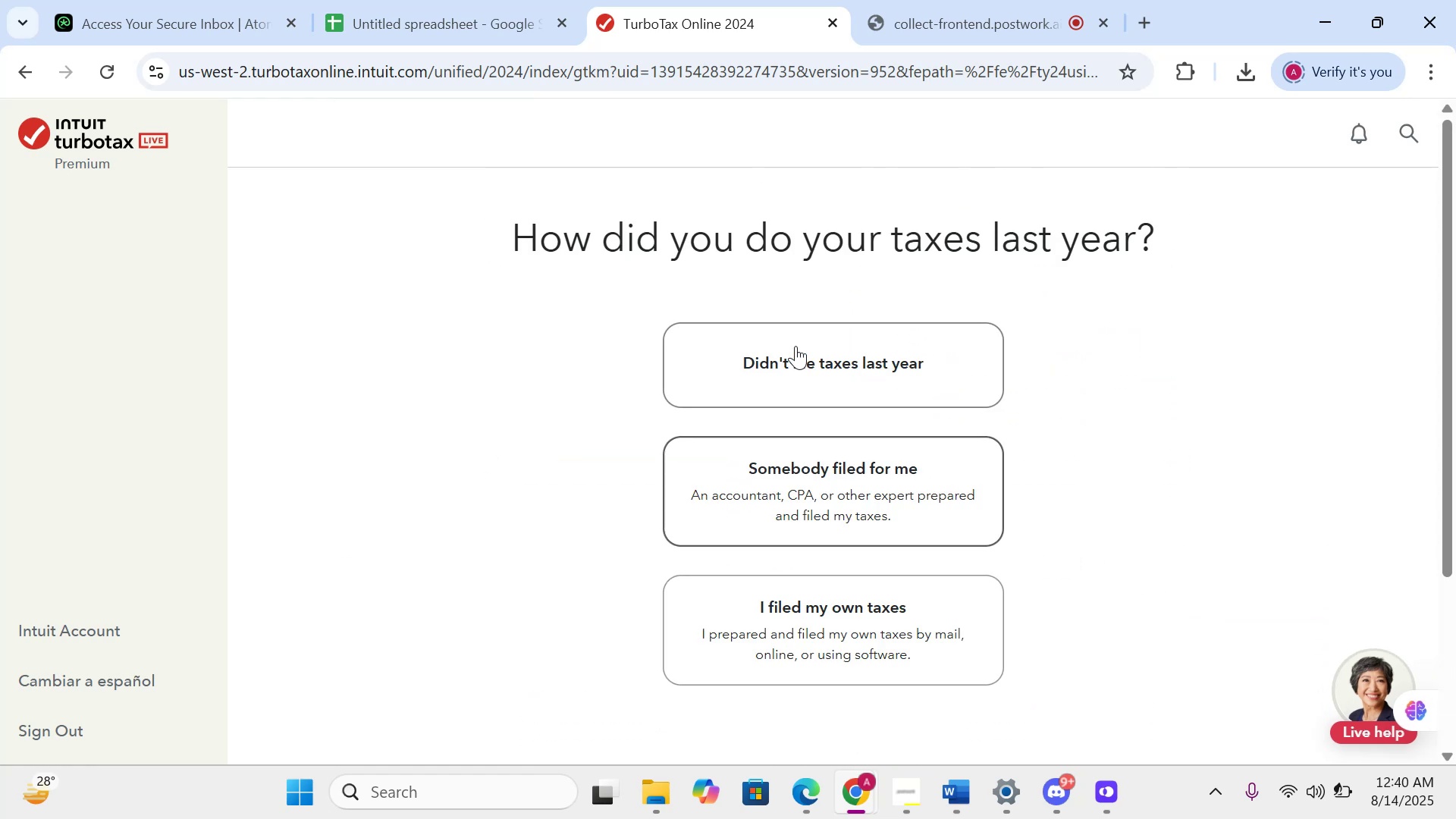 
left_click([873, 471])
 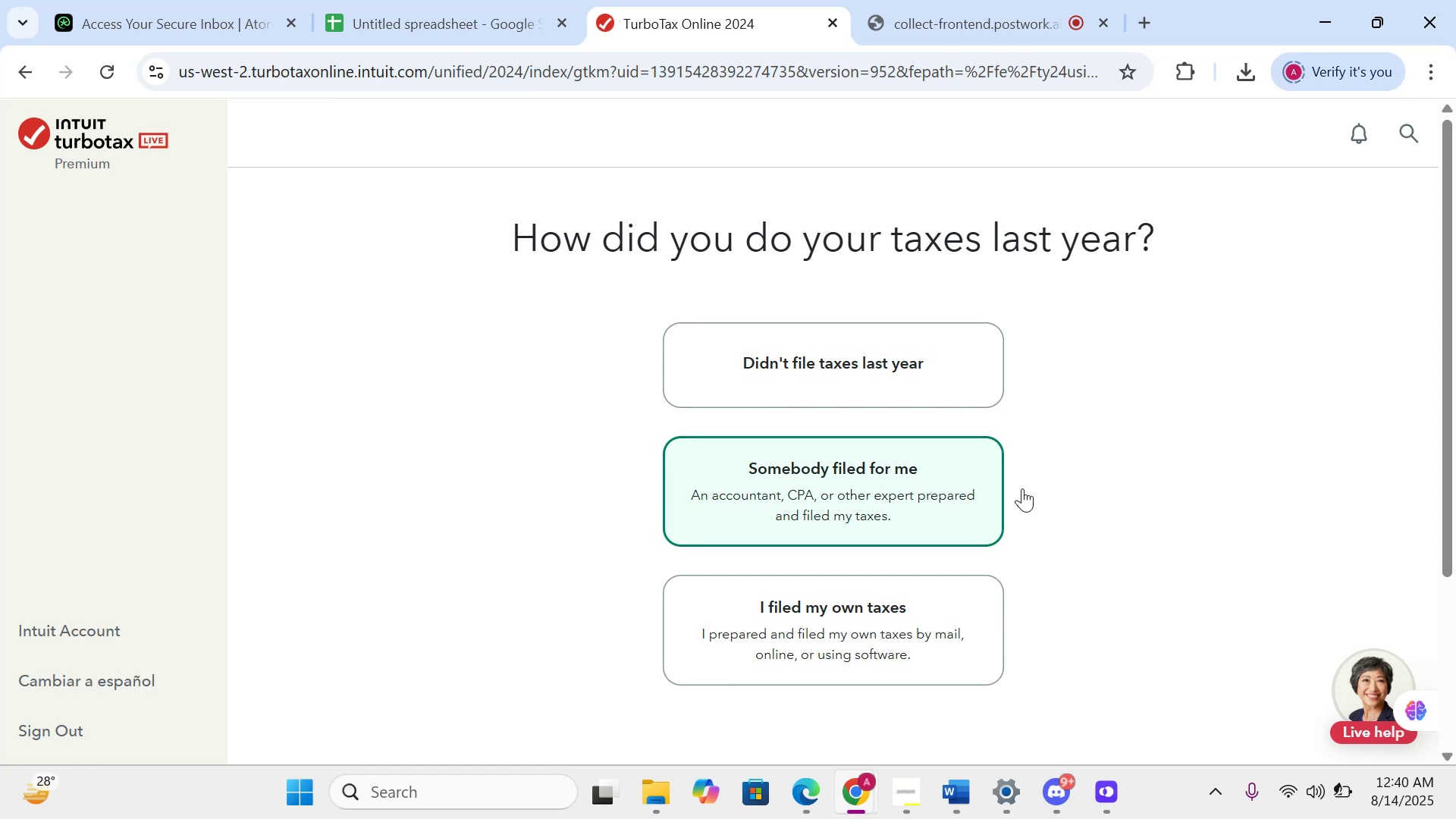 
scroll: coordinate [1109, 513], scroll_direction: down, amount: 5.0
 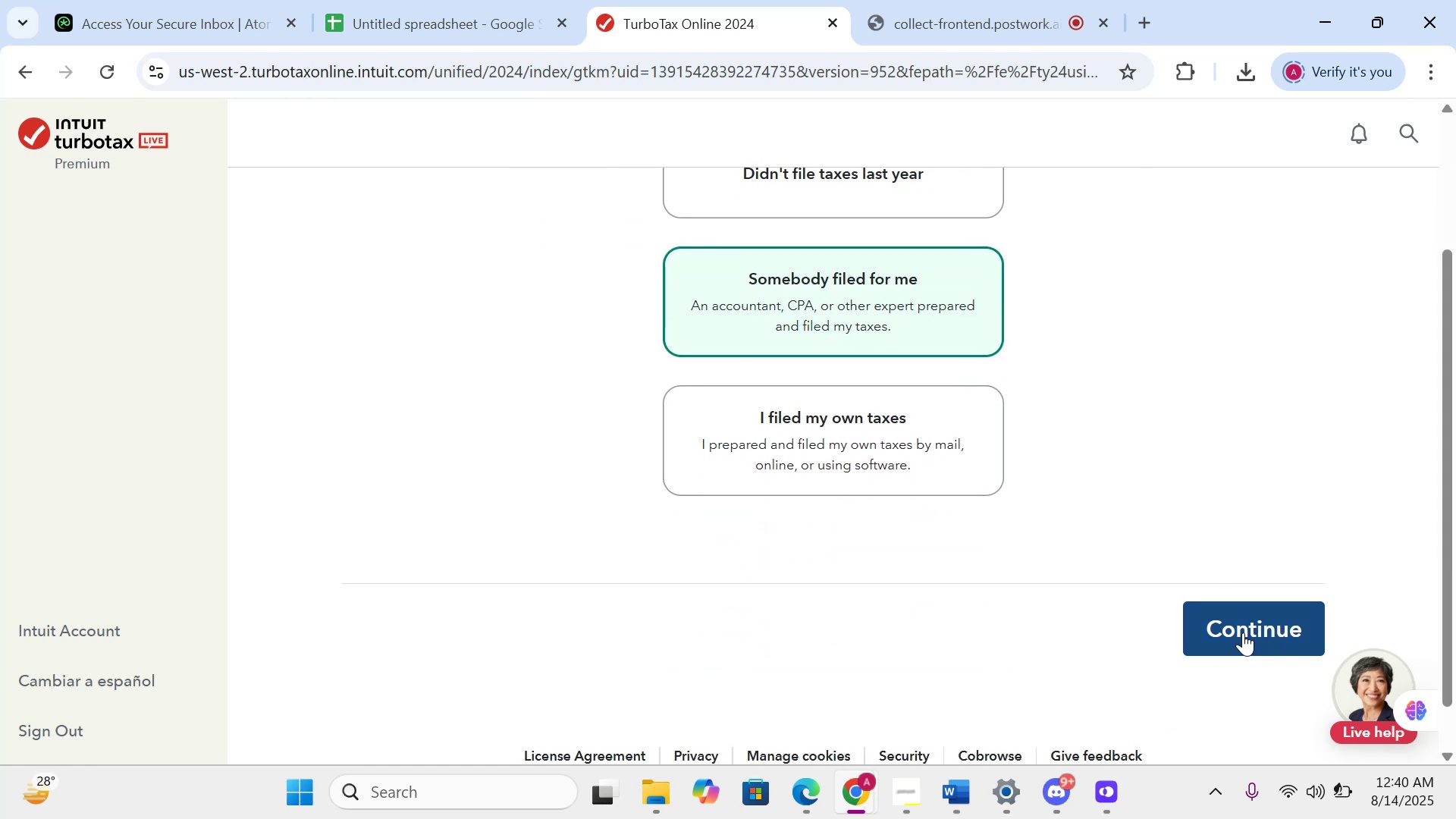 
left_click([1232, 610])
 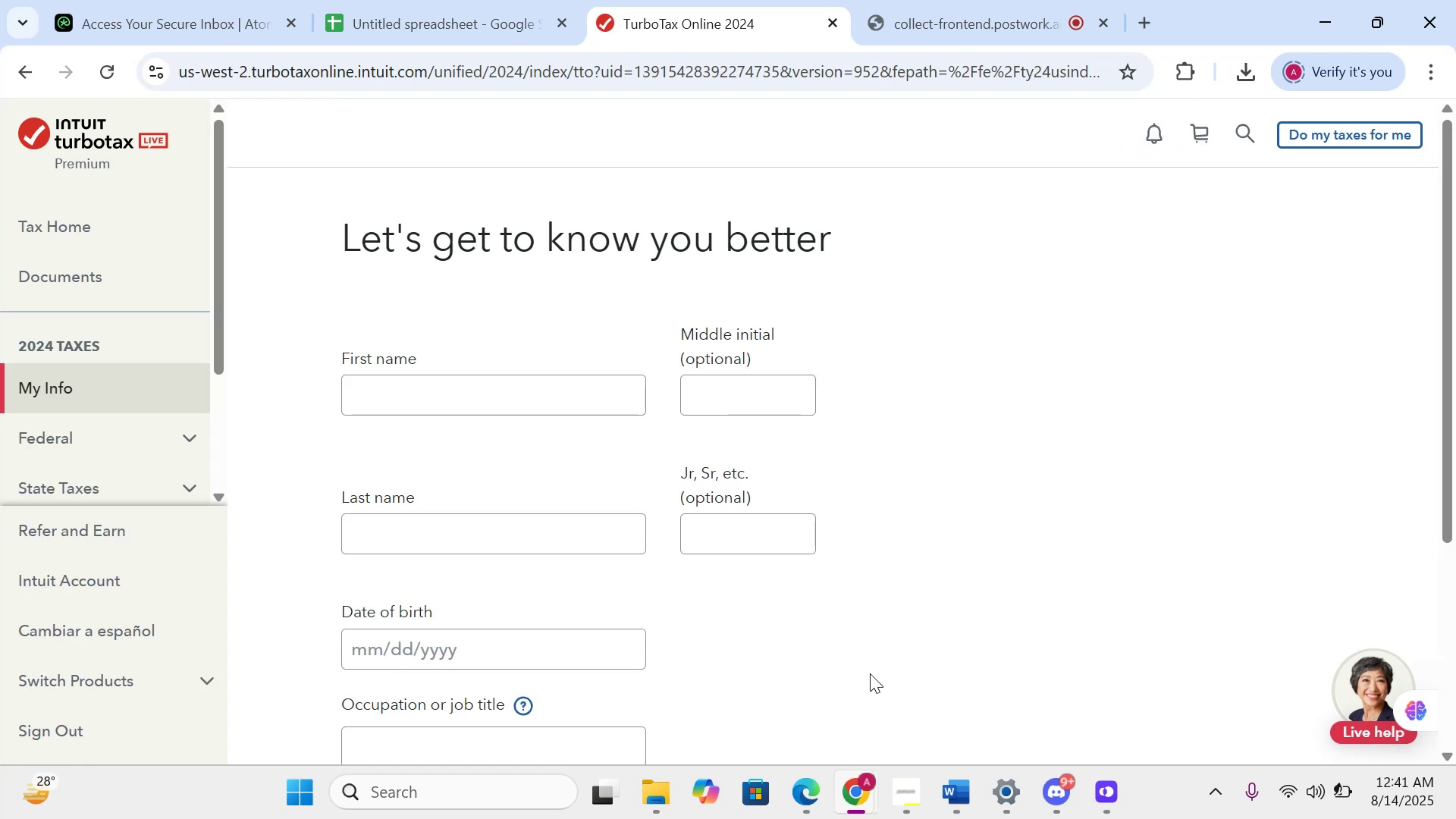 
wait(23.07)
 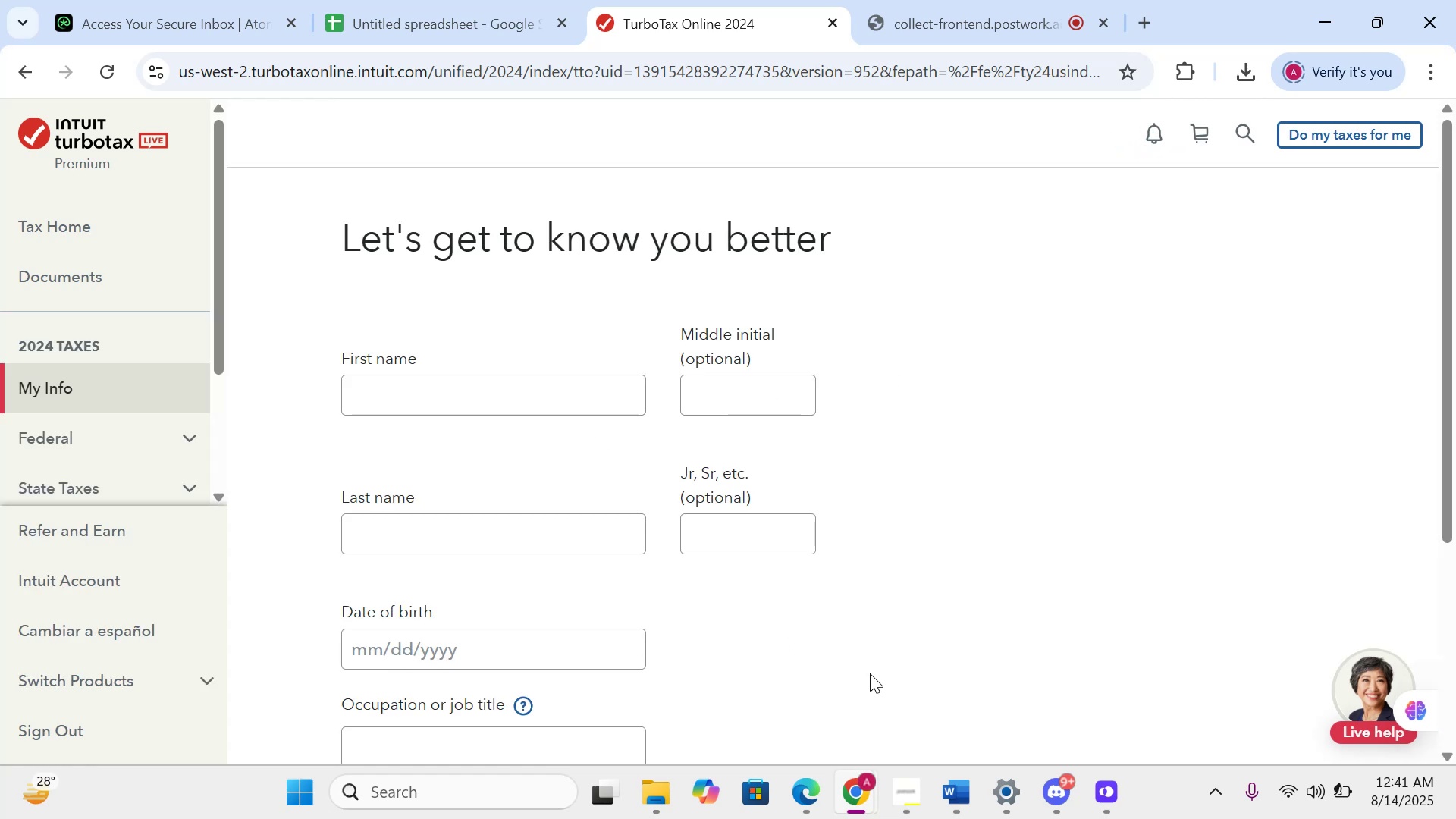 
scroll: coordinate [858, 536], scroll_direction: down, amount: 8.0
 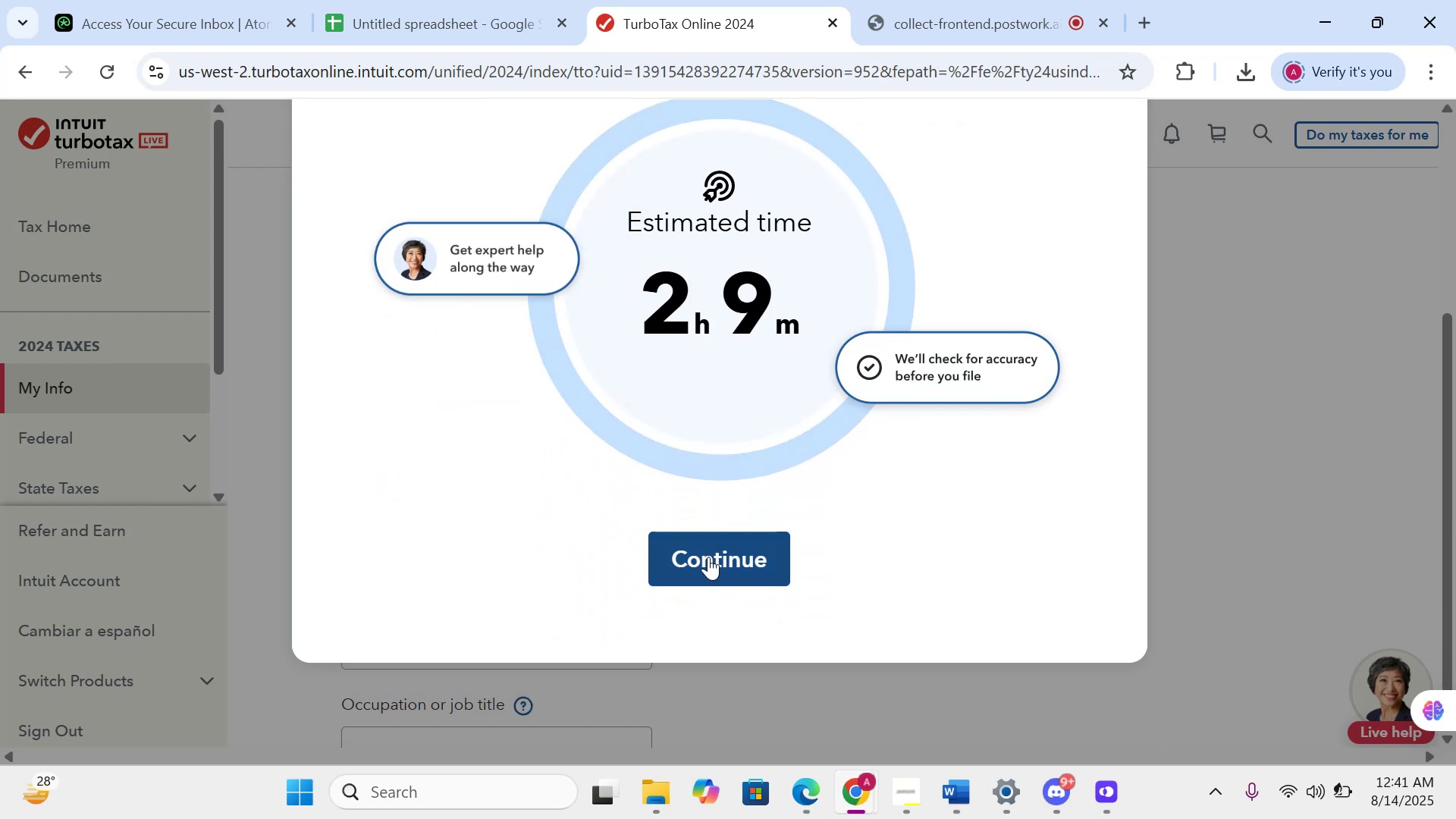 
left_click([708, 557])
 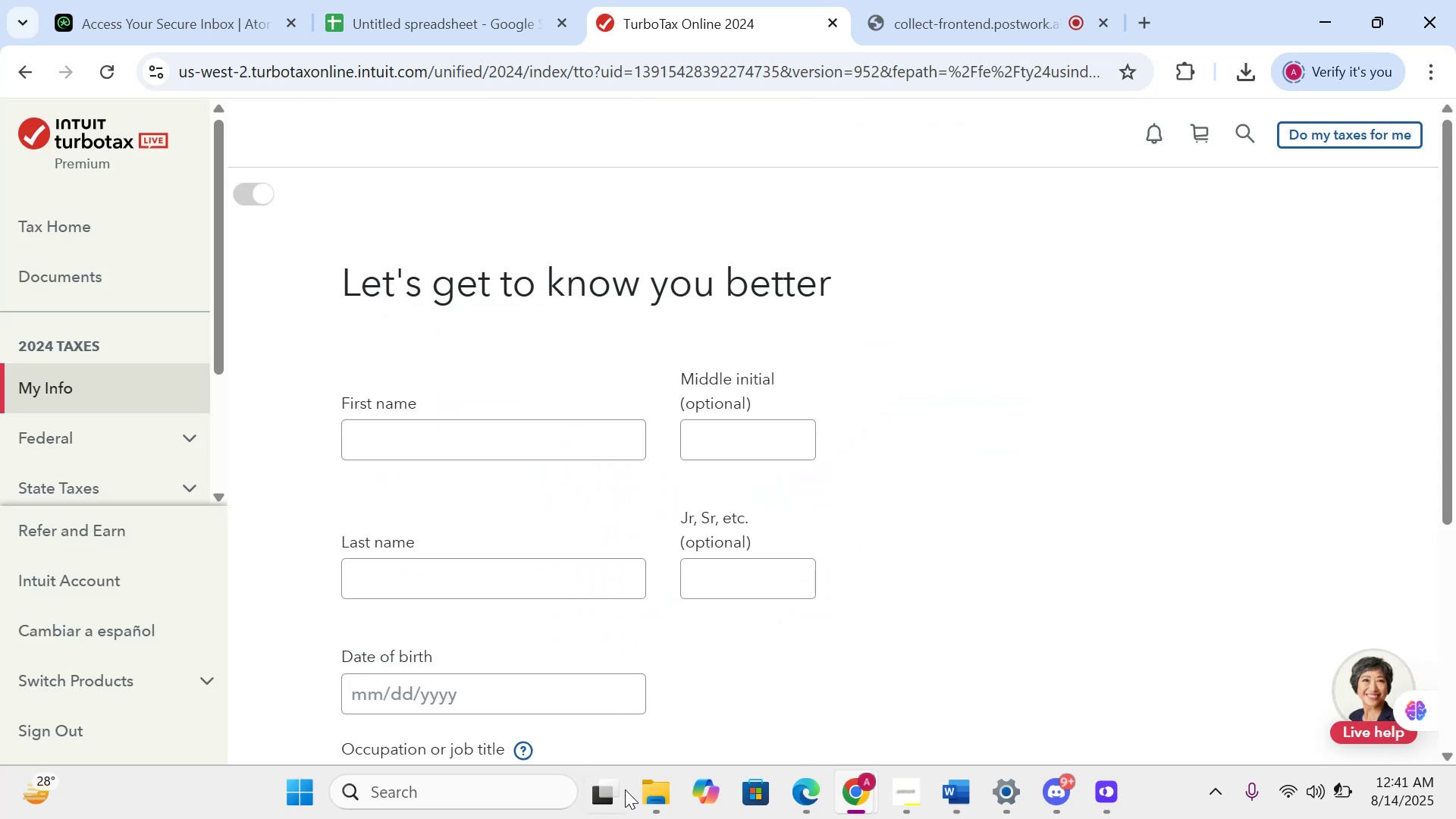 
left_click([657, 801])
 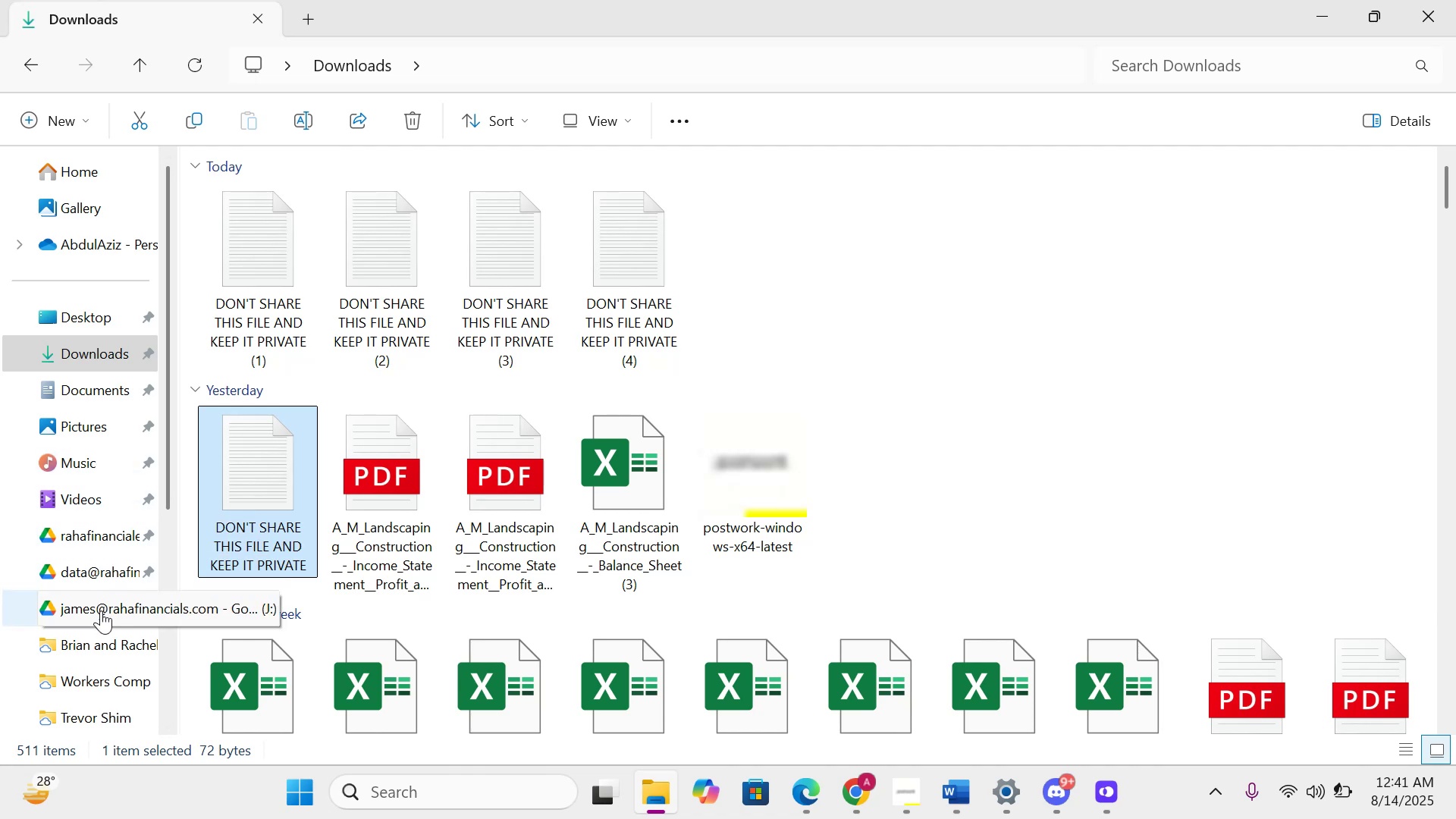 
wait(6.6)
 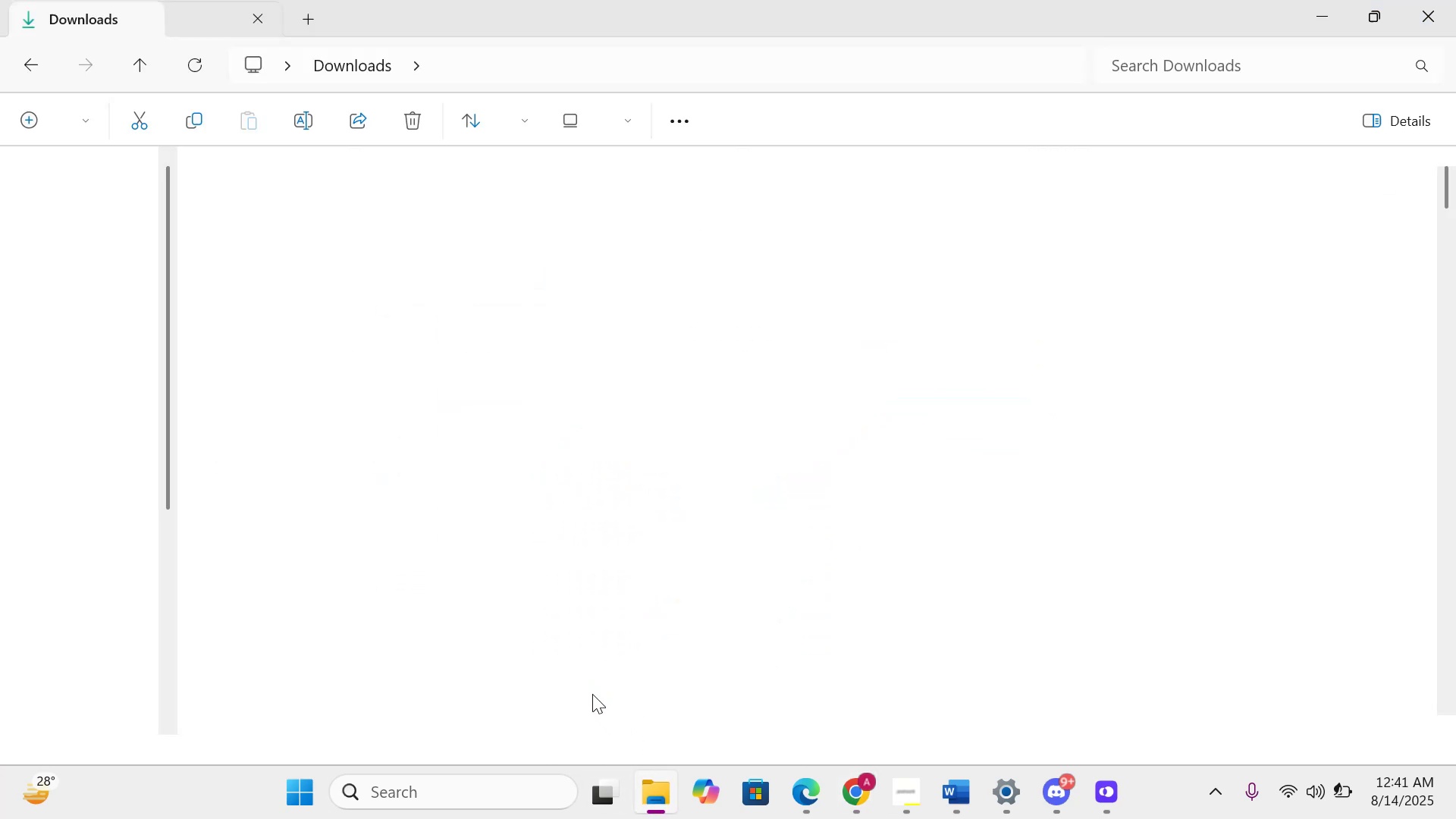 
left_click([100, 633])
 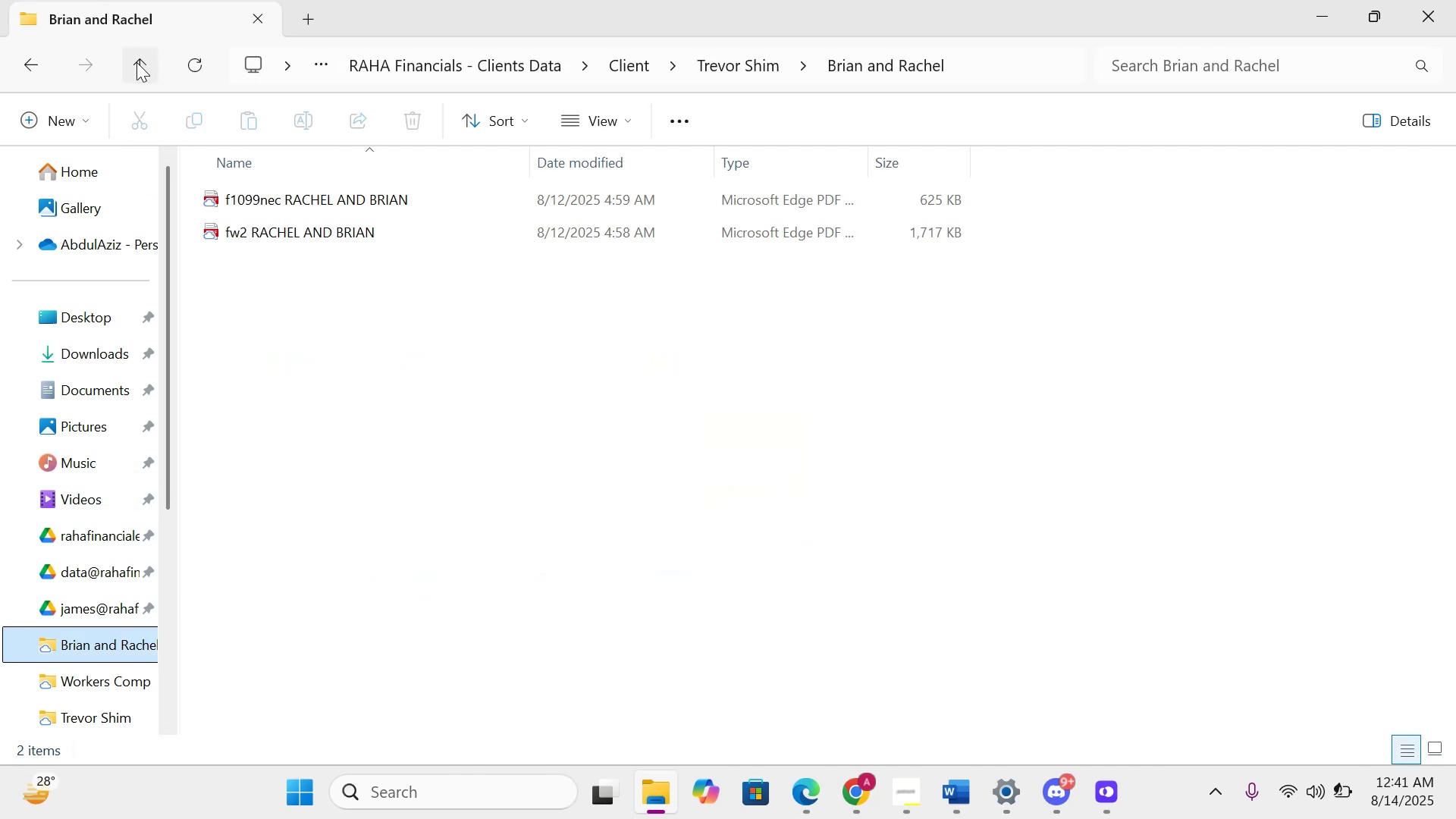 
left_click([136, 64])
 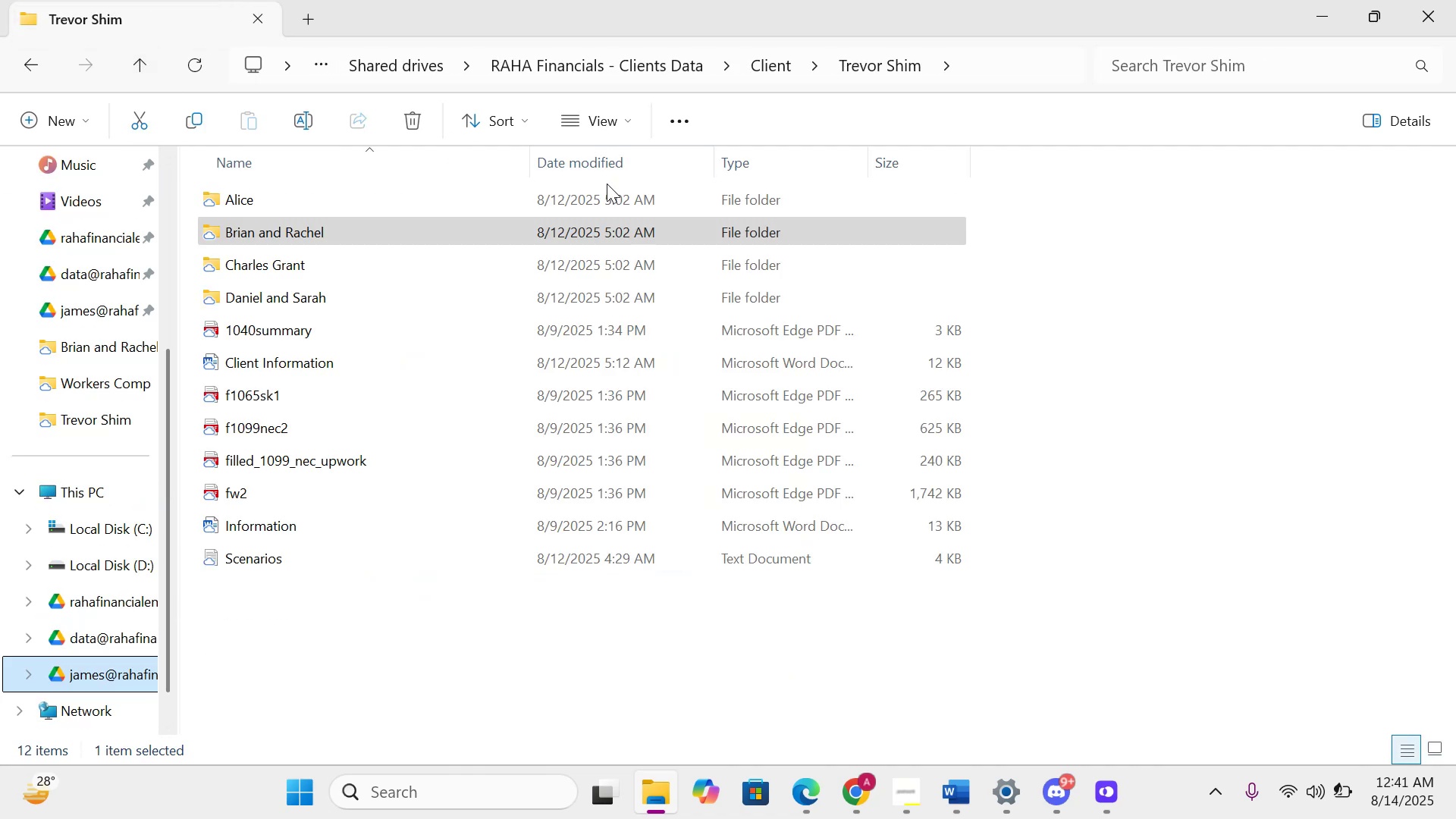 
mouse_move([449, 344])
 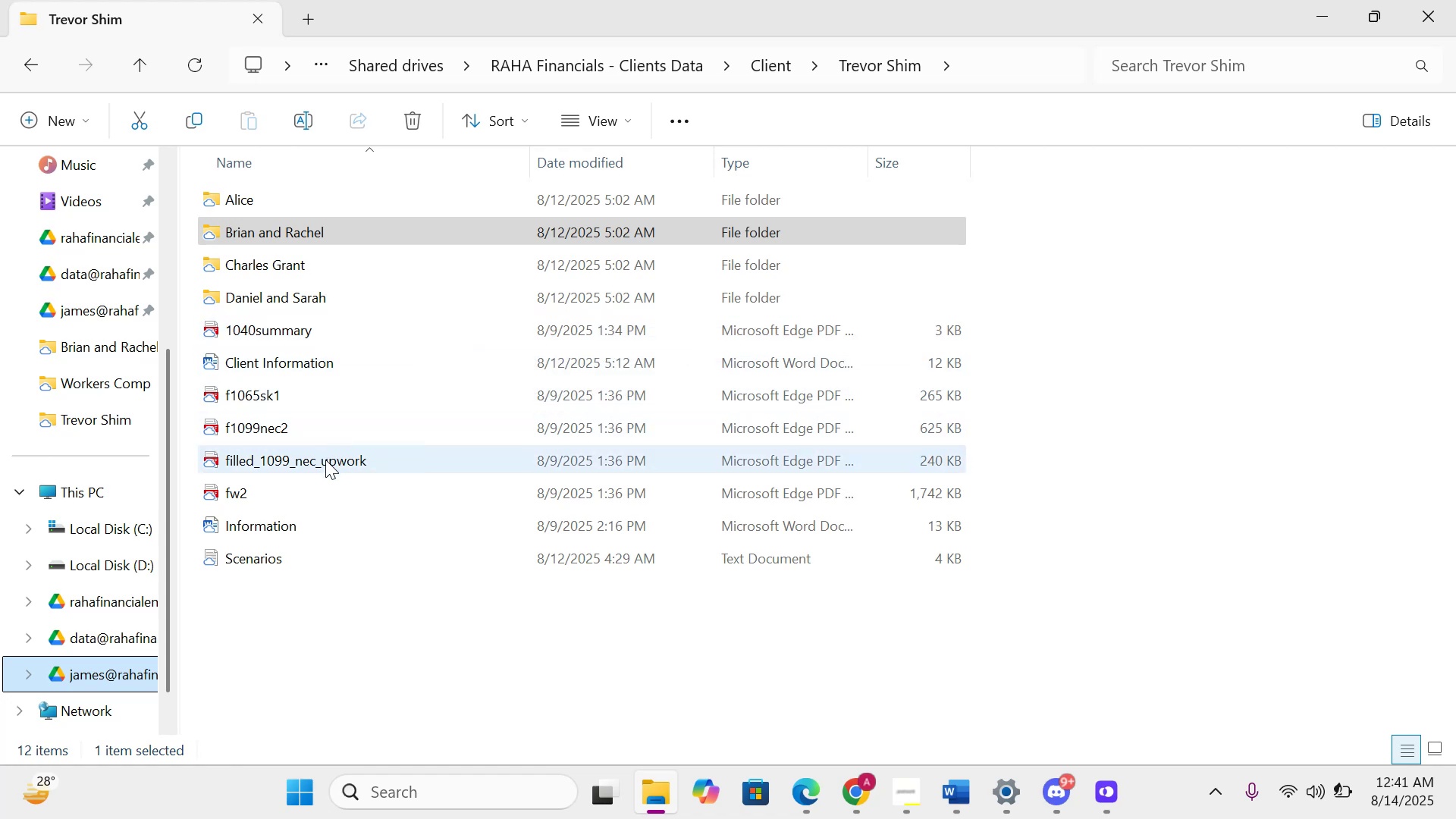 
mouse_move([300, 494])
 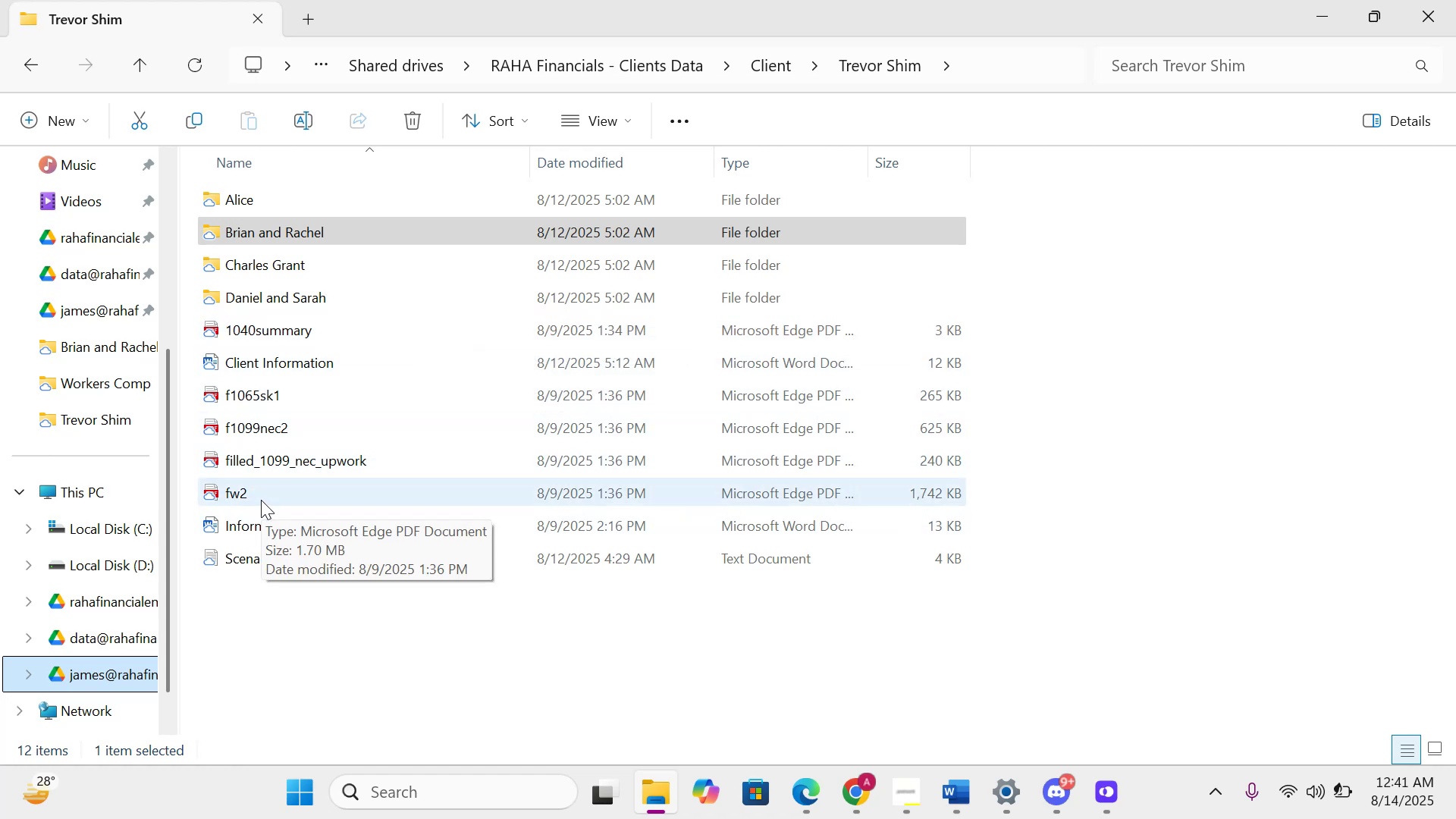 
wait(5.2)
 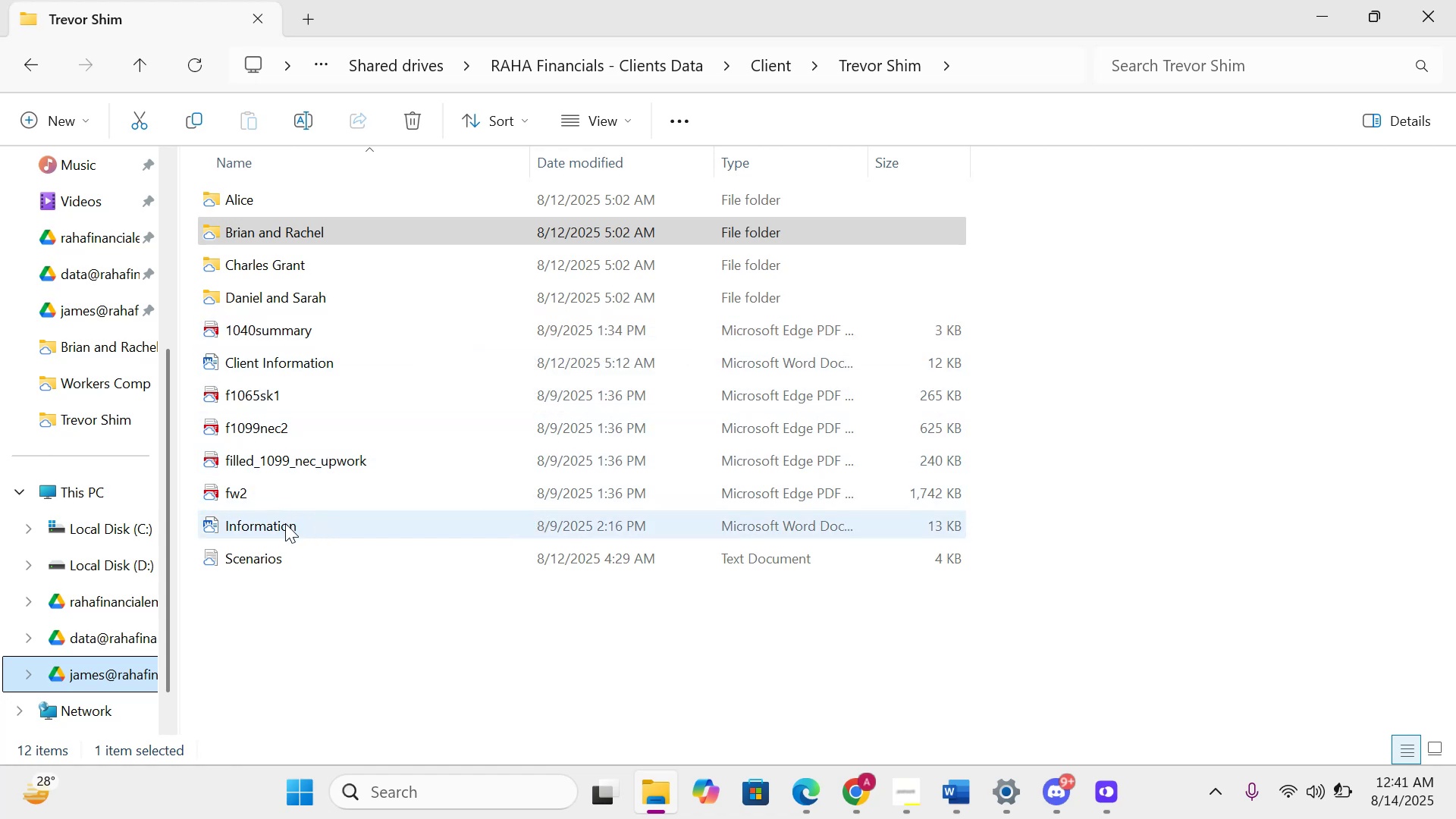 
double_click([261, 500])
 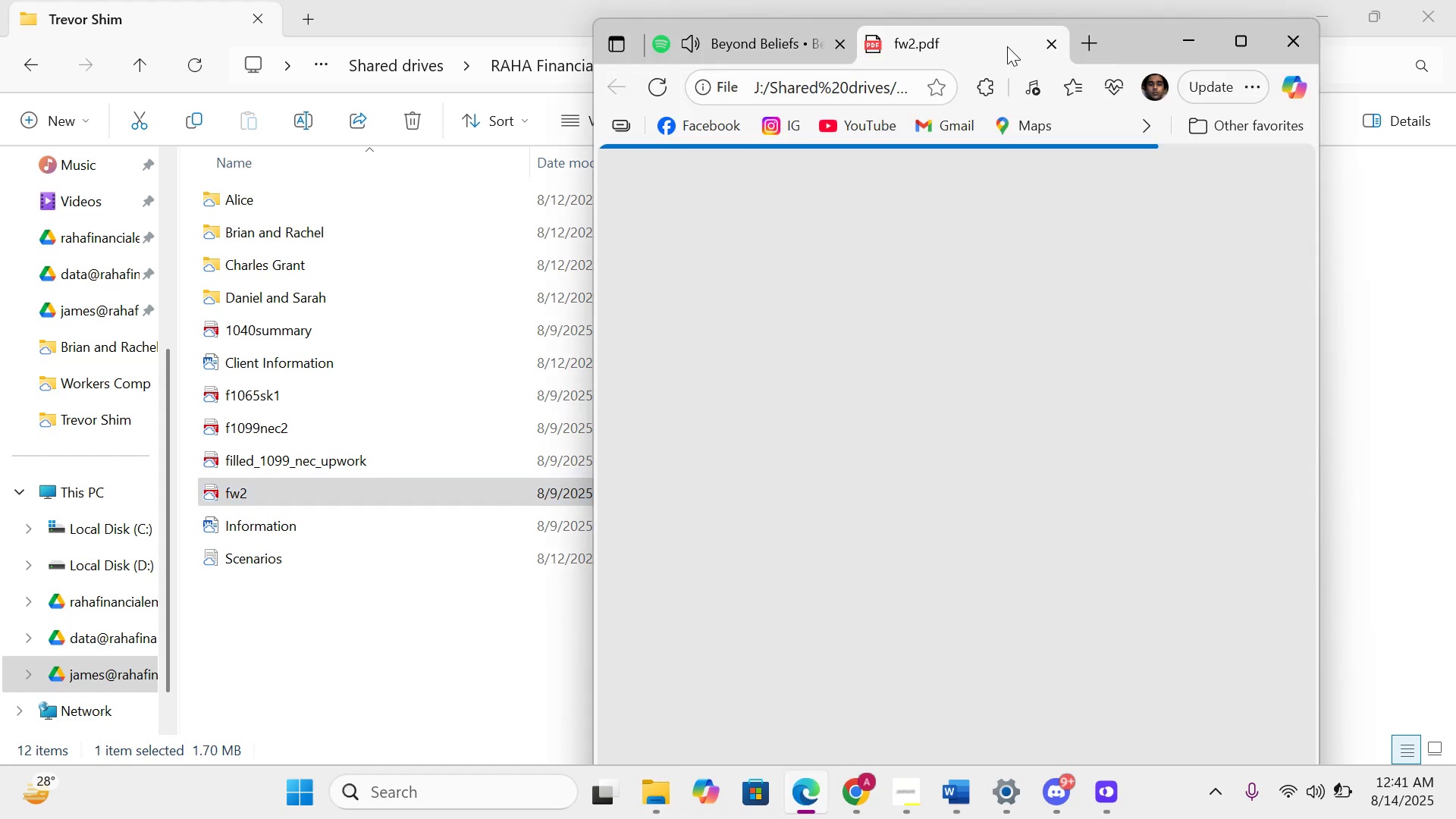 
wait(7.65)
 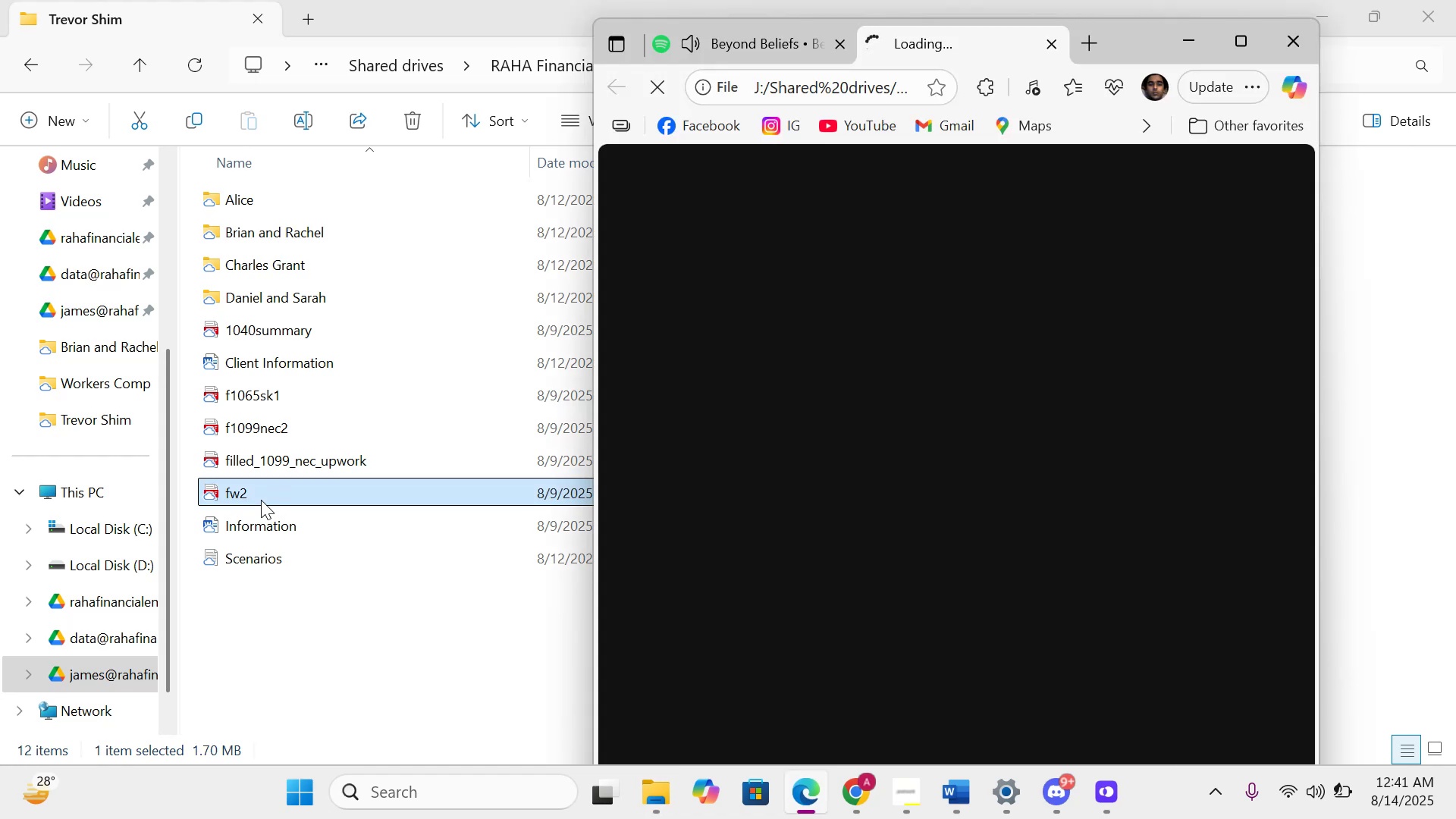 
scroll: coordinate [610, 414], scroll_direction: down, amount: 28.0
 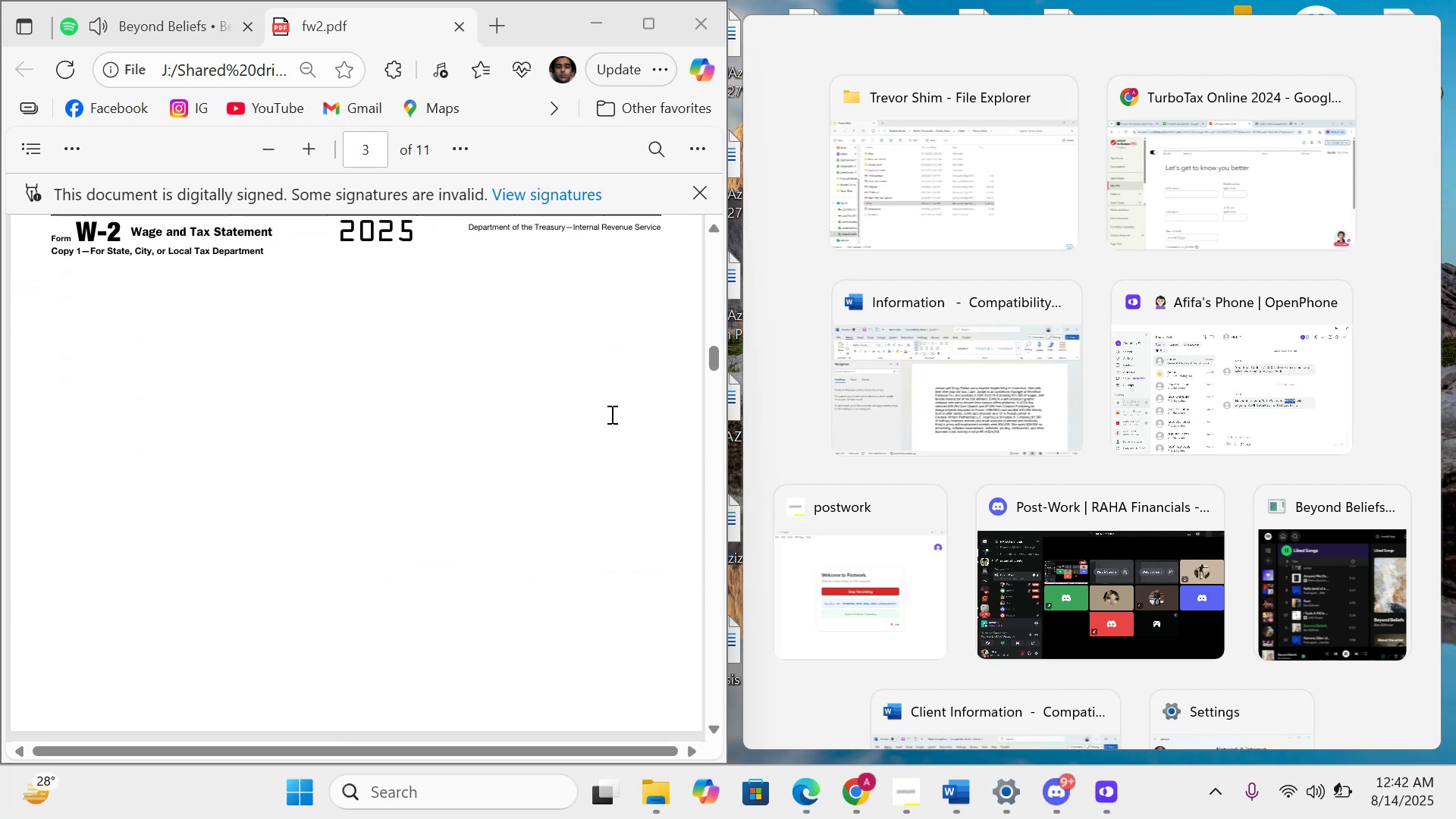 
scroll: coordinate [610, 413], scroll_direction: up, amount: 10.0
 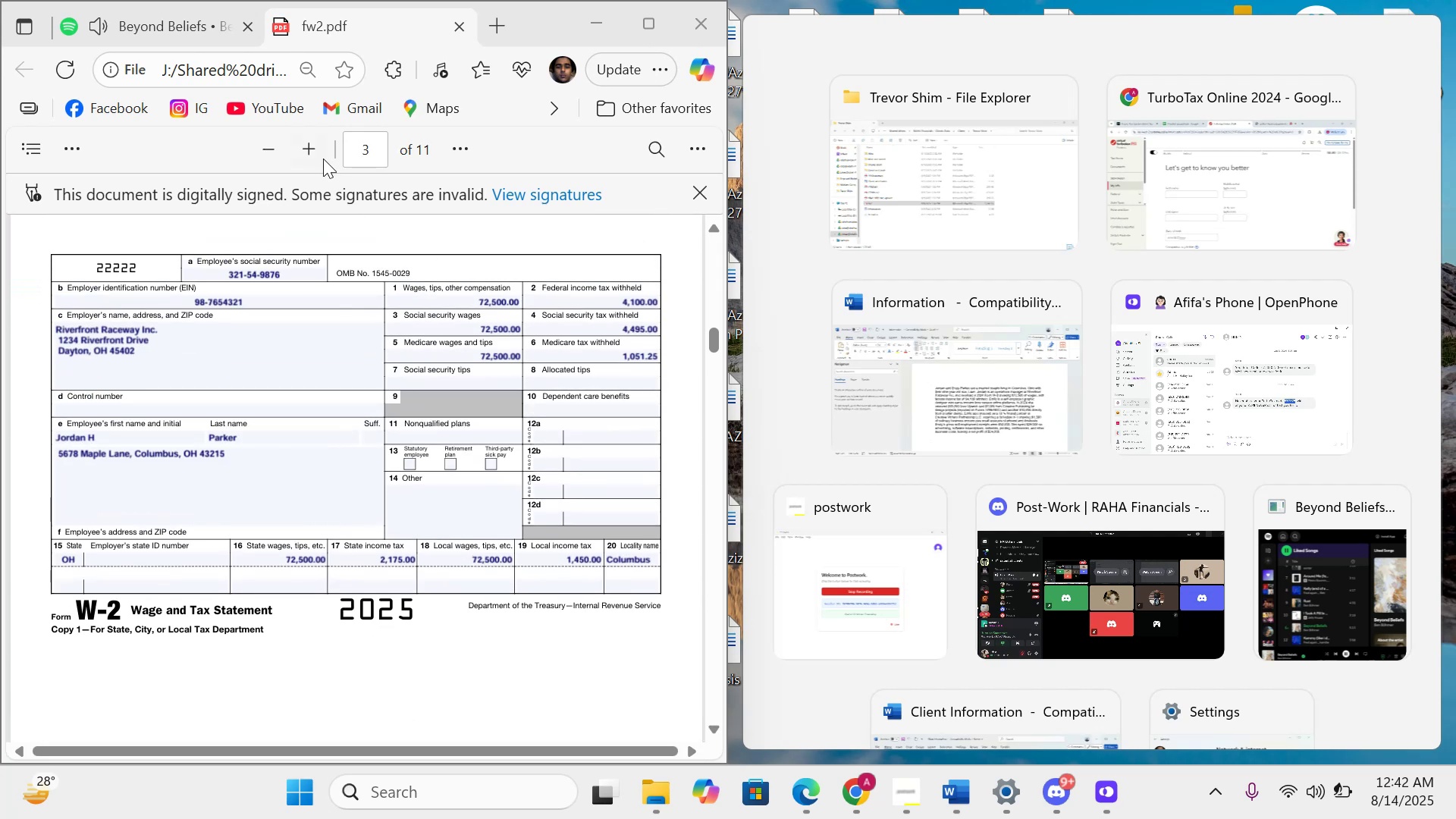 
double_click([315, 152])
 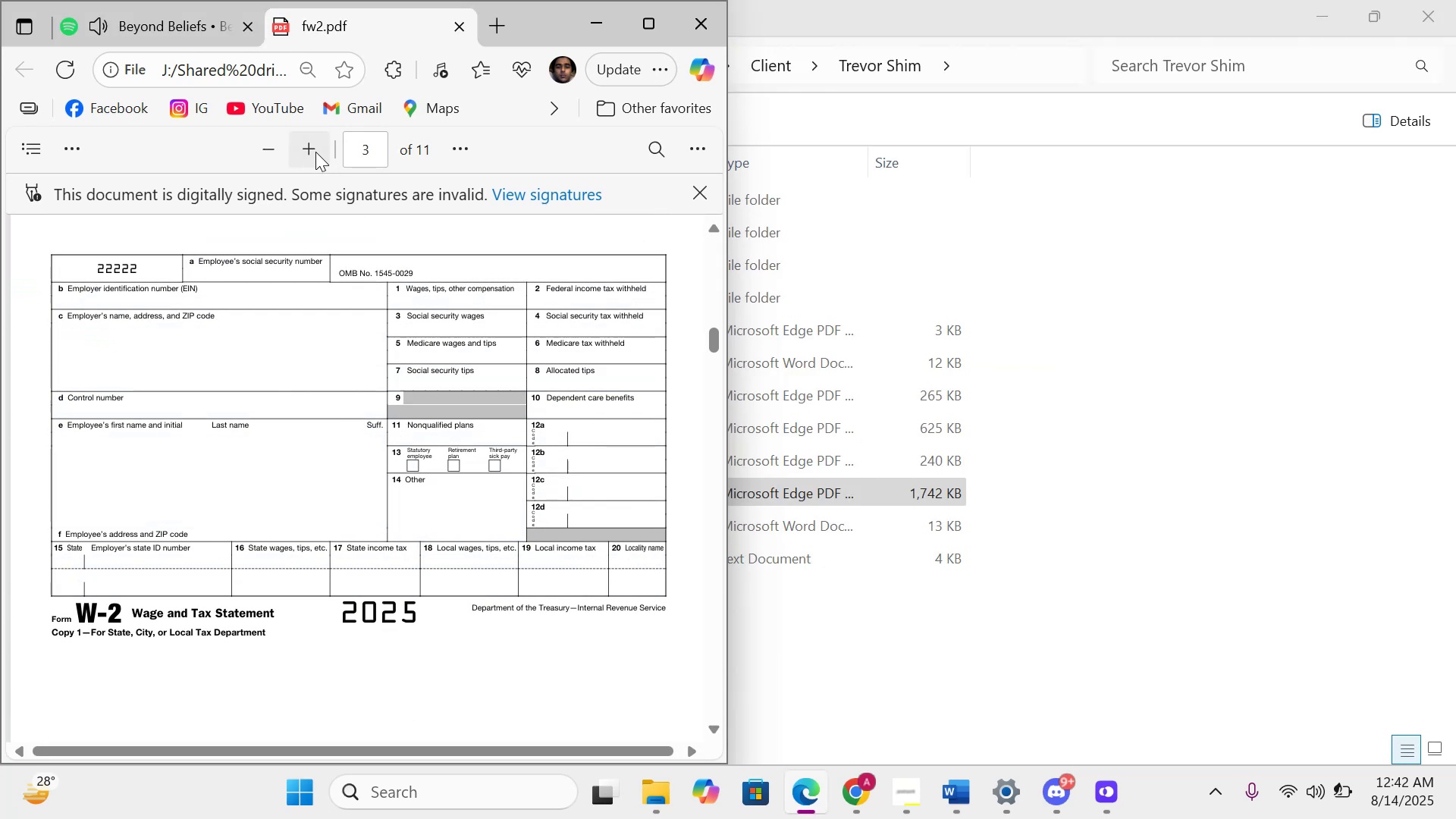 
triple_click([315, 152])
 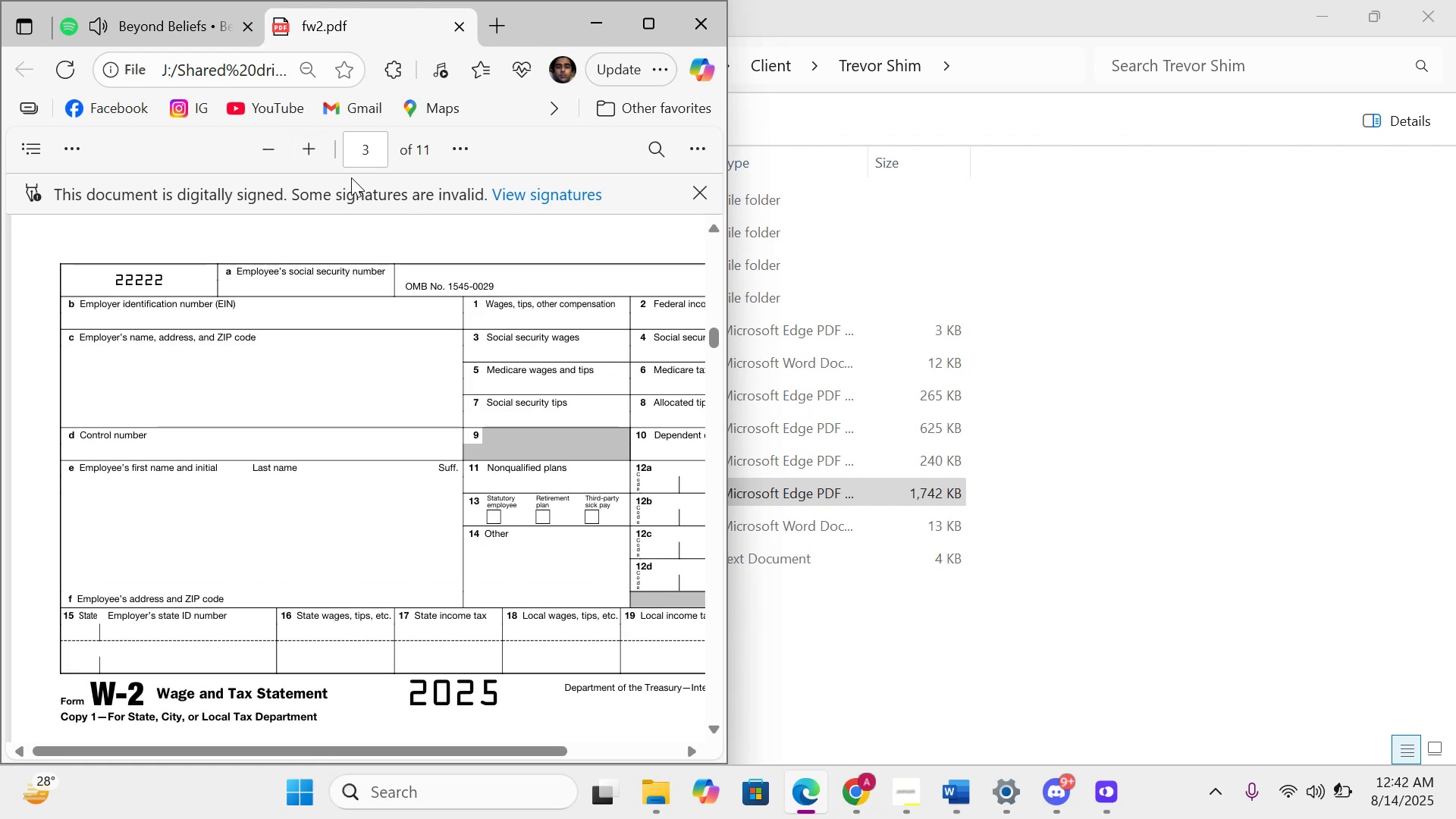 
double_click([311, 145])
 